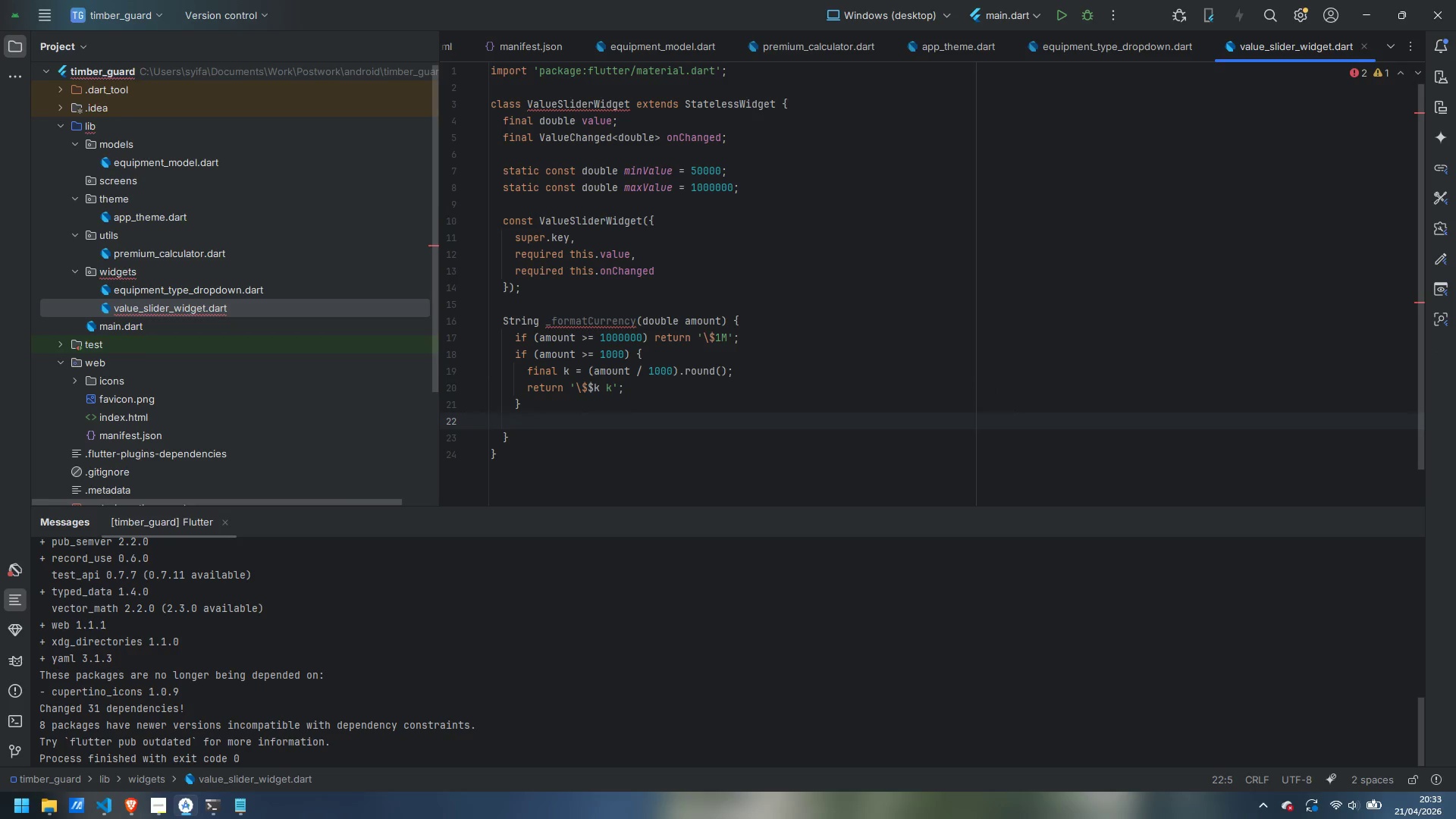 
wait(7.66)
 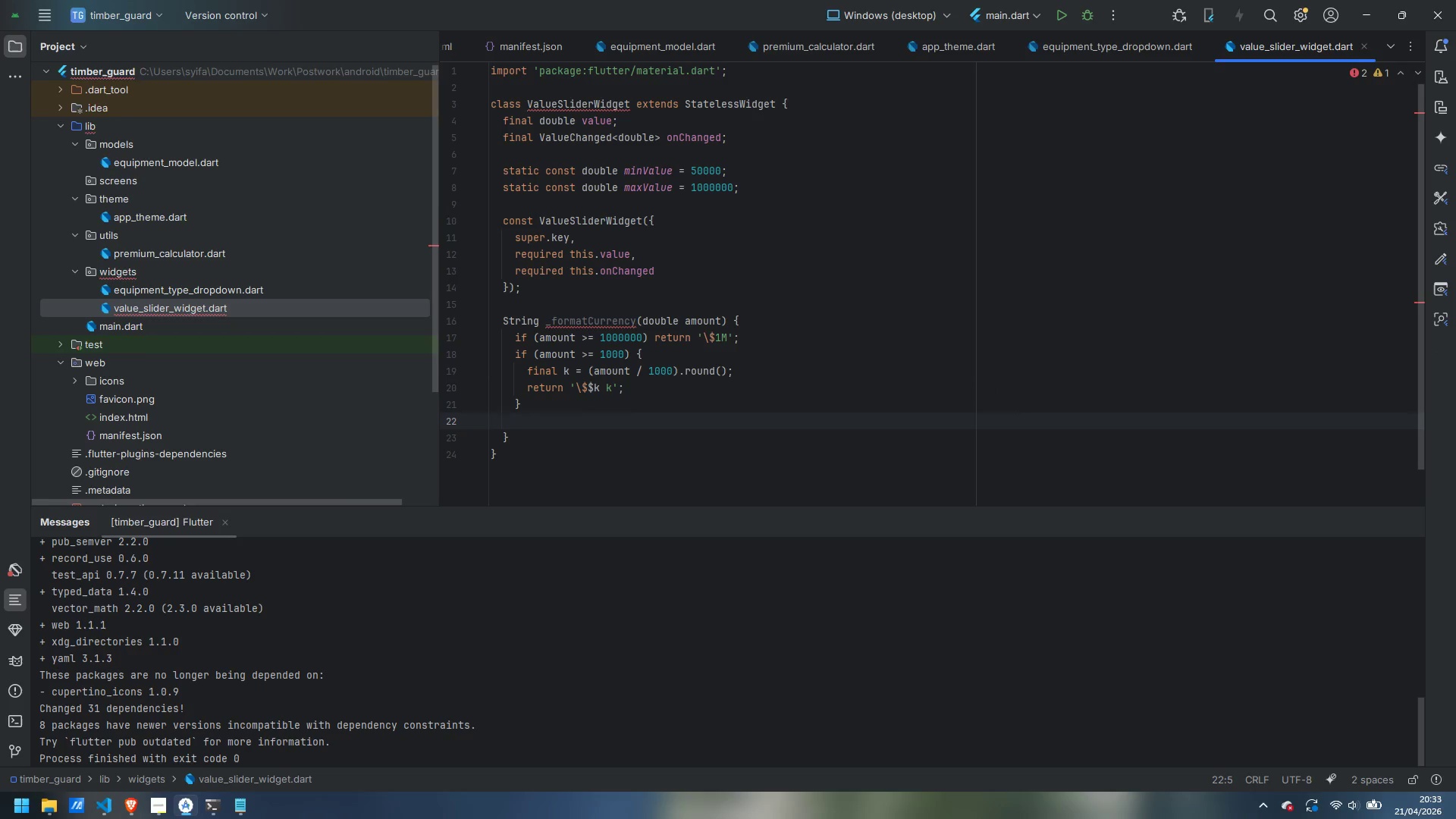 
type(return '\$${})
 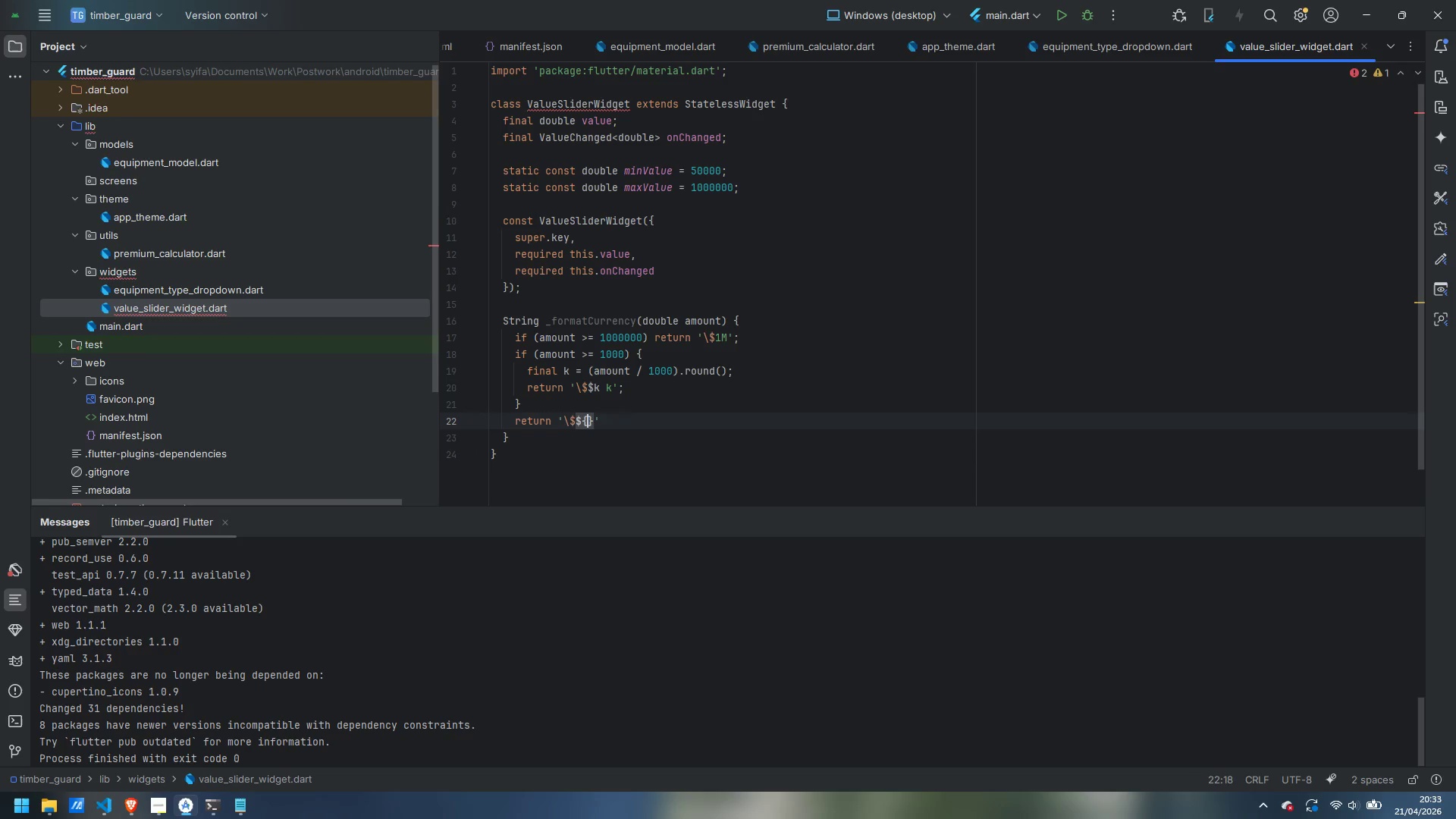 
 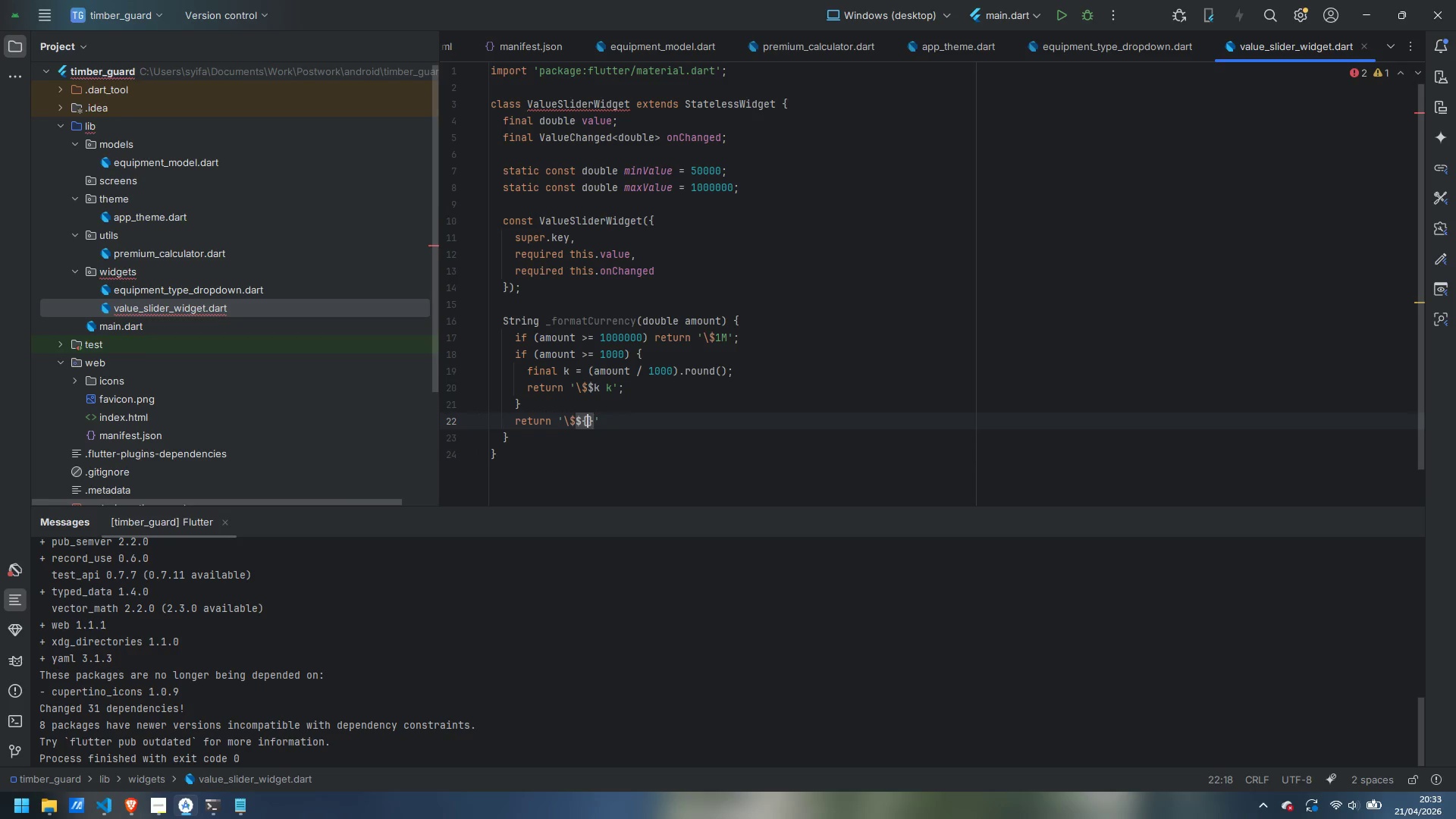 
key(ArrowLeft)
 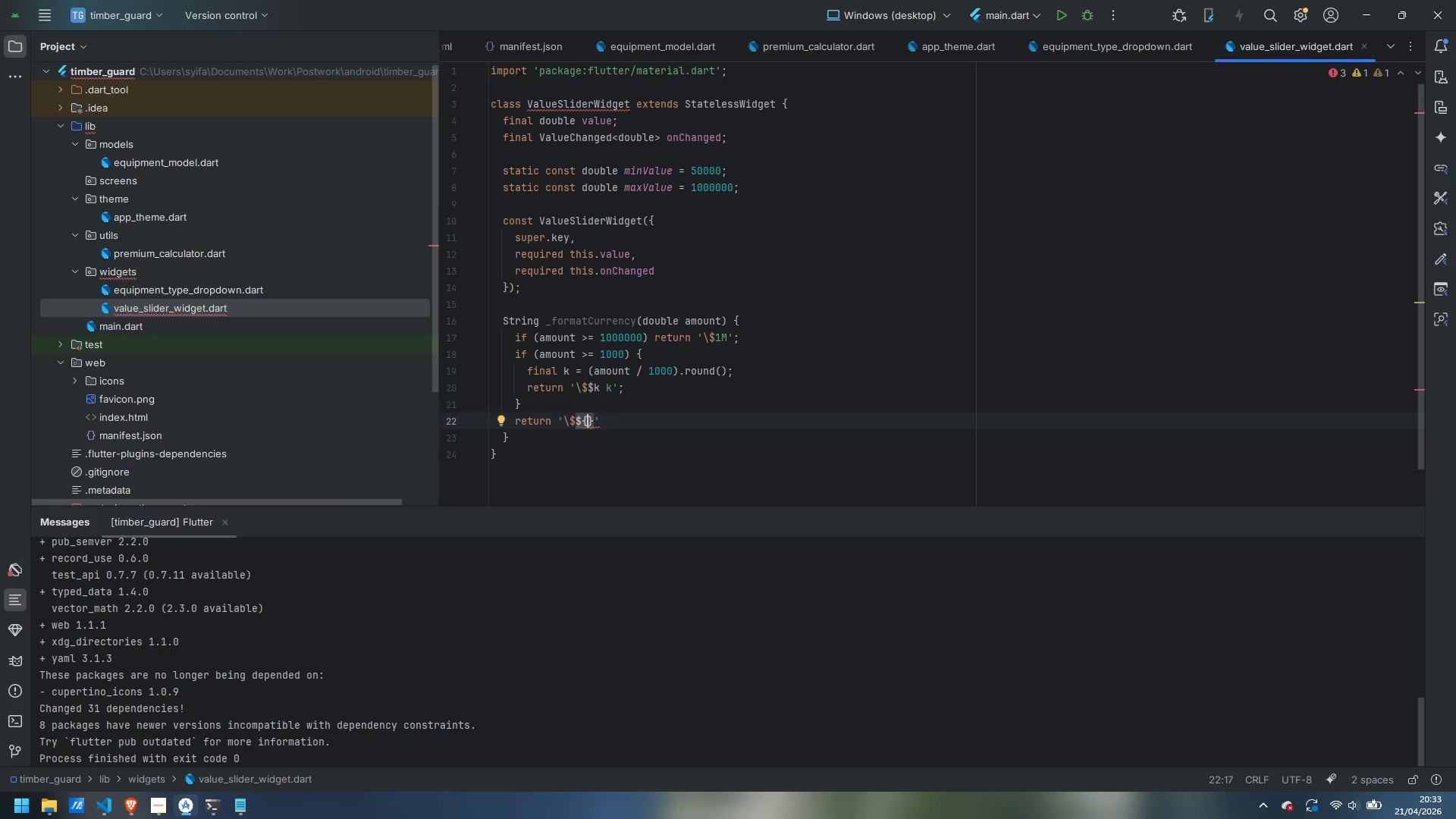 
type(amount.round)
 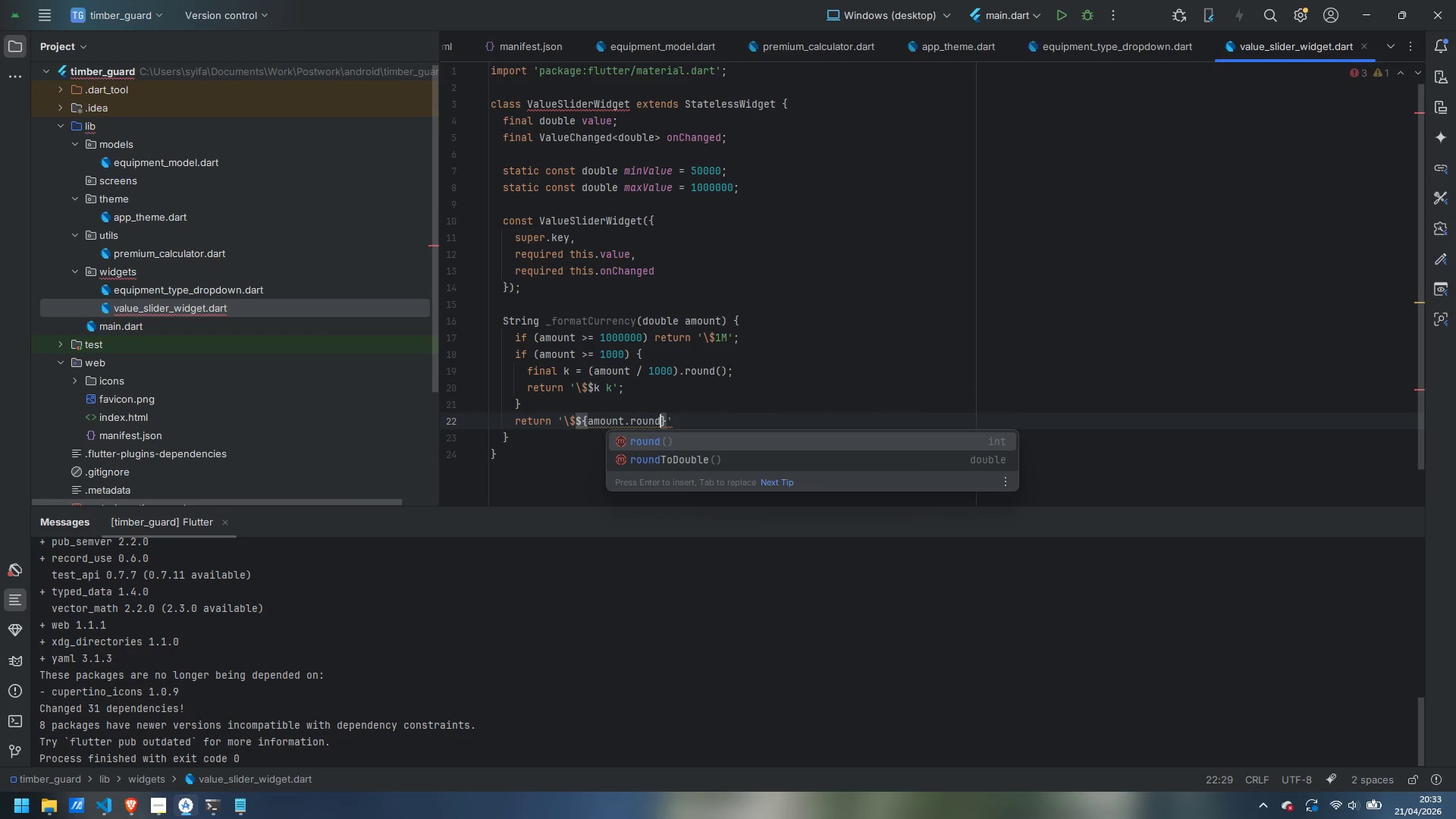 
key(Enter)
 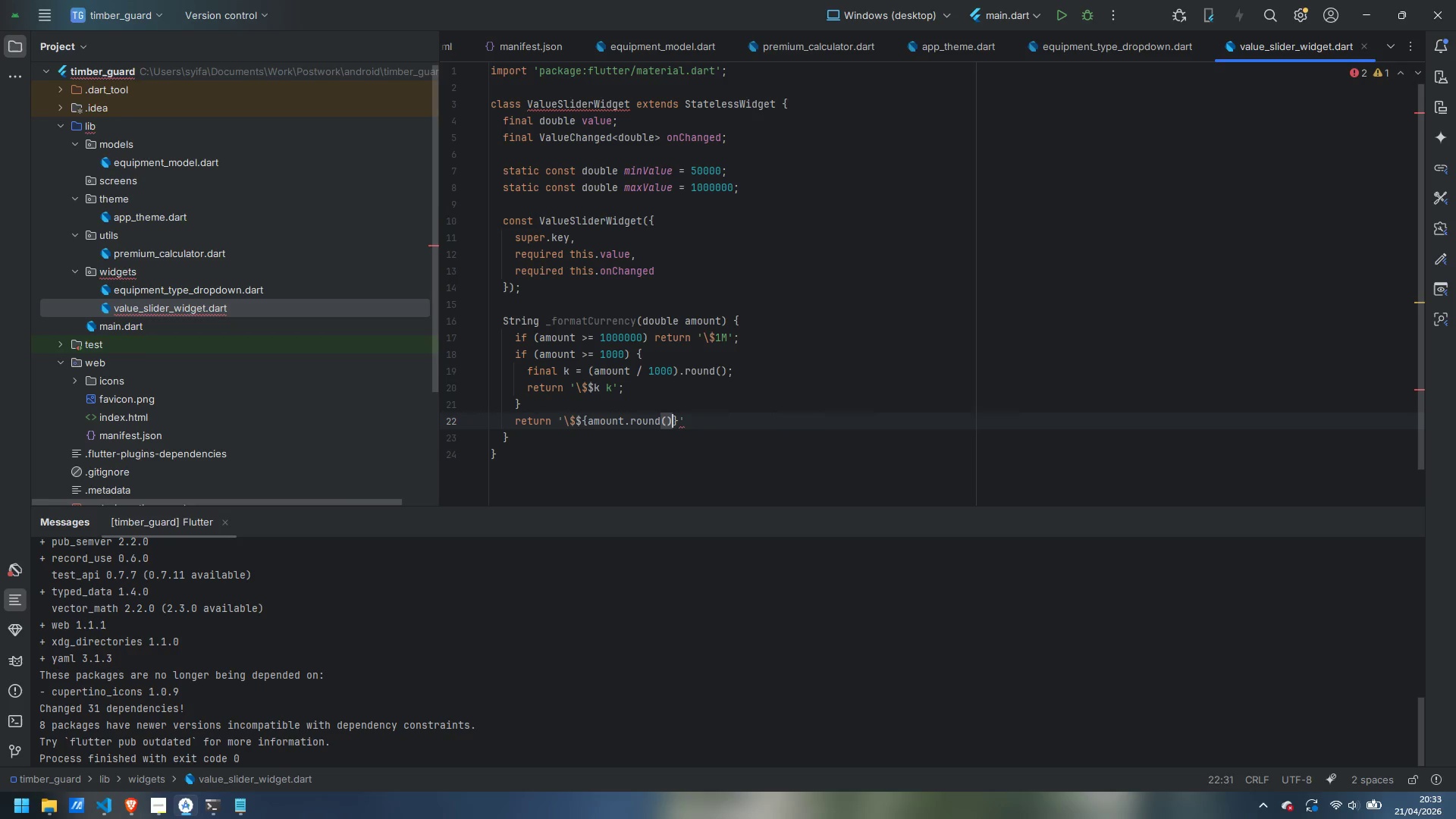 
key(ArrowRight)
 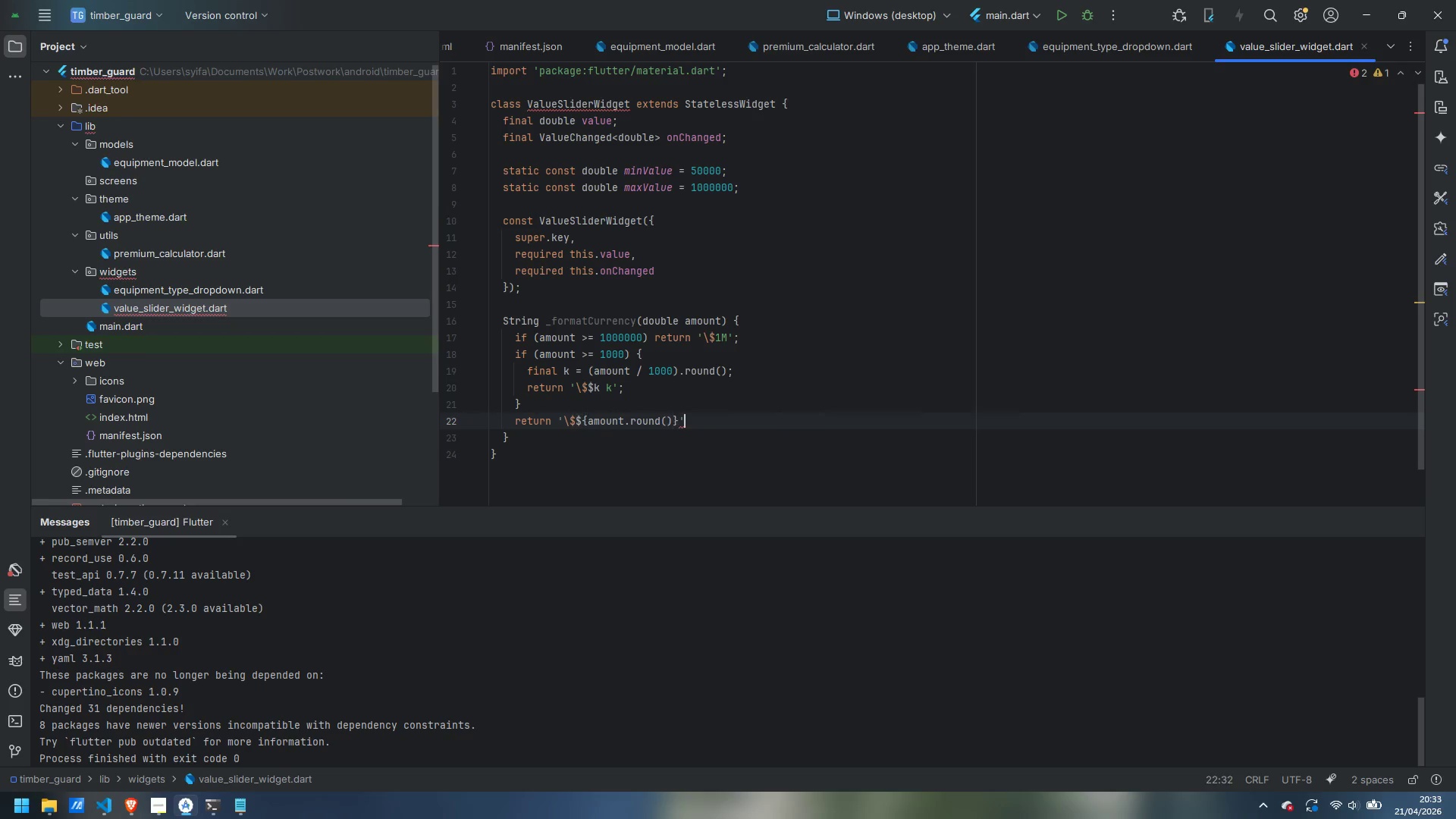 
key(ArrowRight)
 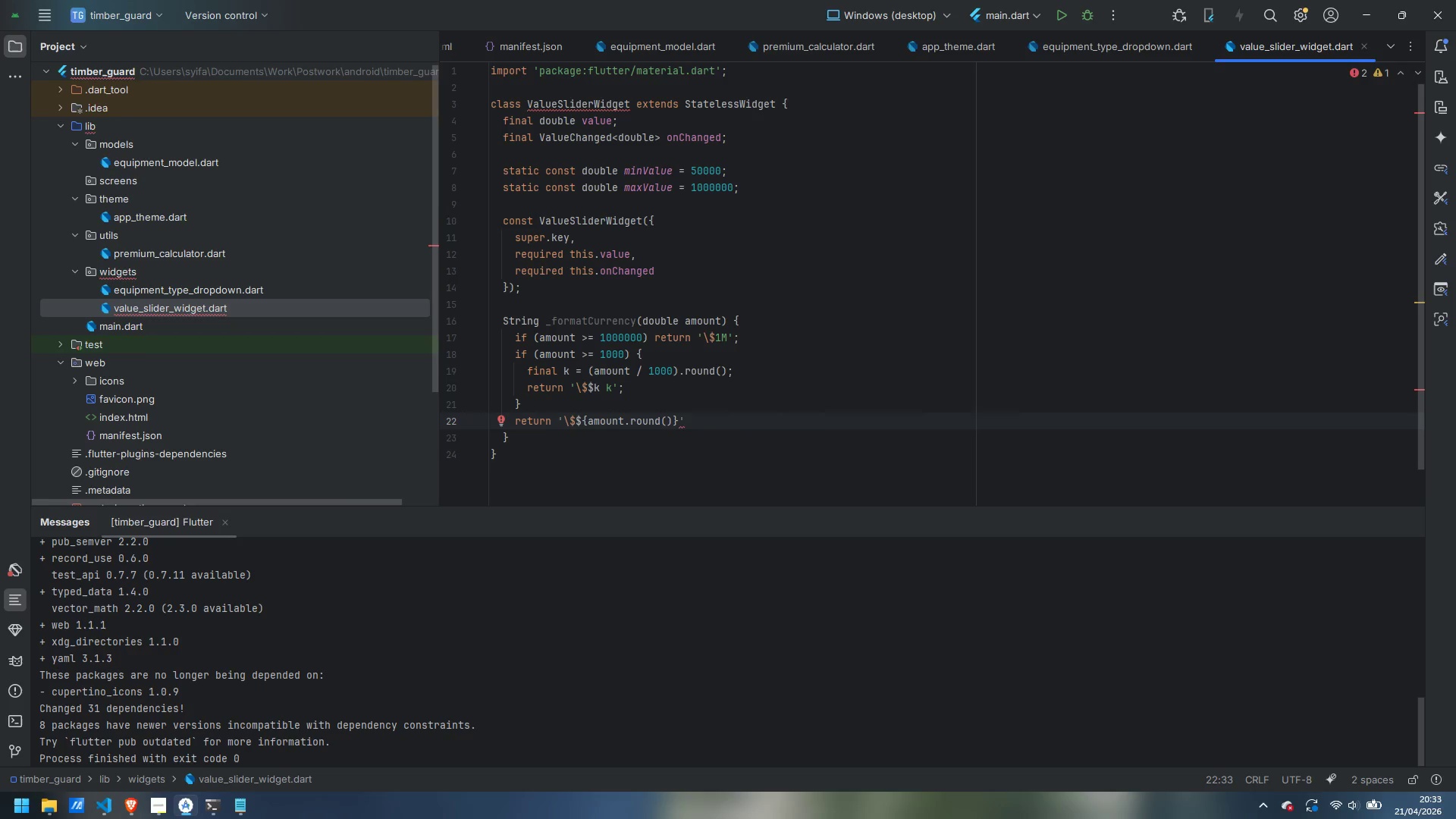 
key(Semicolon)
 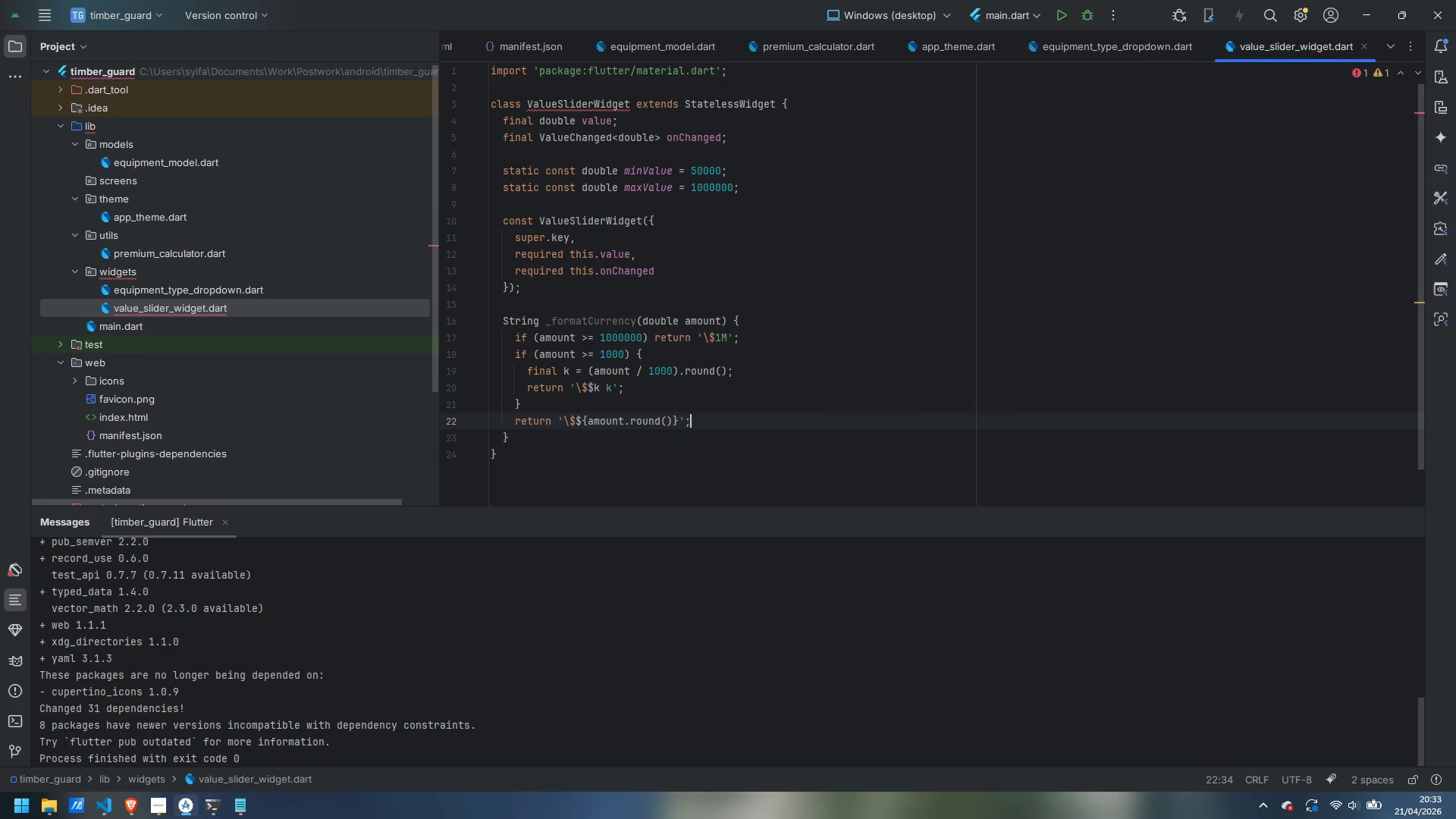 
key(ArrowDown)
 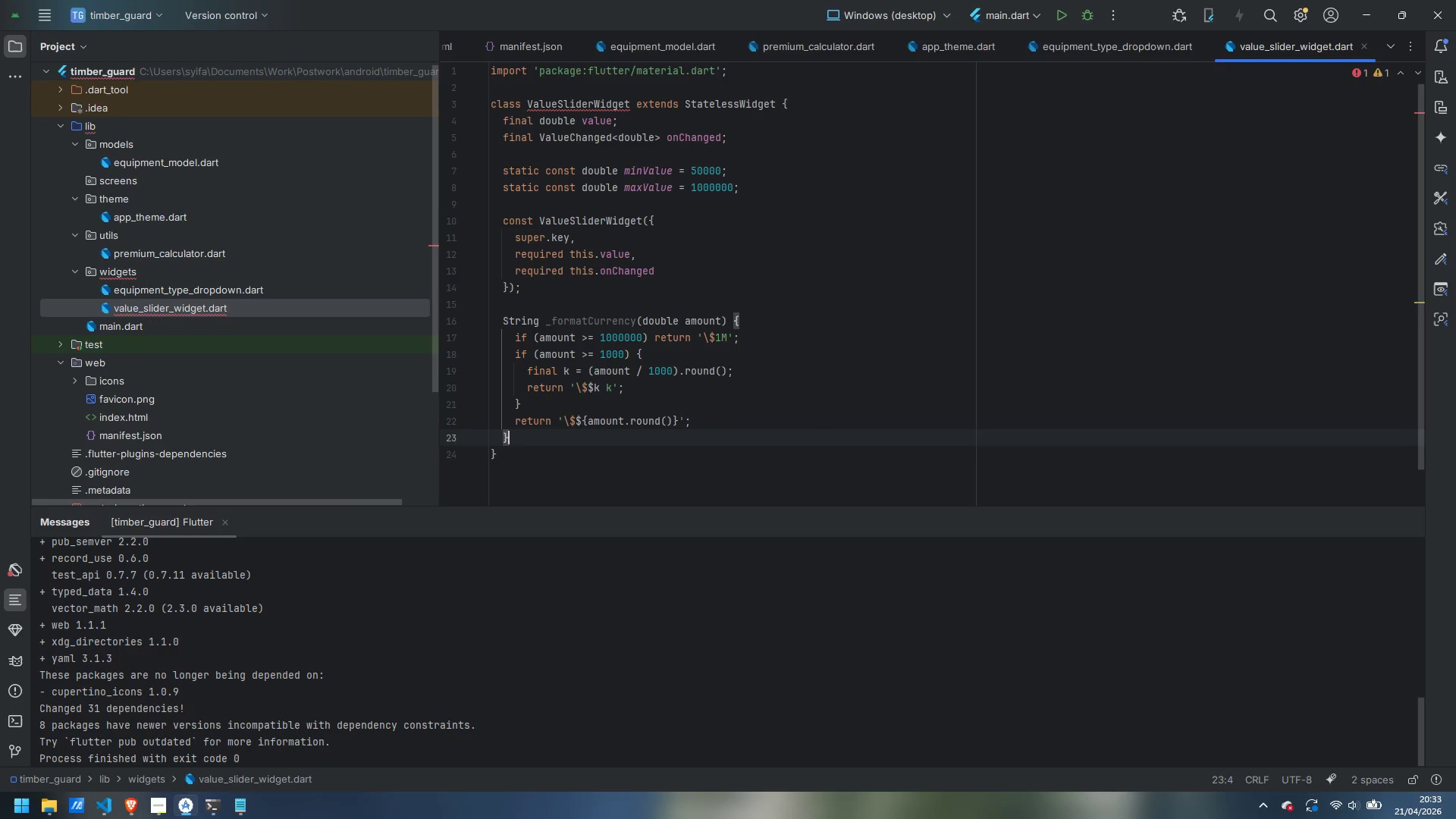 
key(Enter)
 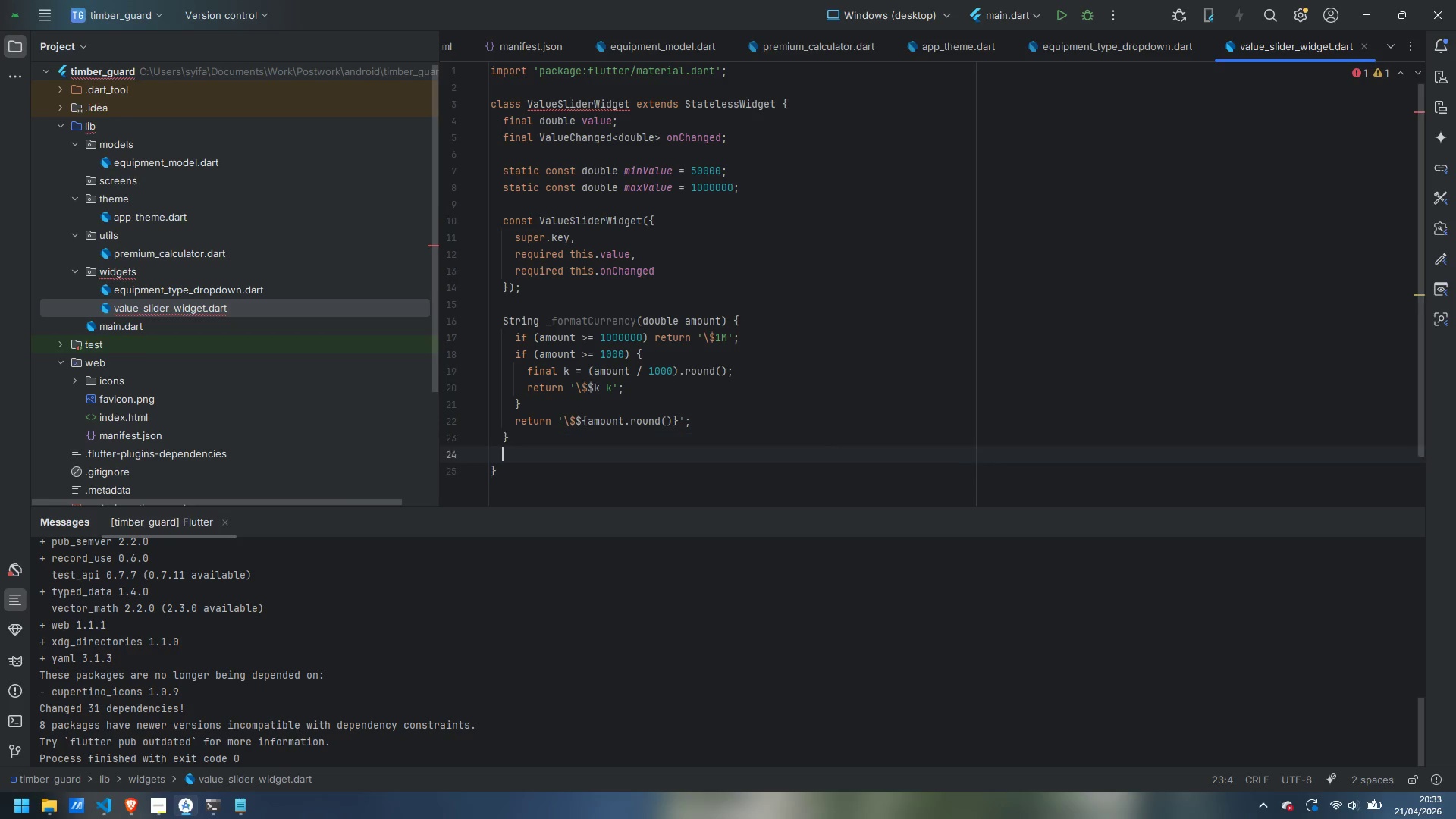 
key(Enter)
 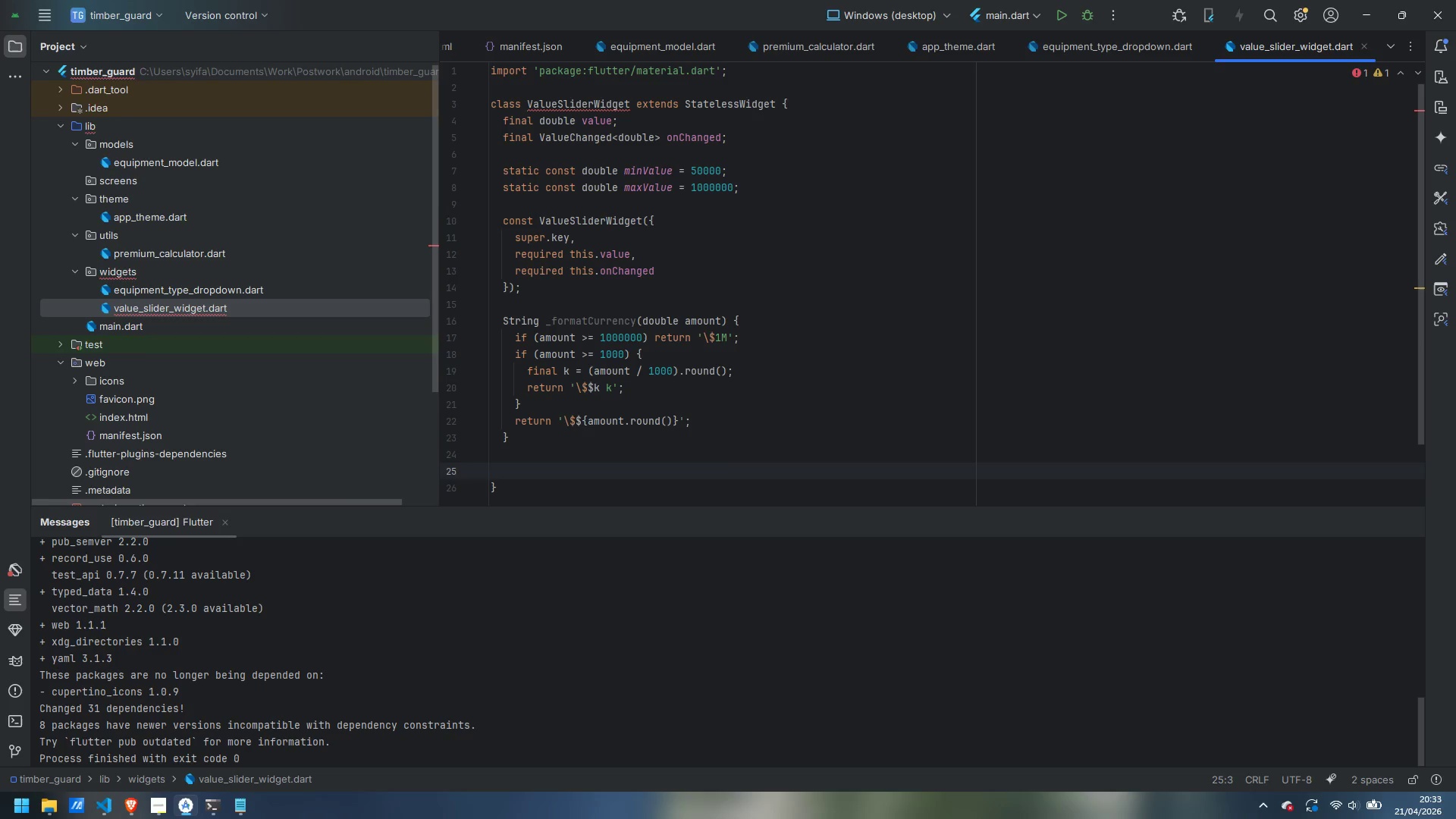 
type(build)
key(Backspace)
key(Backspace)
type(l)
 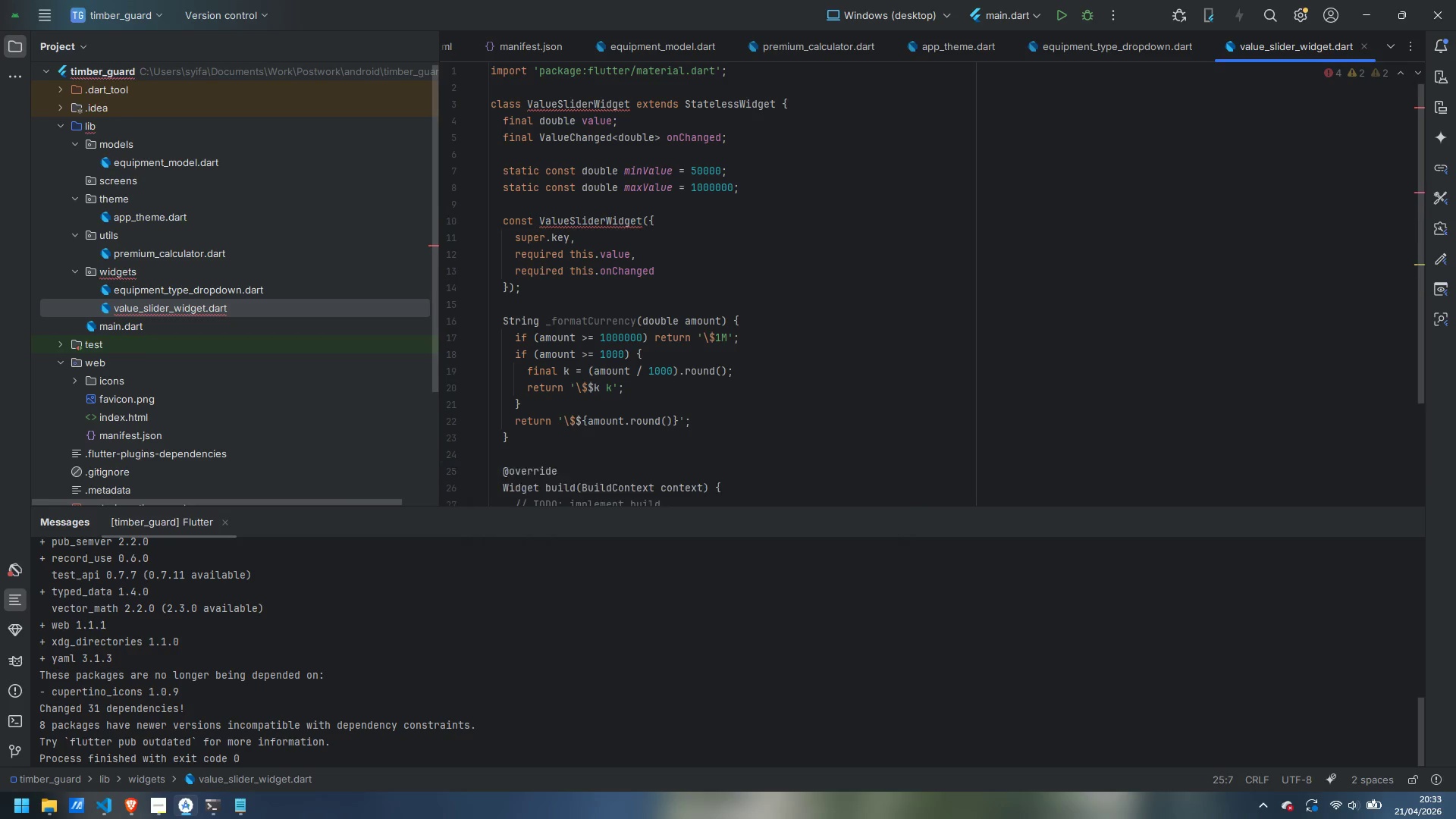 
key(Enter)
 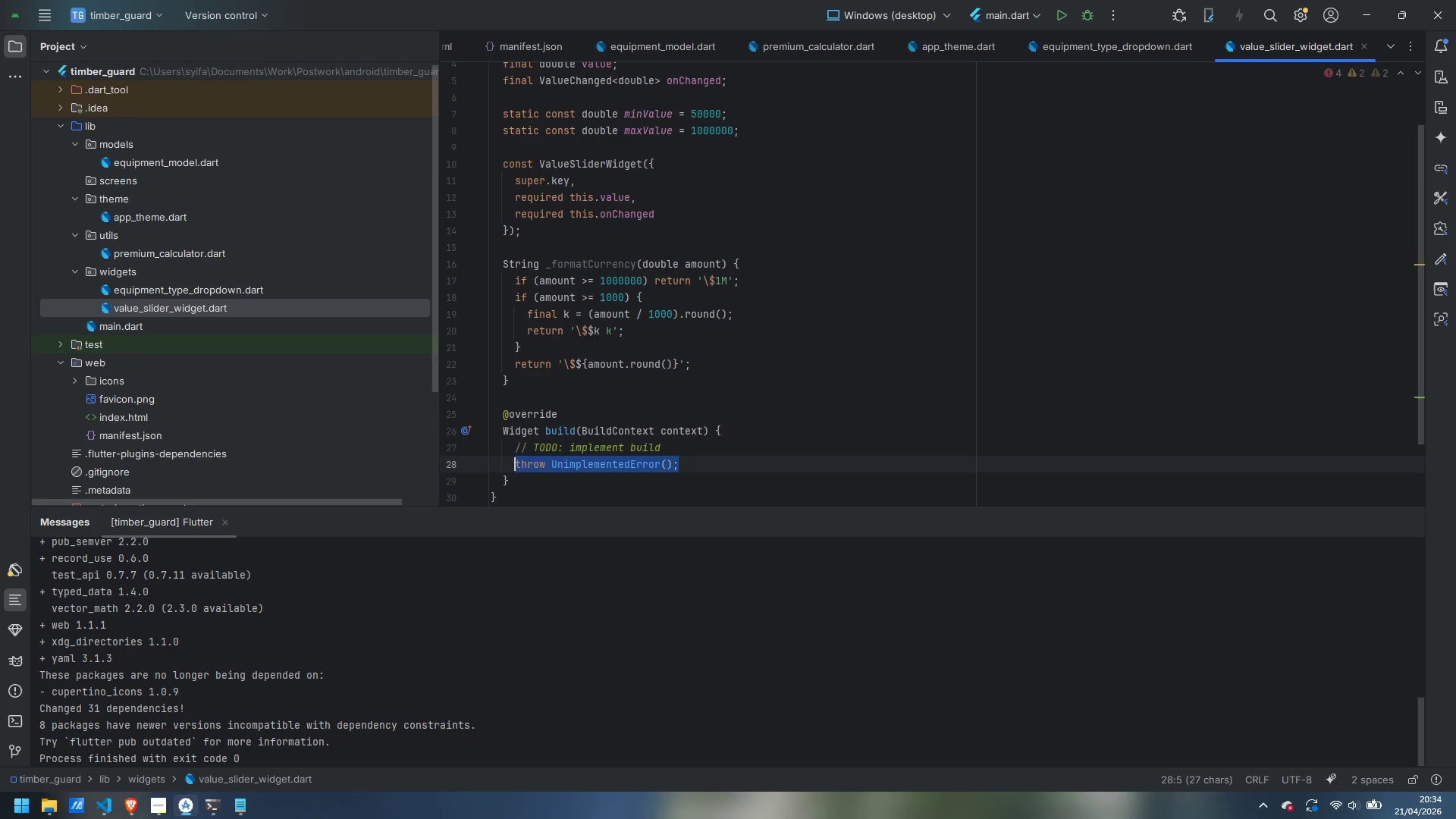 
key(Control+Backspace)
 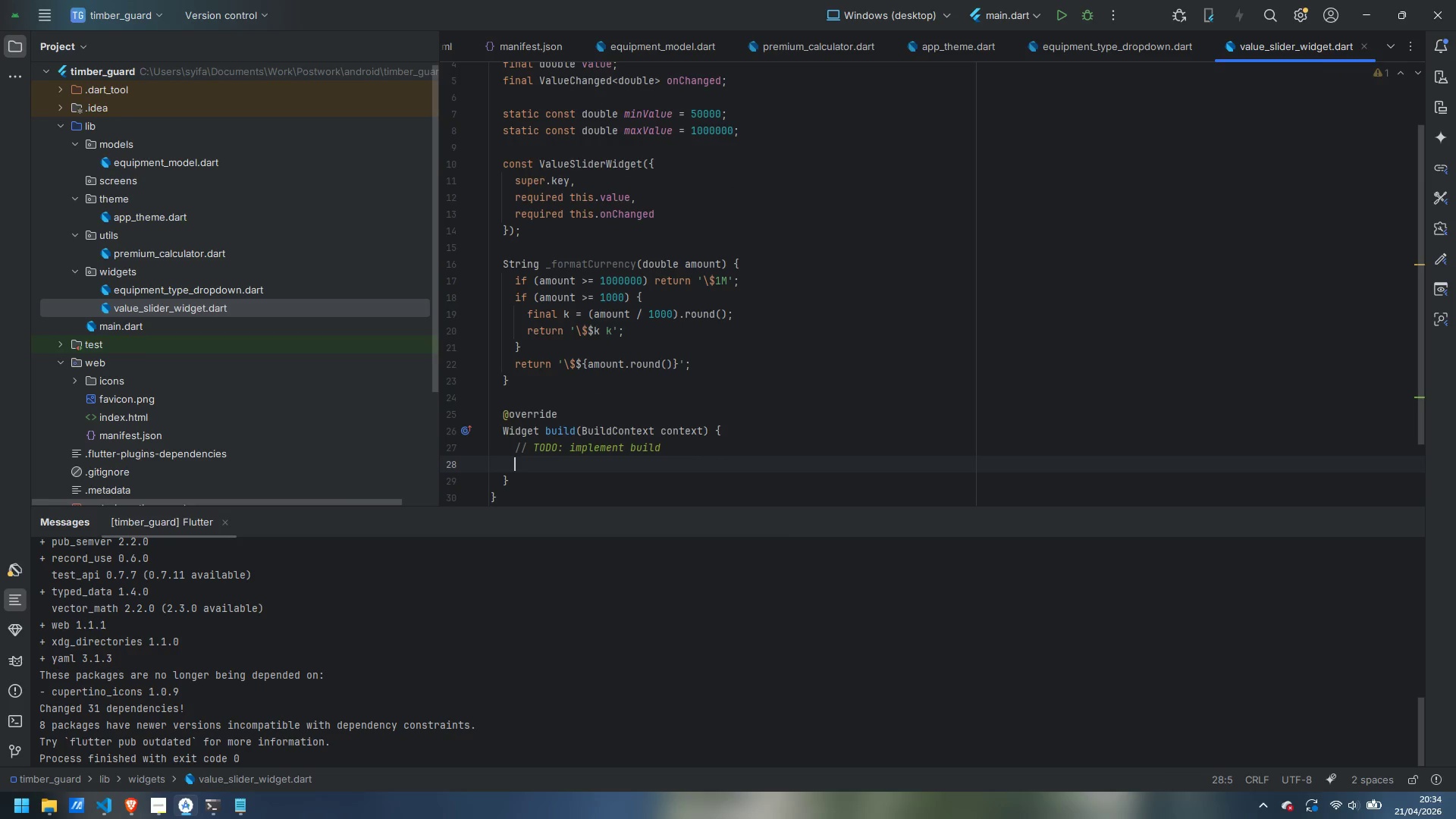 
key(Control+Backspace)
 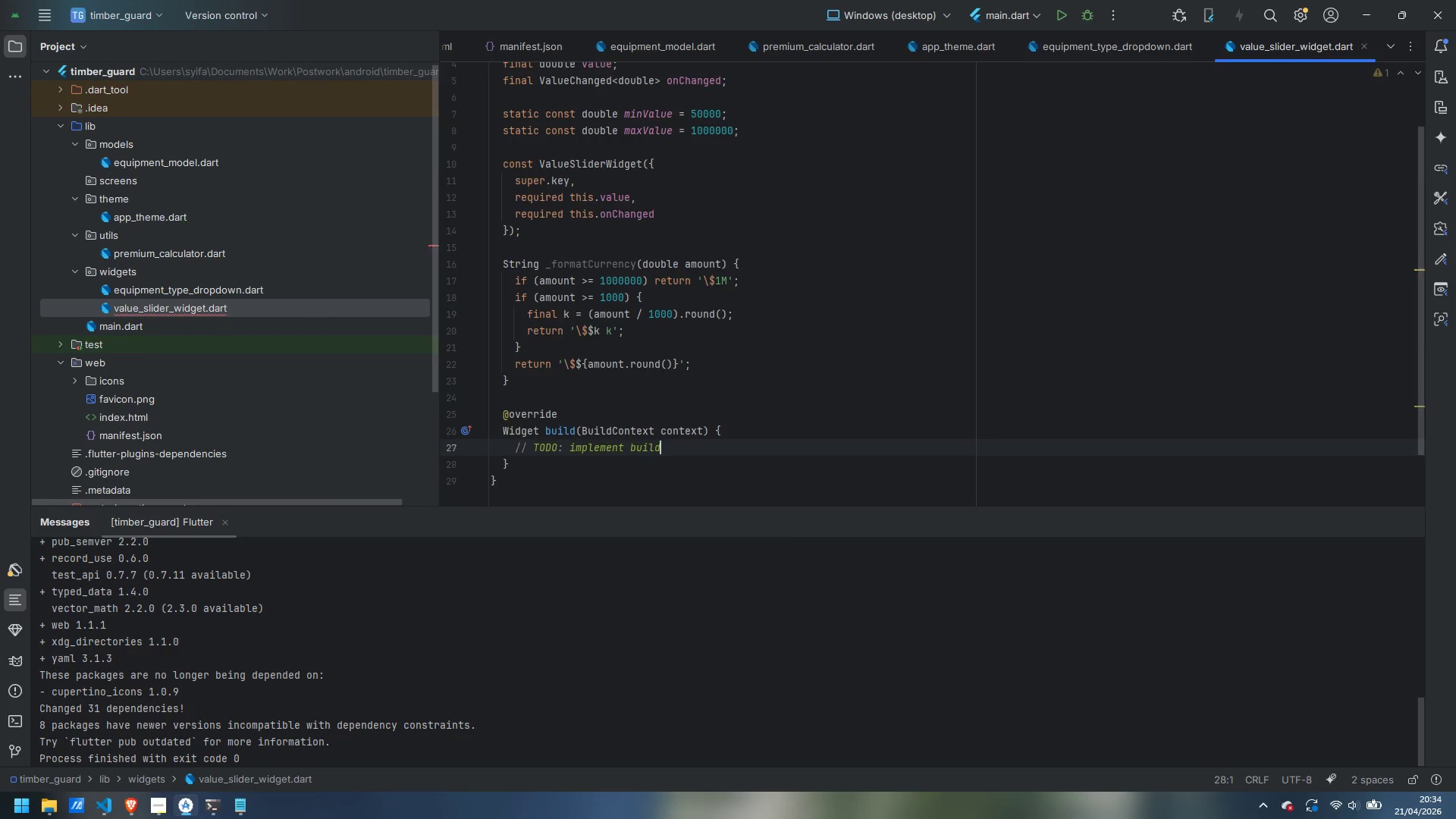 
key(Control+Backspace)
 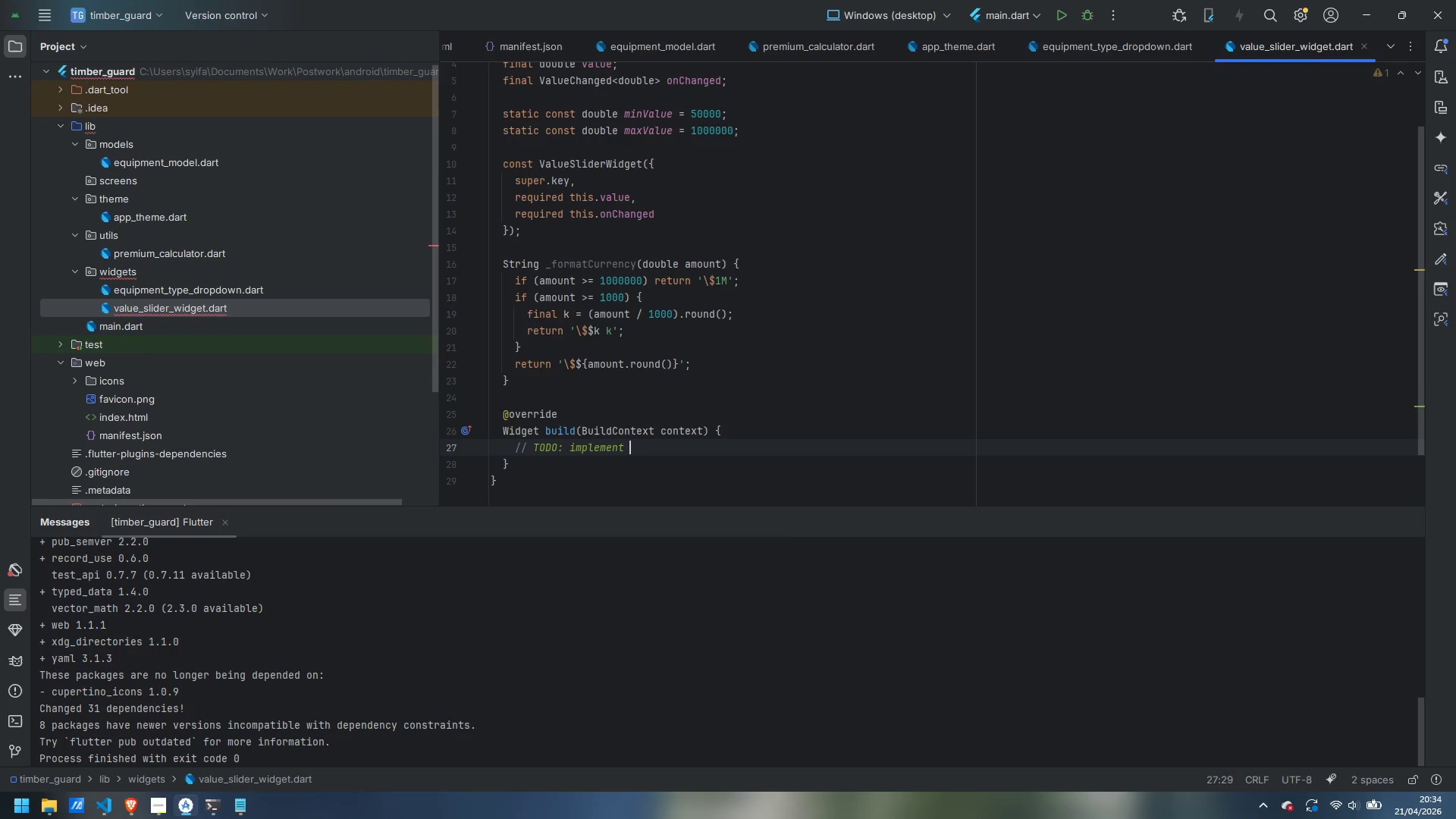 
key(Control+Backspace)
 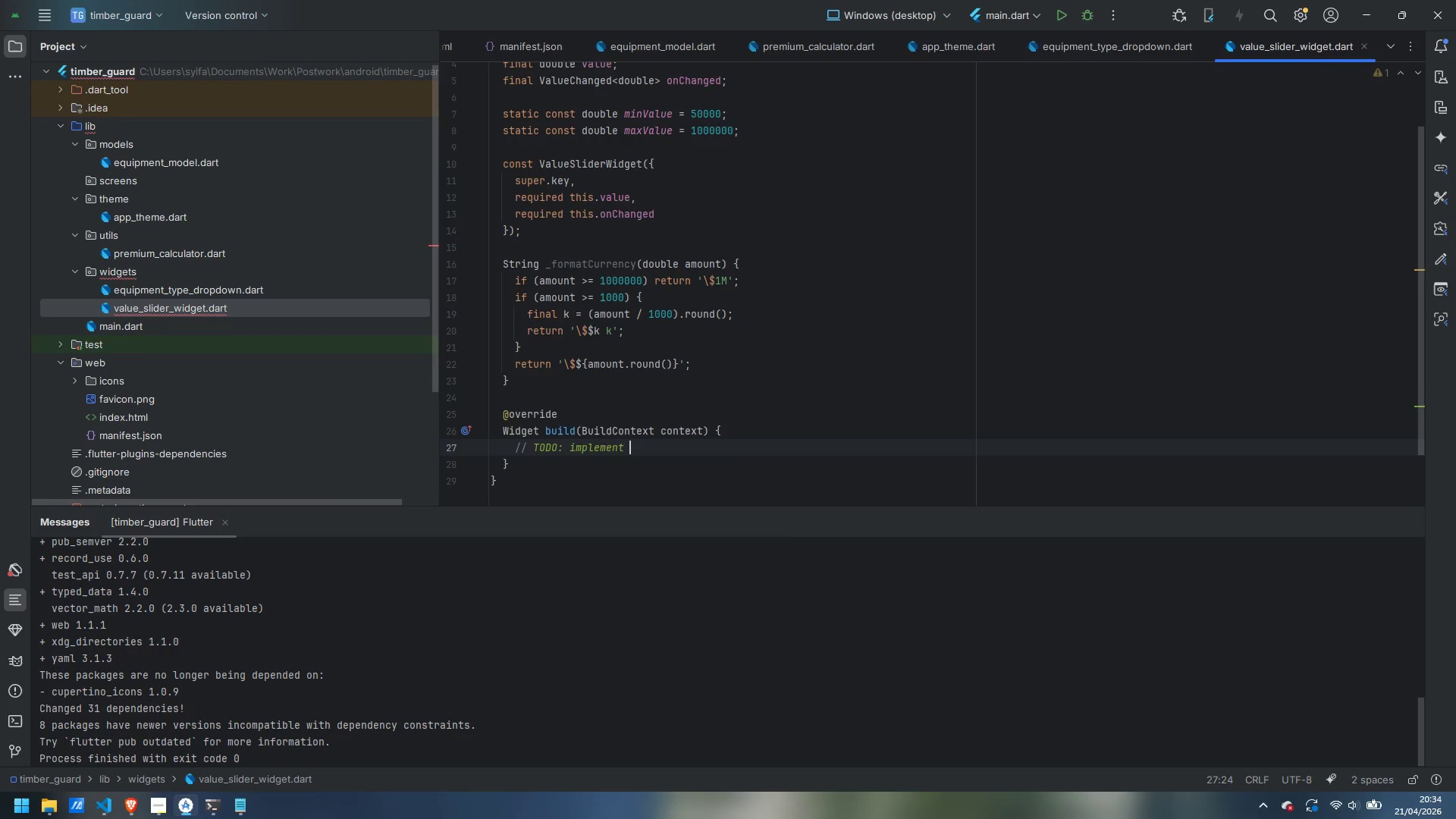 
key(Control+Backspace)
 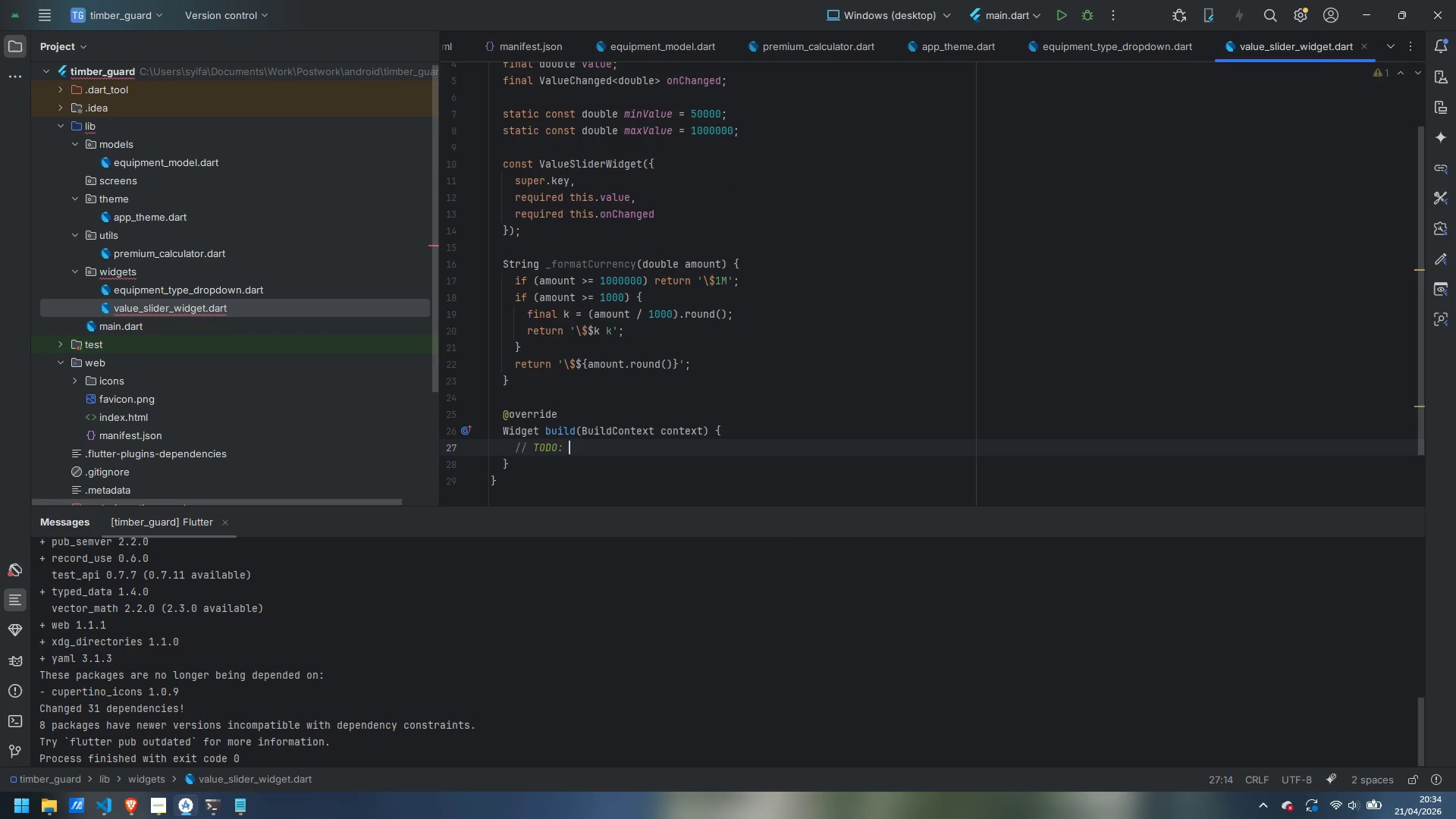 
key(Control+Backspace)
 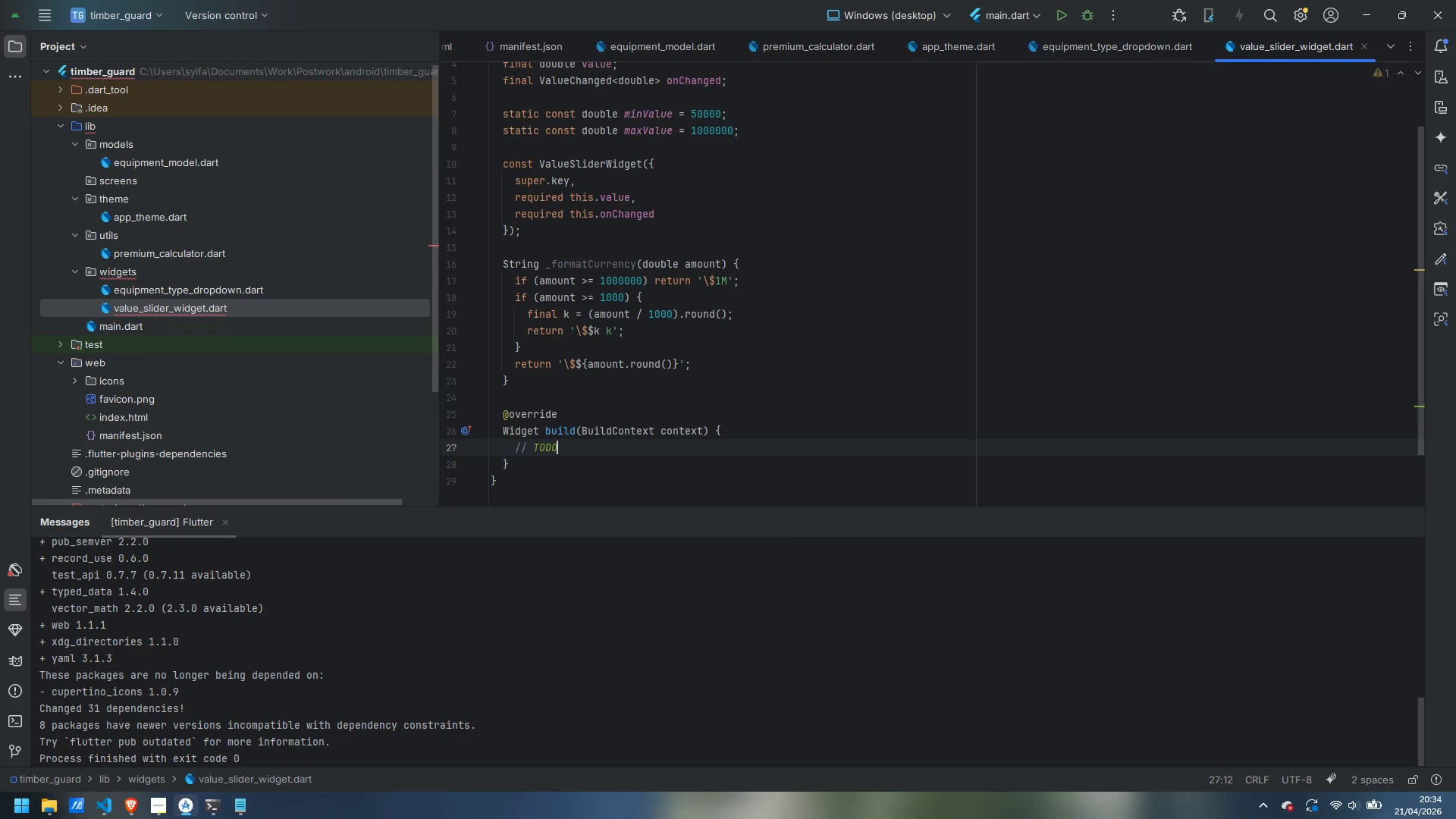 
key(Control+Backspace)
 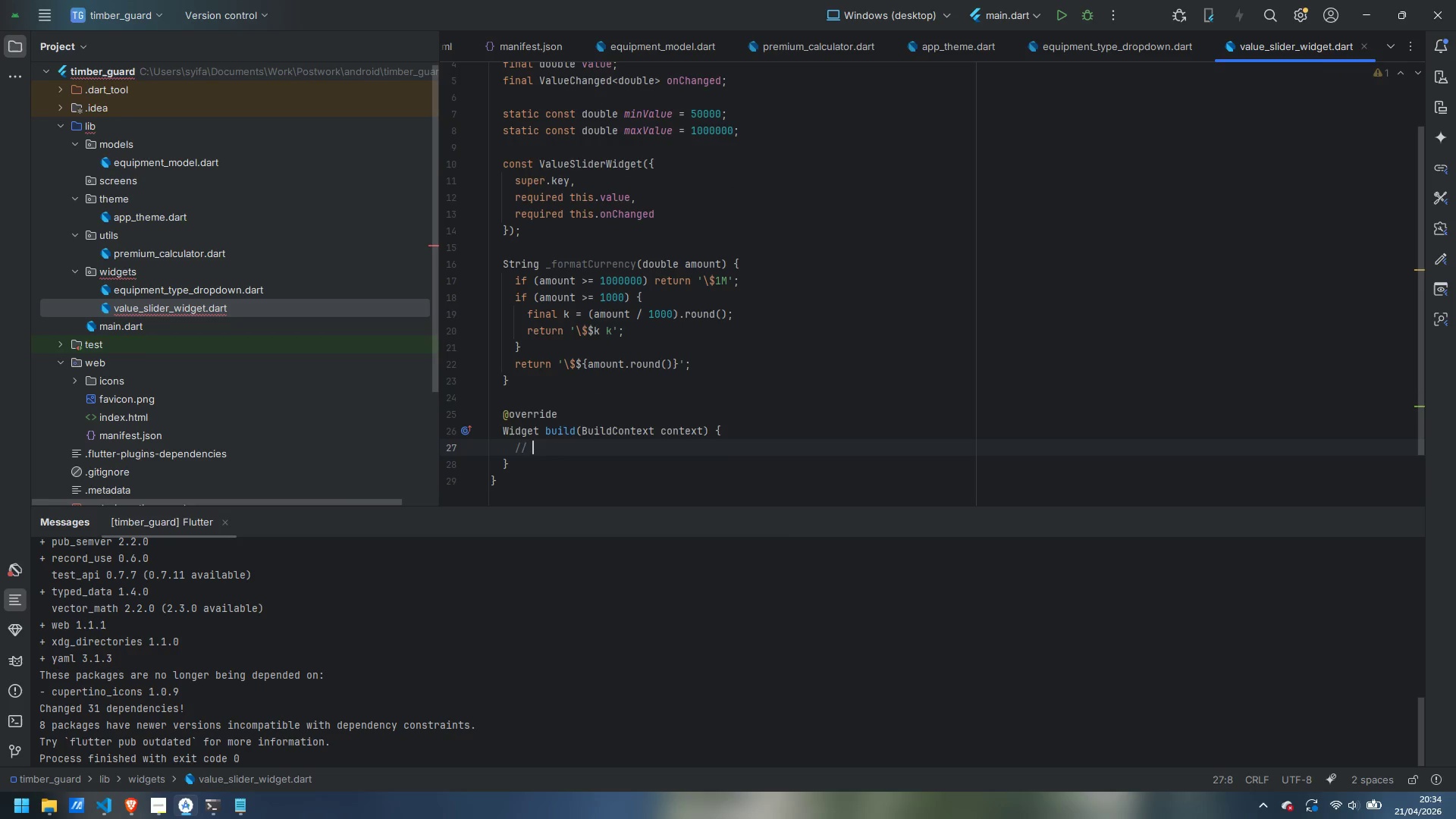 
key(Control+Backspace)
 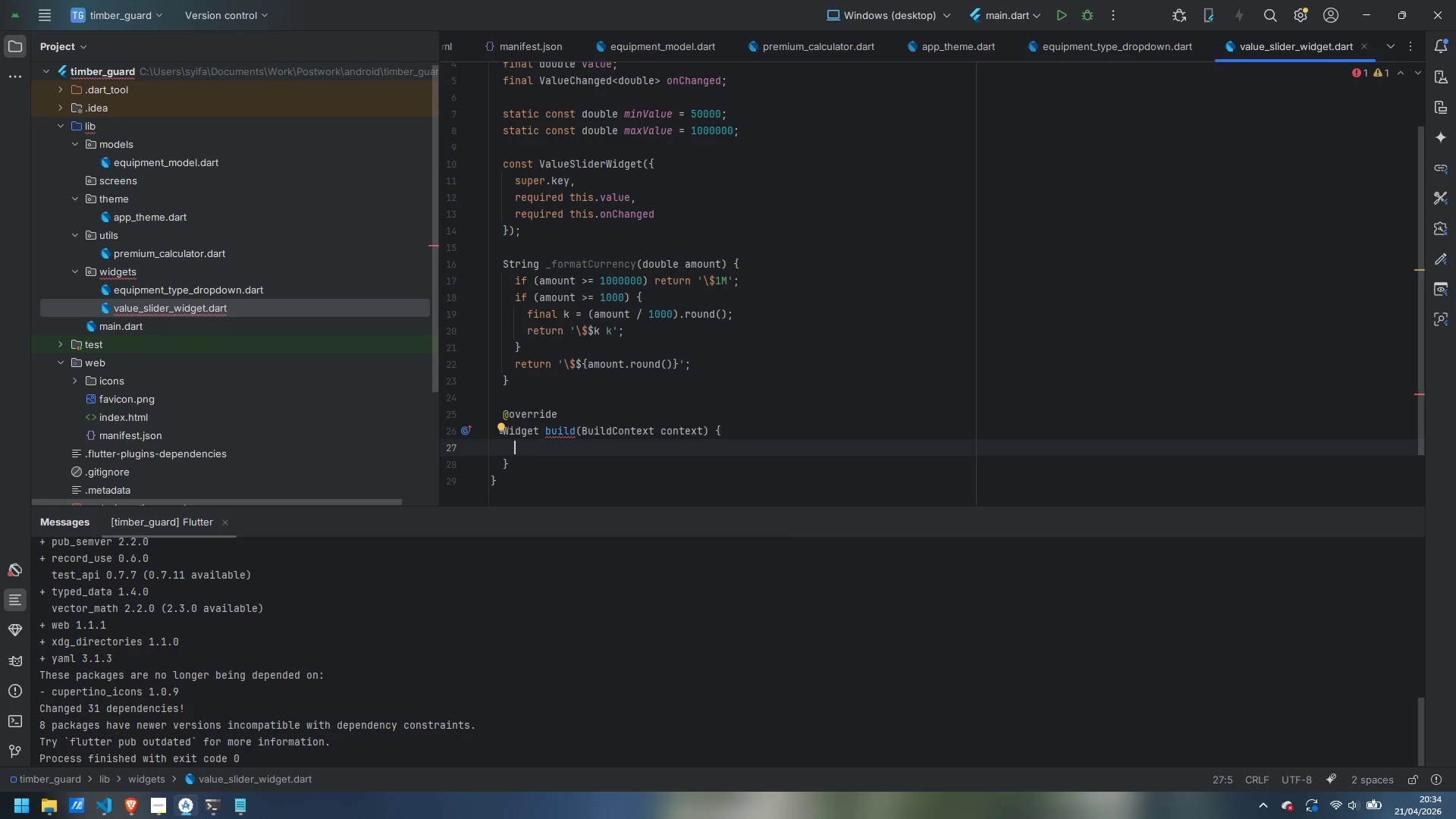 
type(return COlum)
 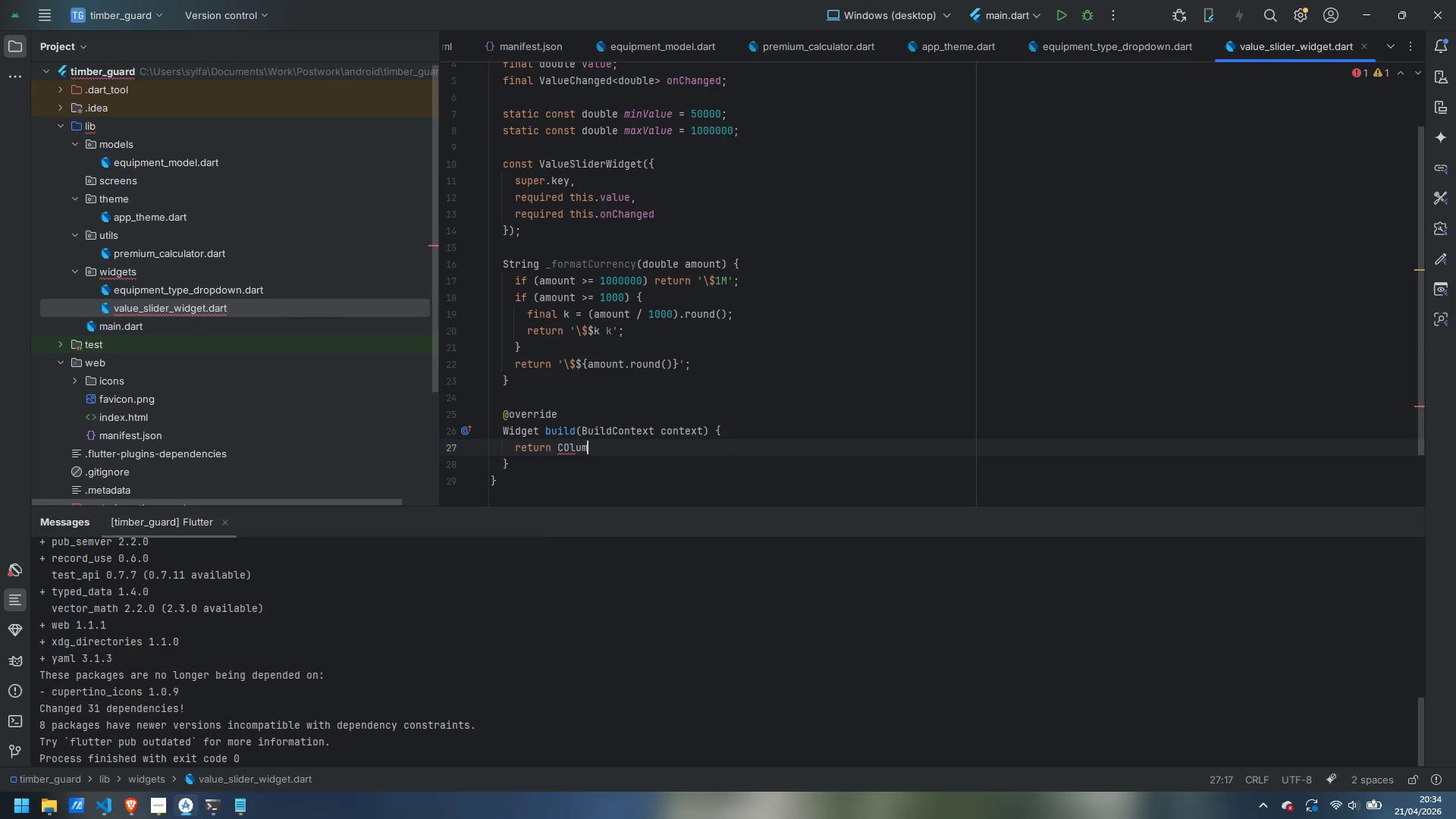 
key(Control+ControlLeft)
 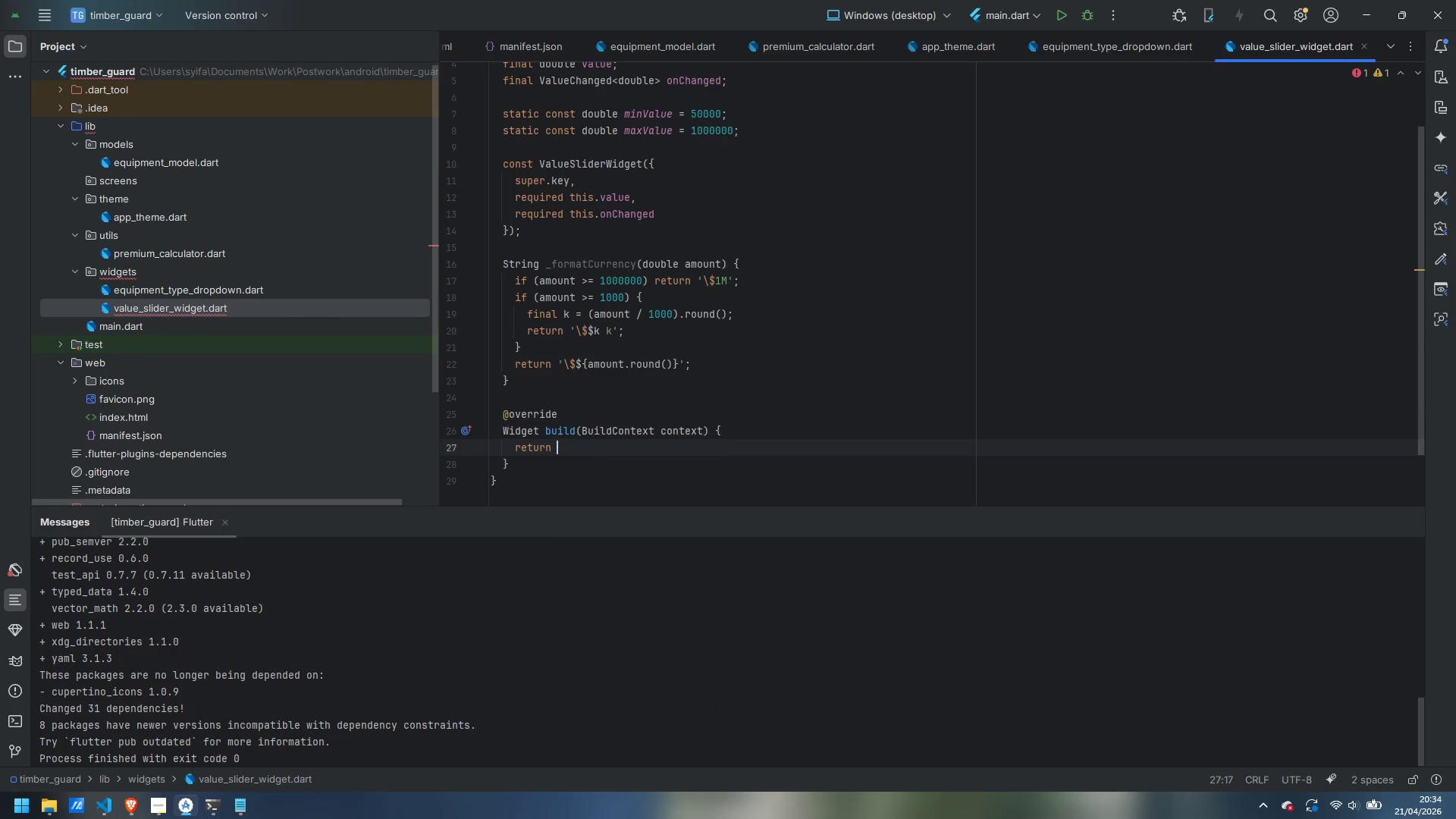 
key(Control+Backspace)
 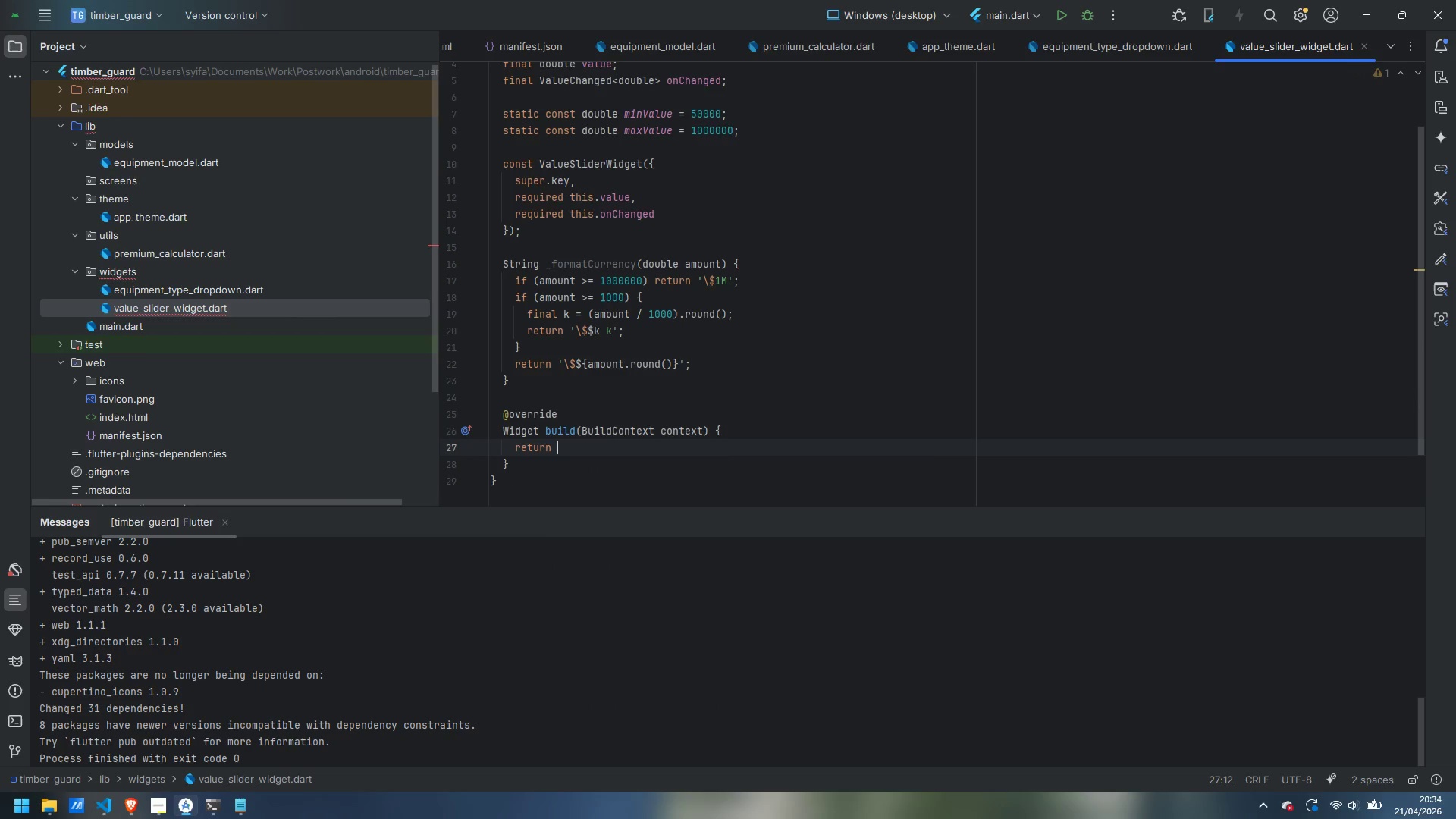 
type(Column()
 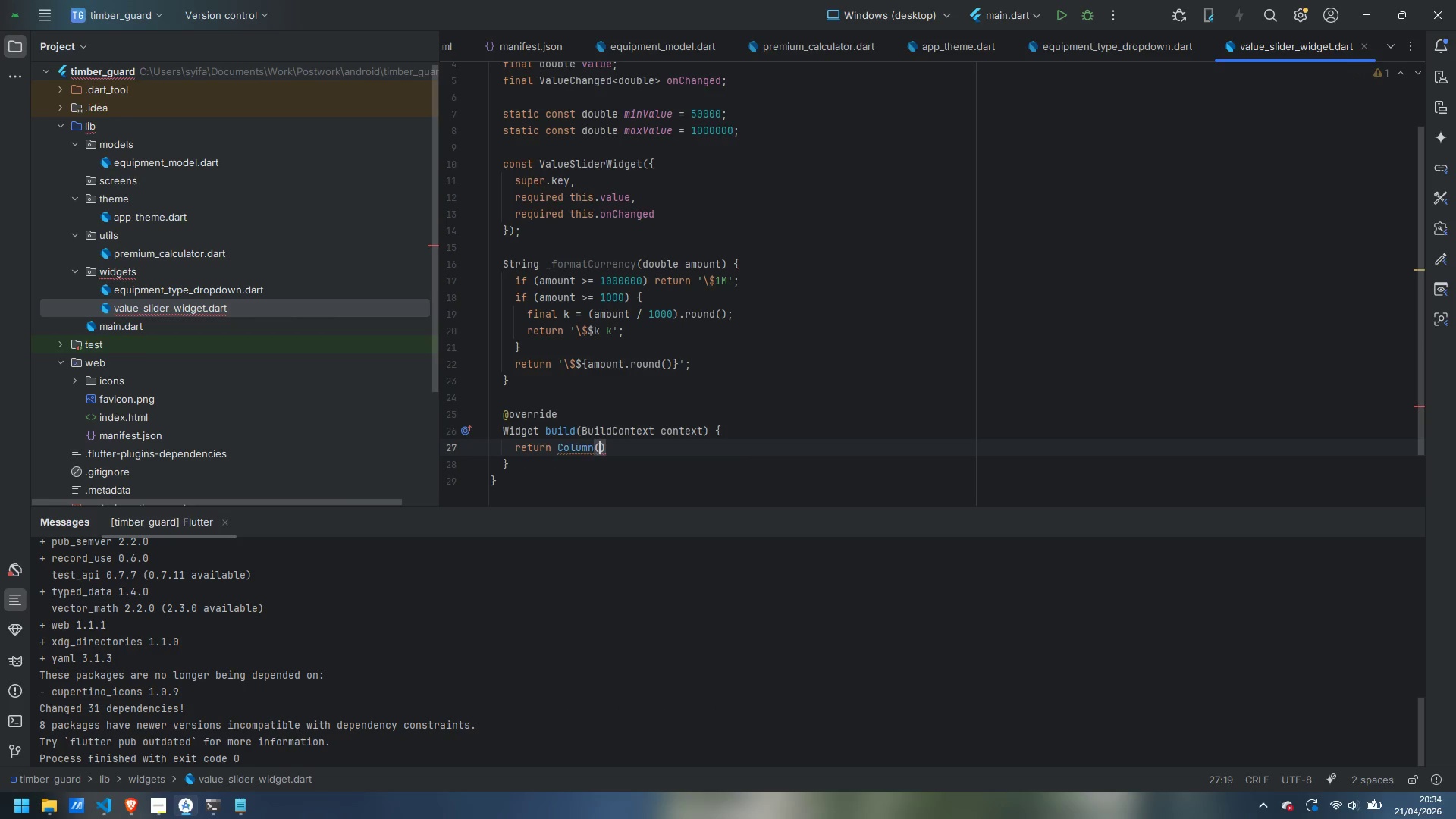 
key(Enter)
 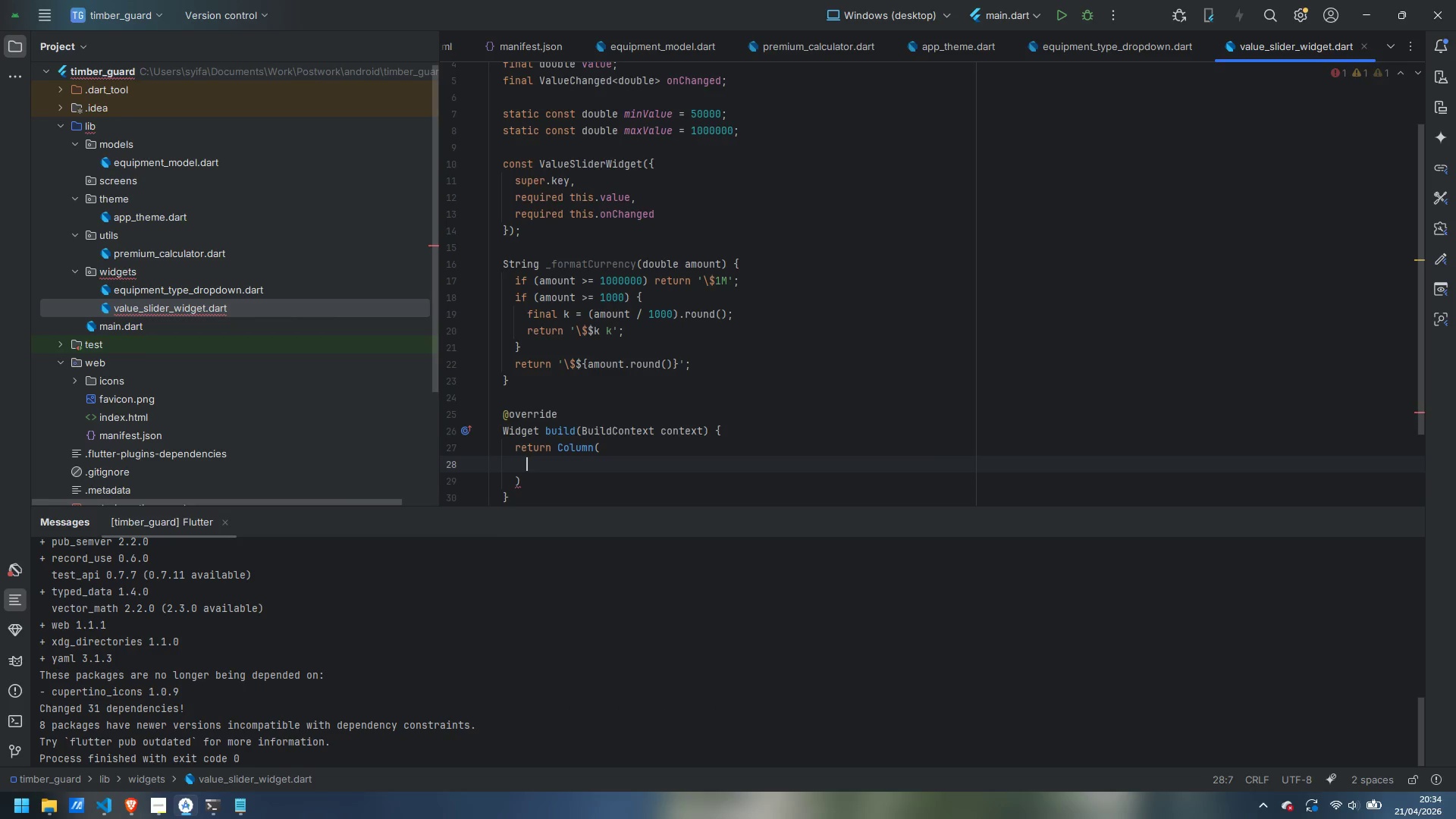 
type(crossAxisAligh)
key(Backspace)
type(nment: CrosAxios)
key(Backspace)
key(Backspace)
key(Backspace)
key(Backspace)
key(Backspace)
type(sAxisAig)
key(Backspace)
key(Backspace)
type(lignment.start,)
 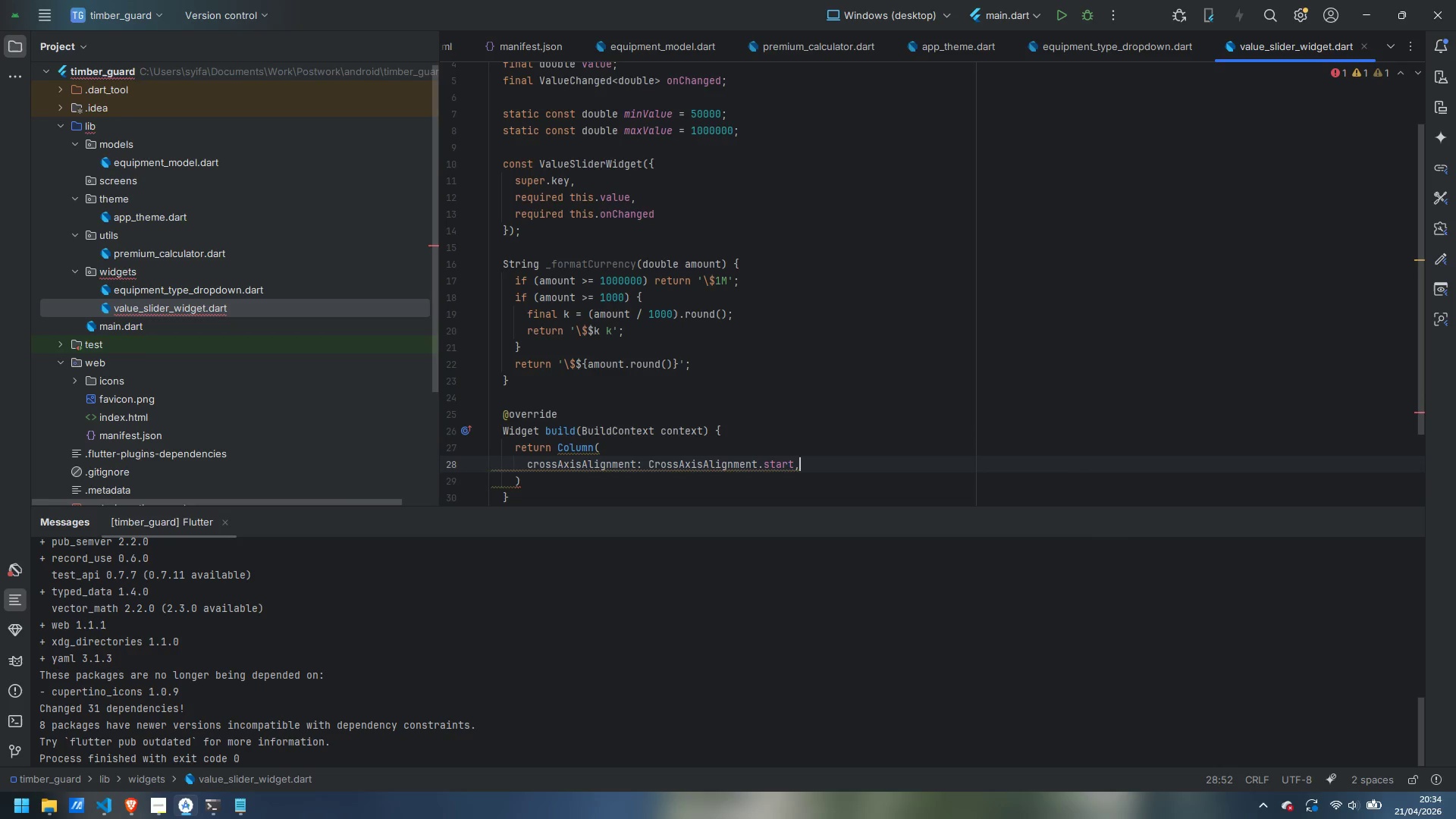 
key(Enter)
 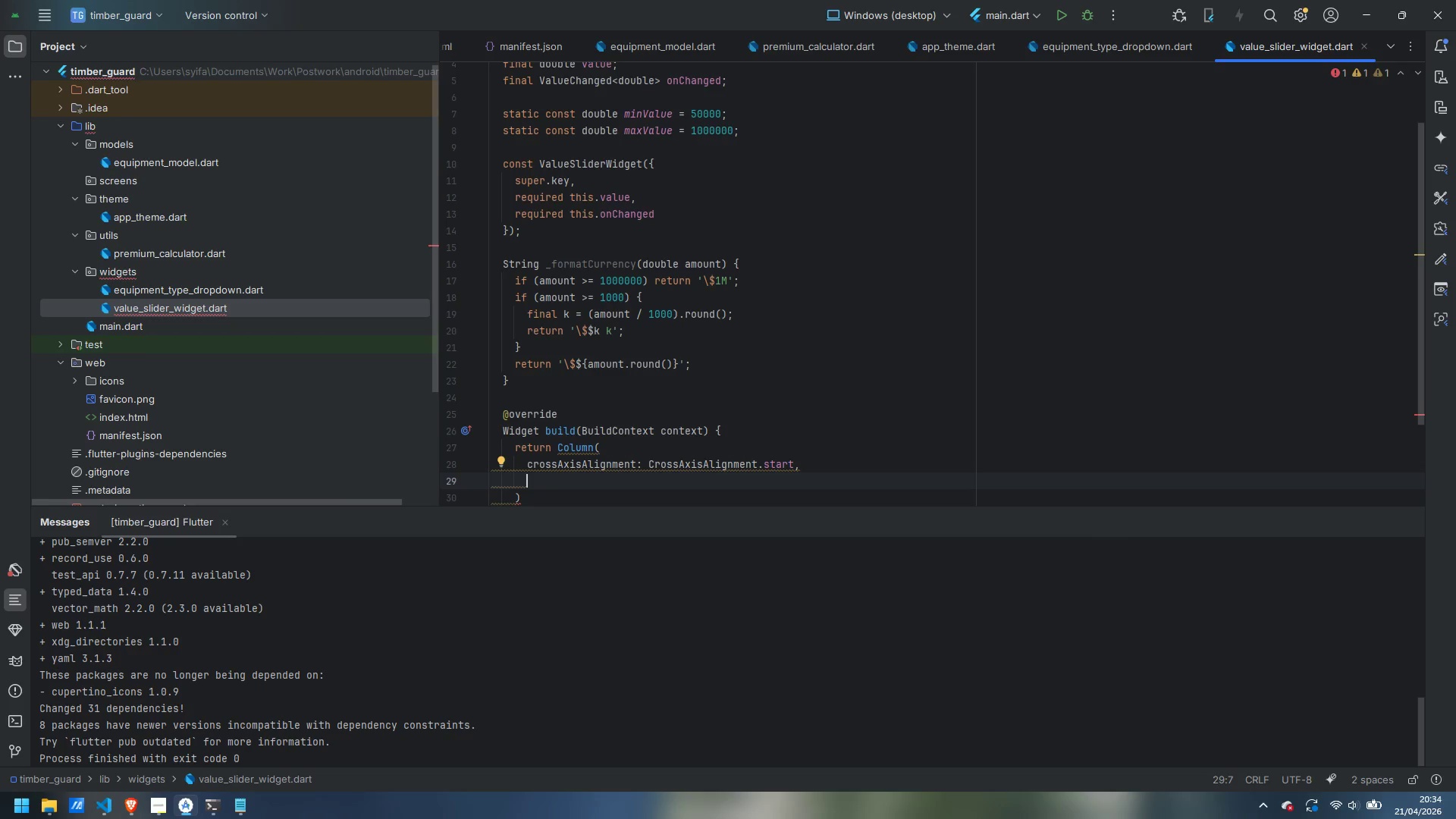 
type(children: [)
 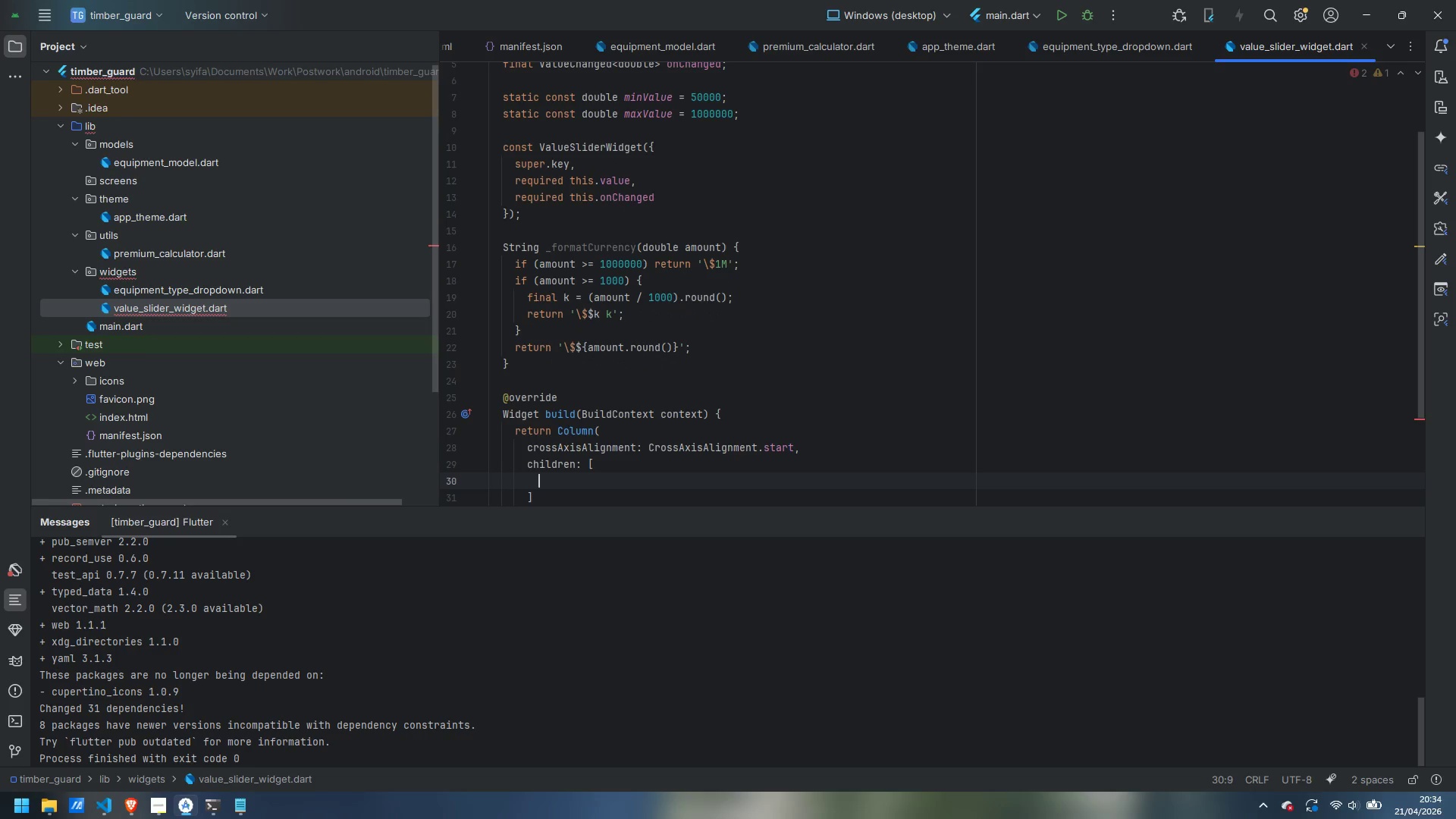 
 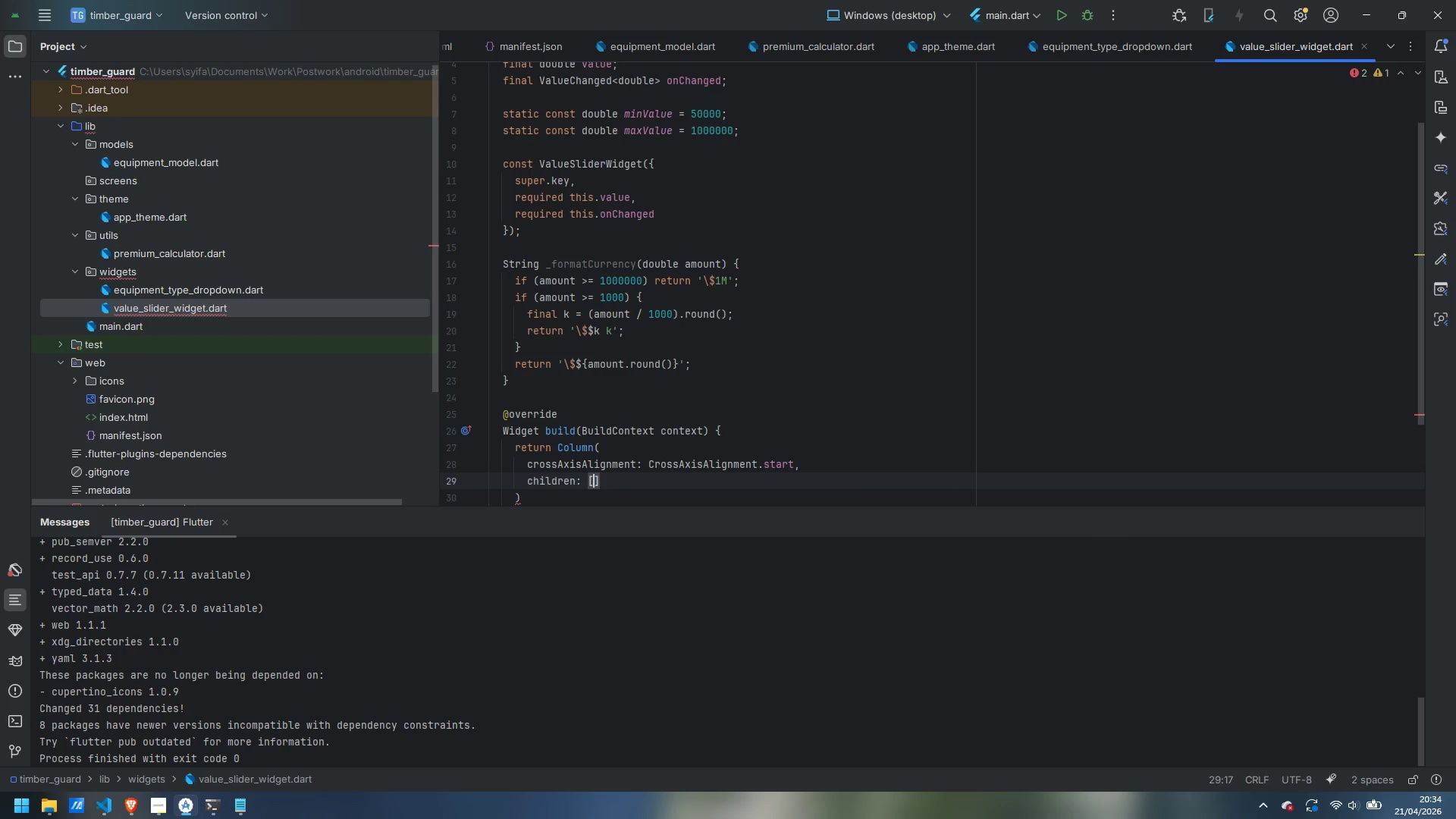 
key(Enter)
 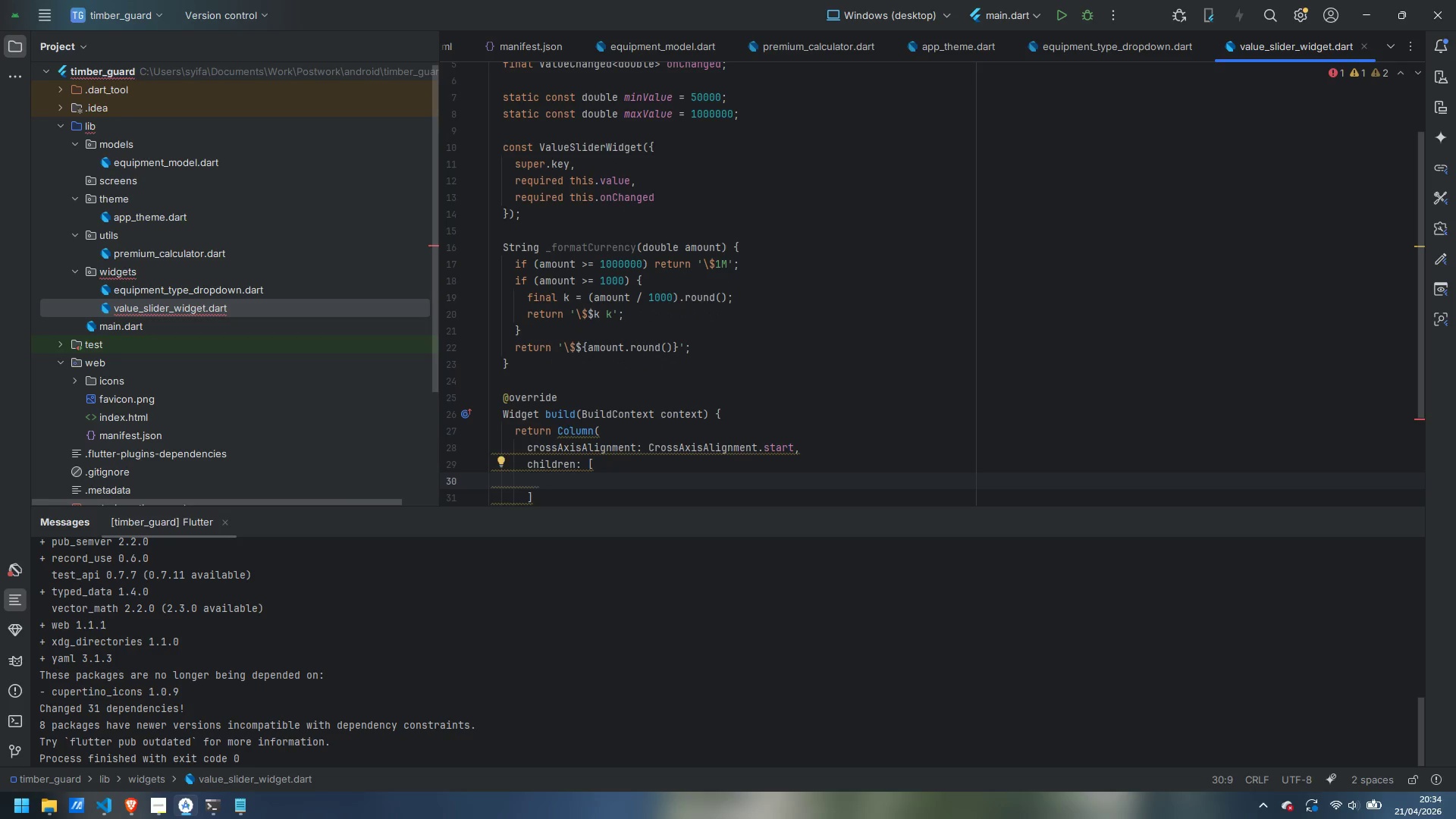 
type(Row()
 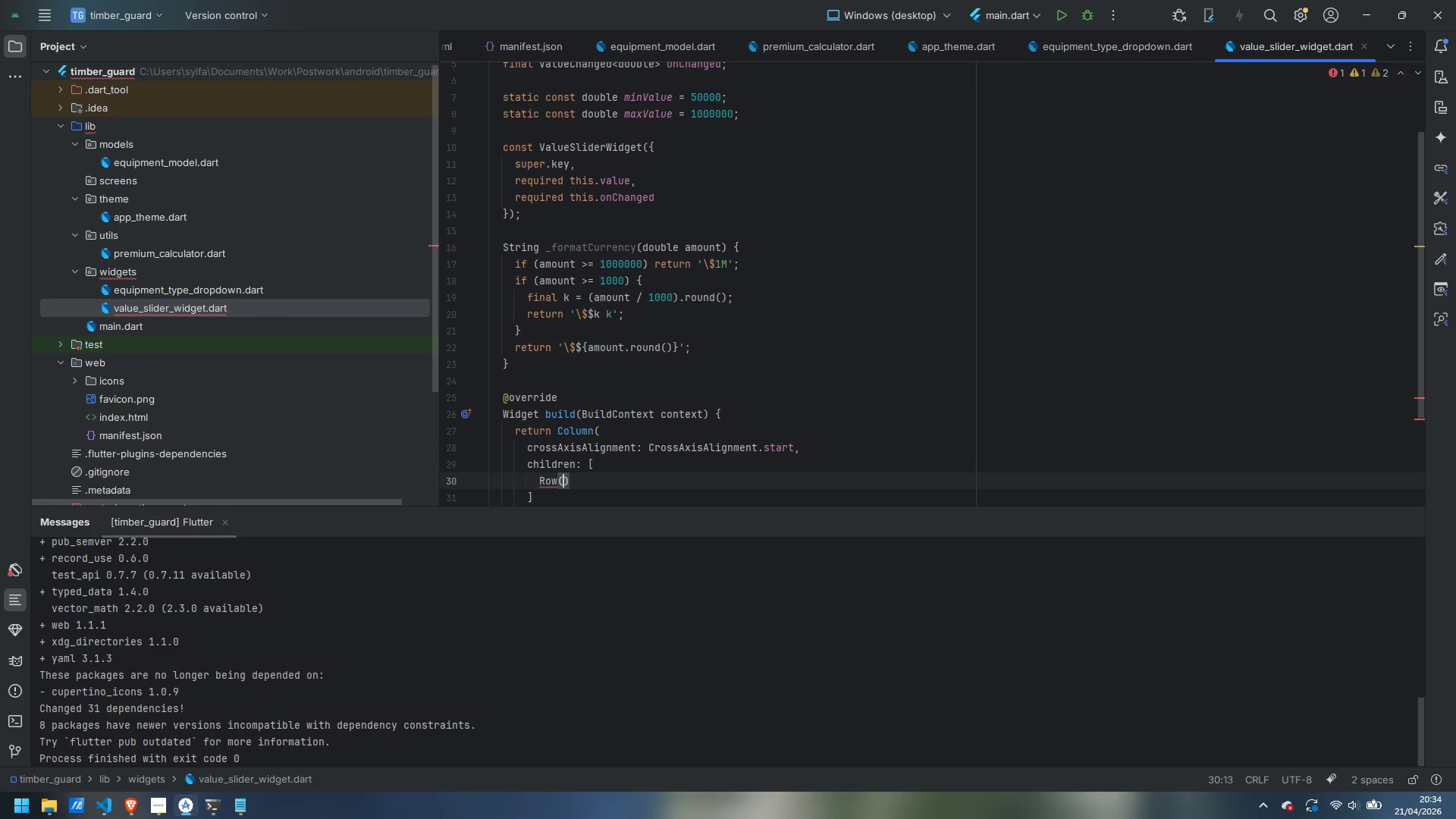 
key(Enter)
 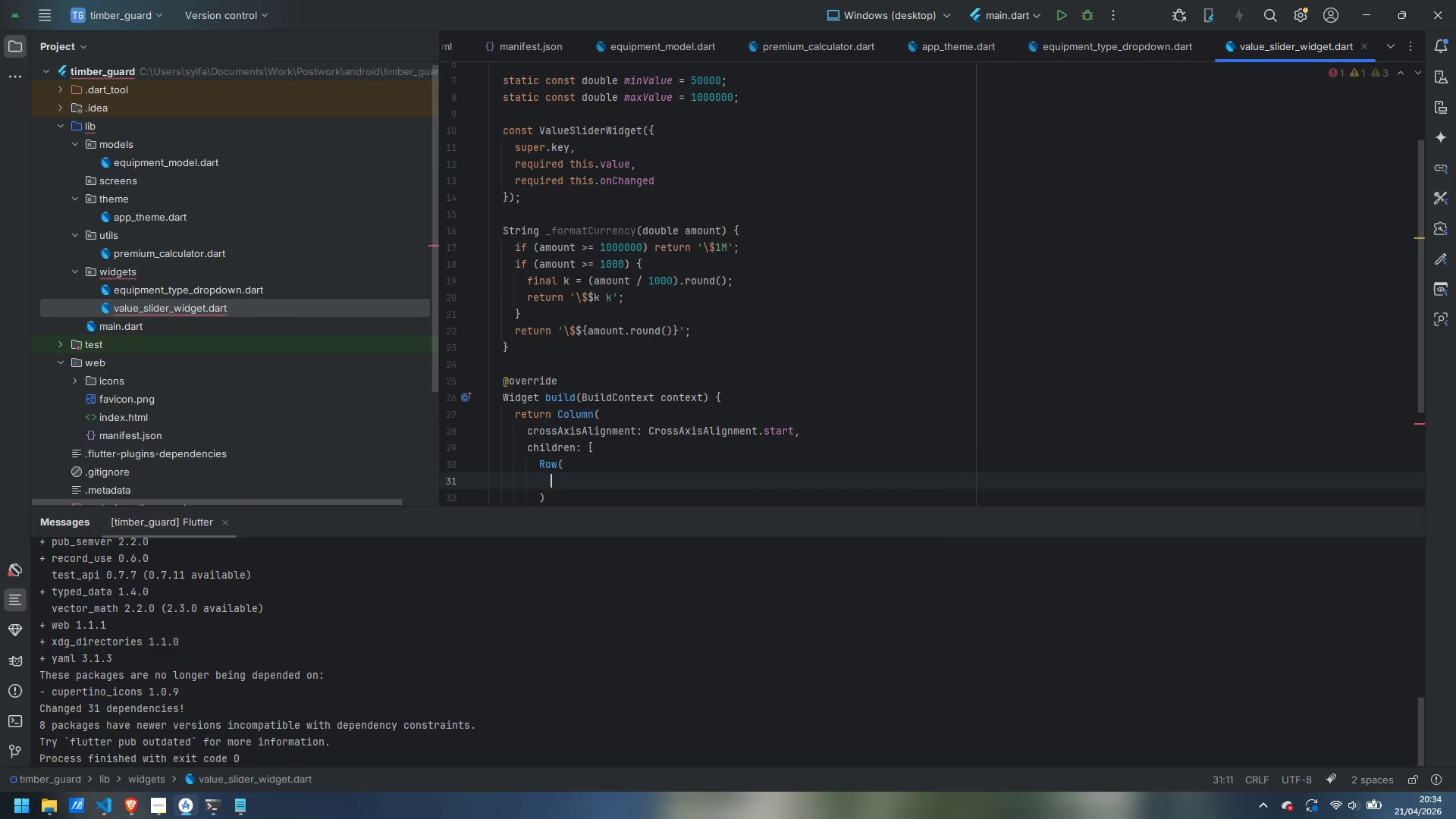 
type(mainAxisAlignment: MainAxisAlignment.spaceBetween,)
 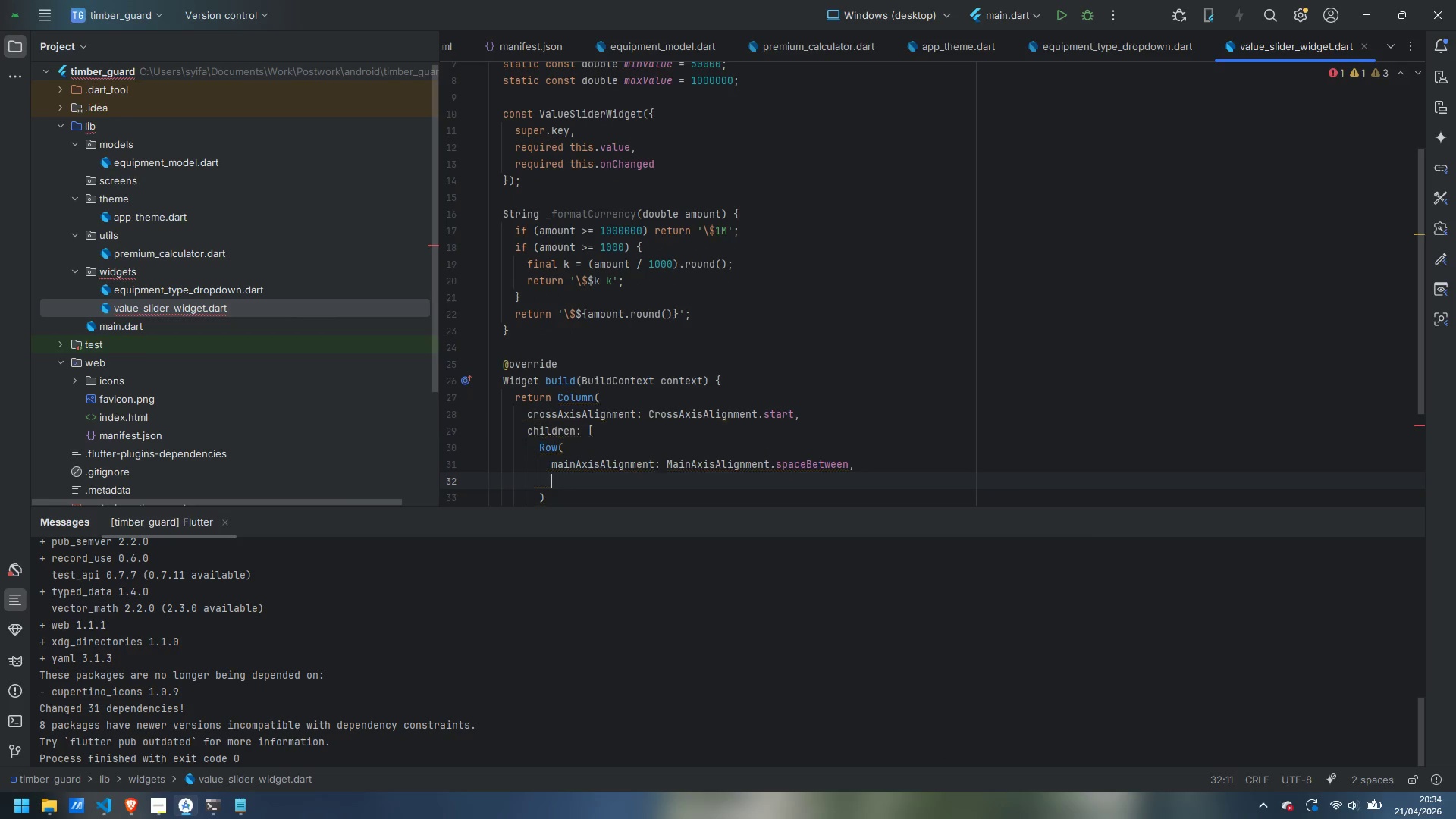 
 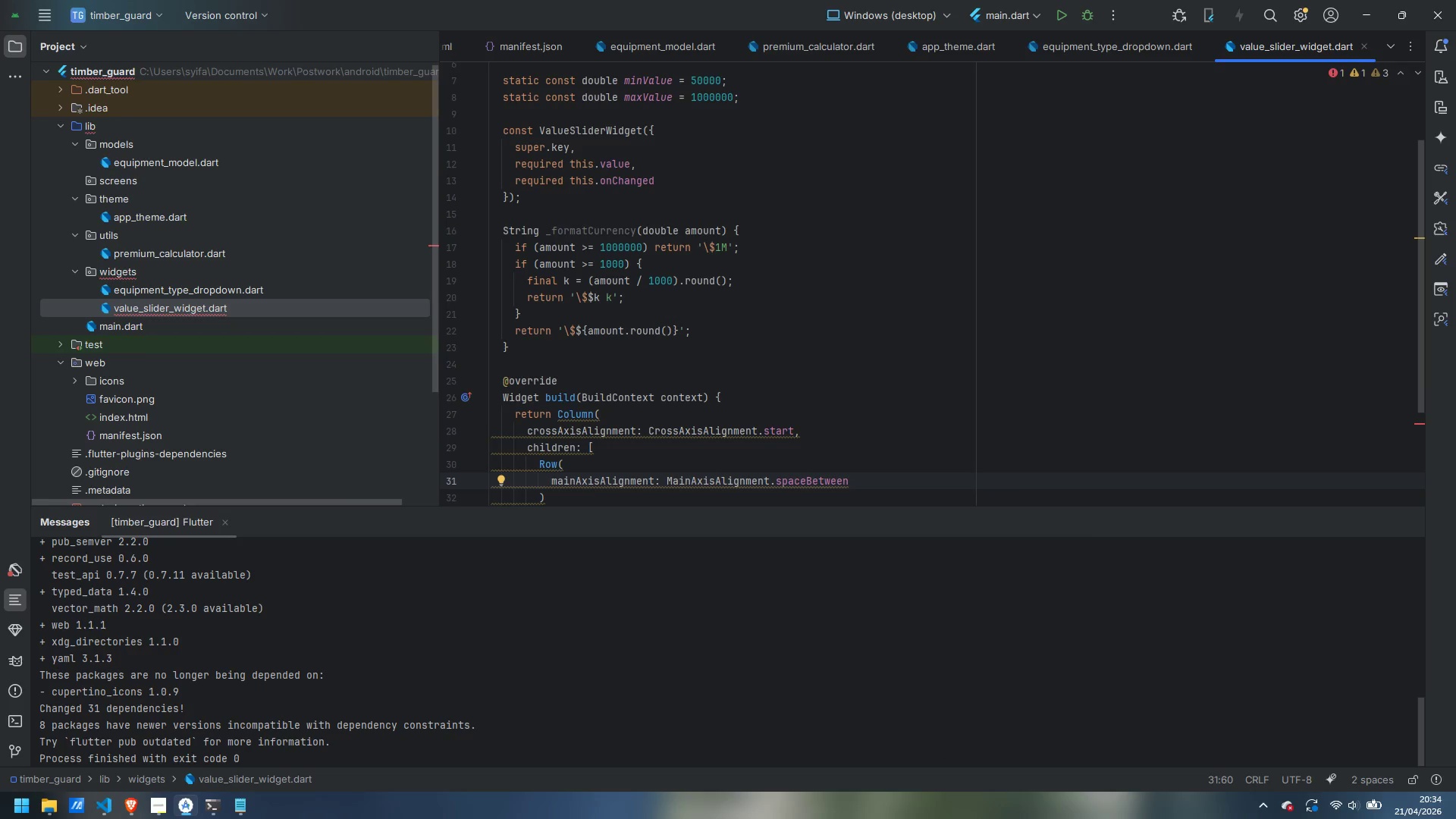 
key(Enter)
 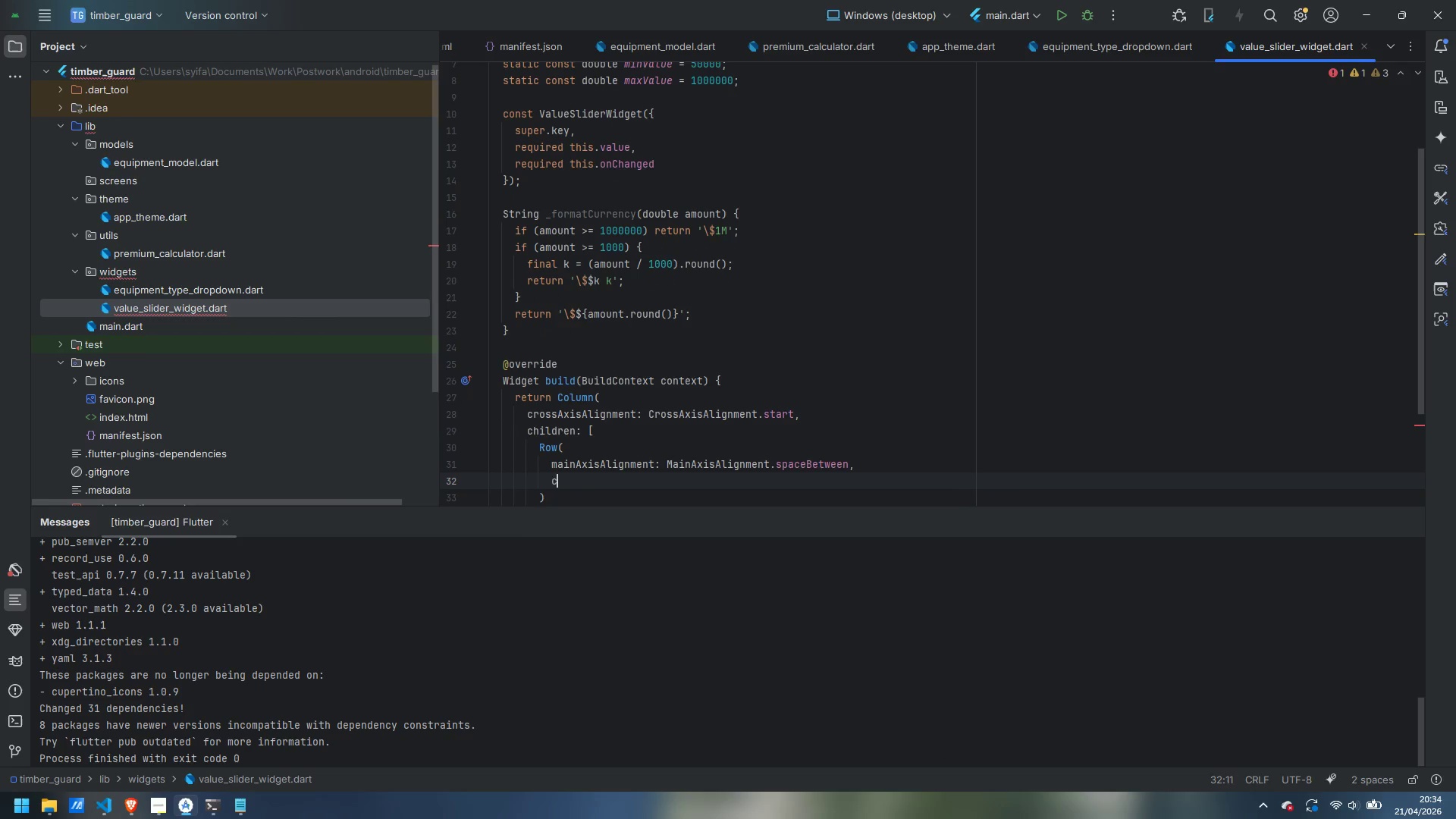 
type(children)
 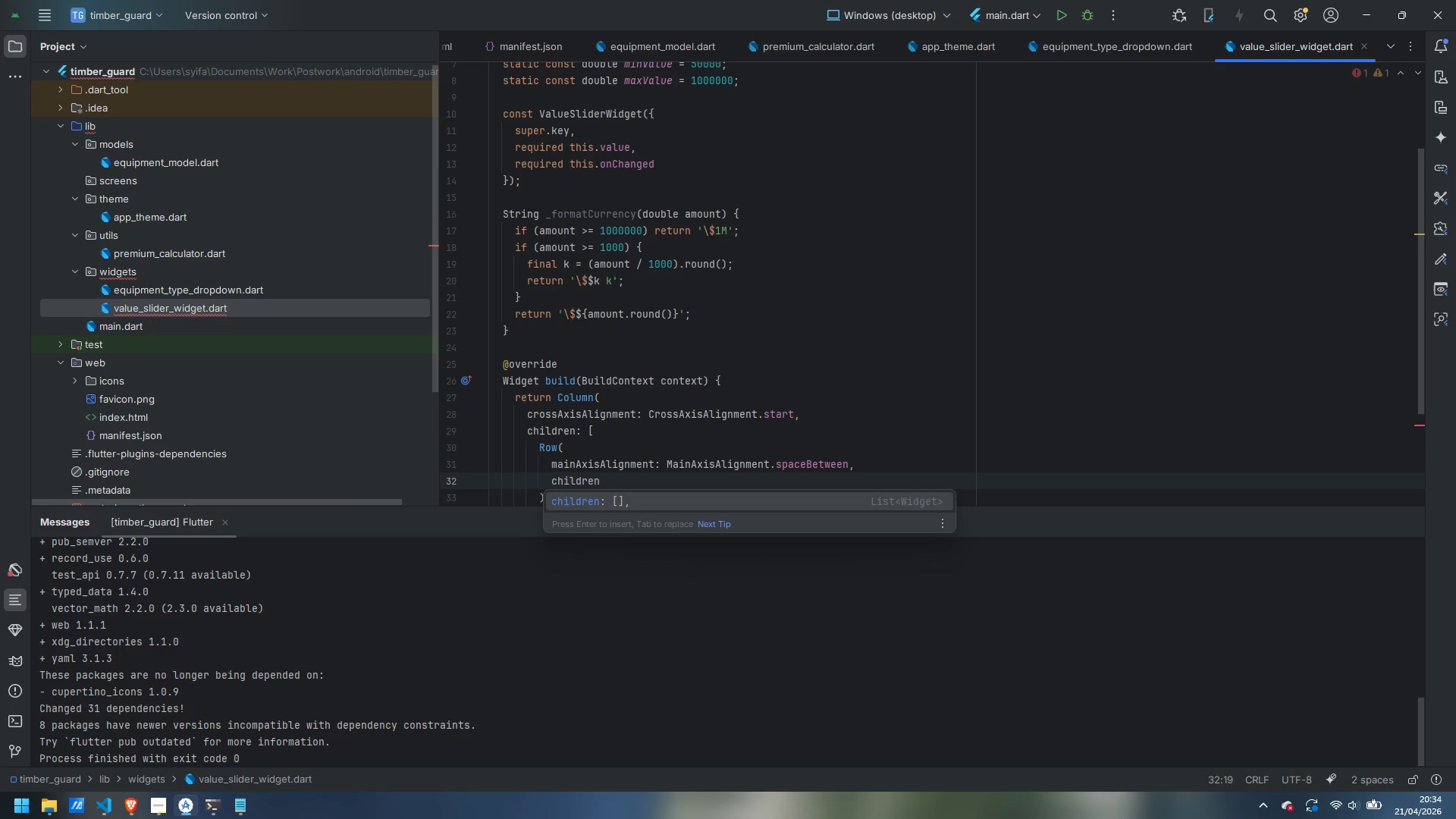 
key(Shift+Semicolon)
 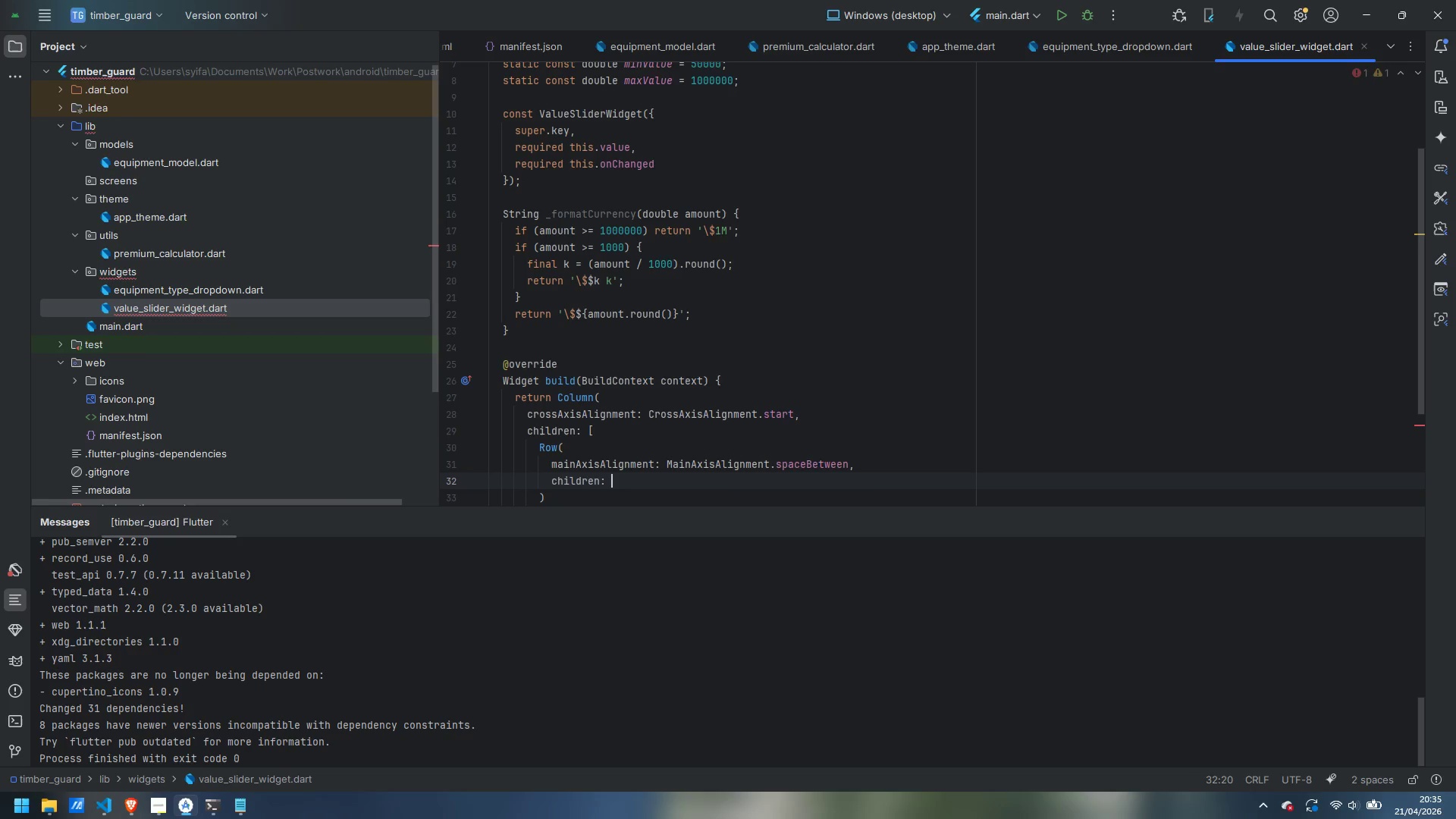 
key(Shift+Space)
 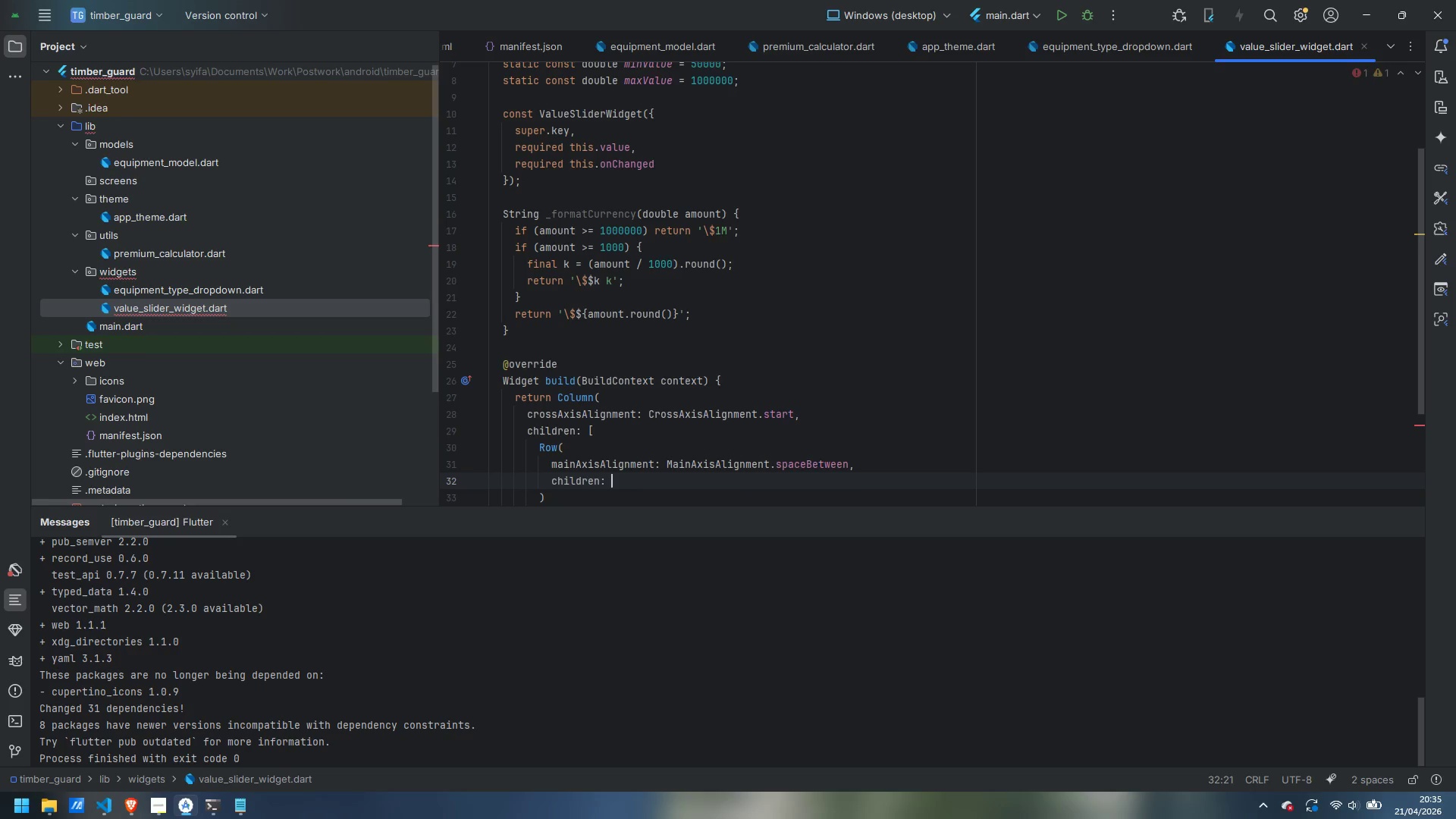 
key(BracketLeft)
 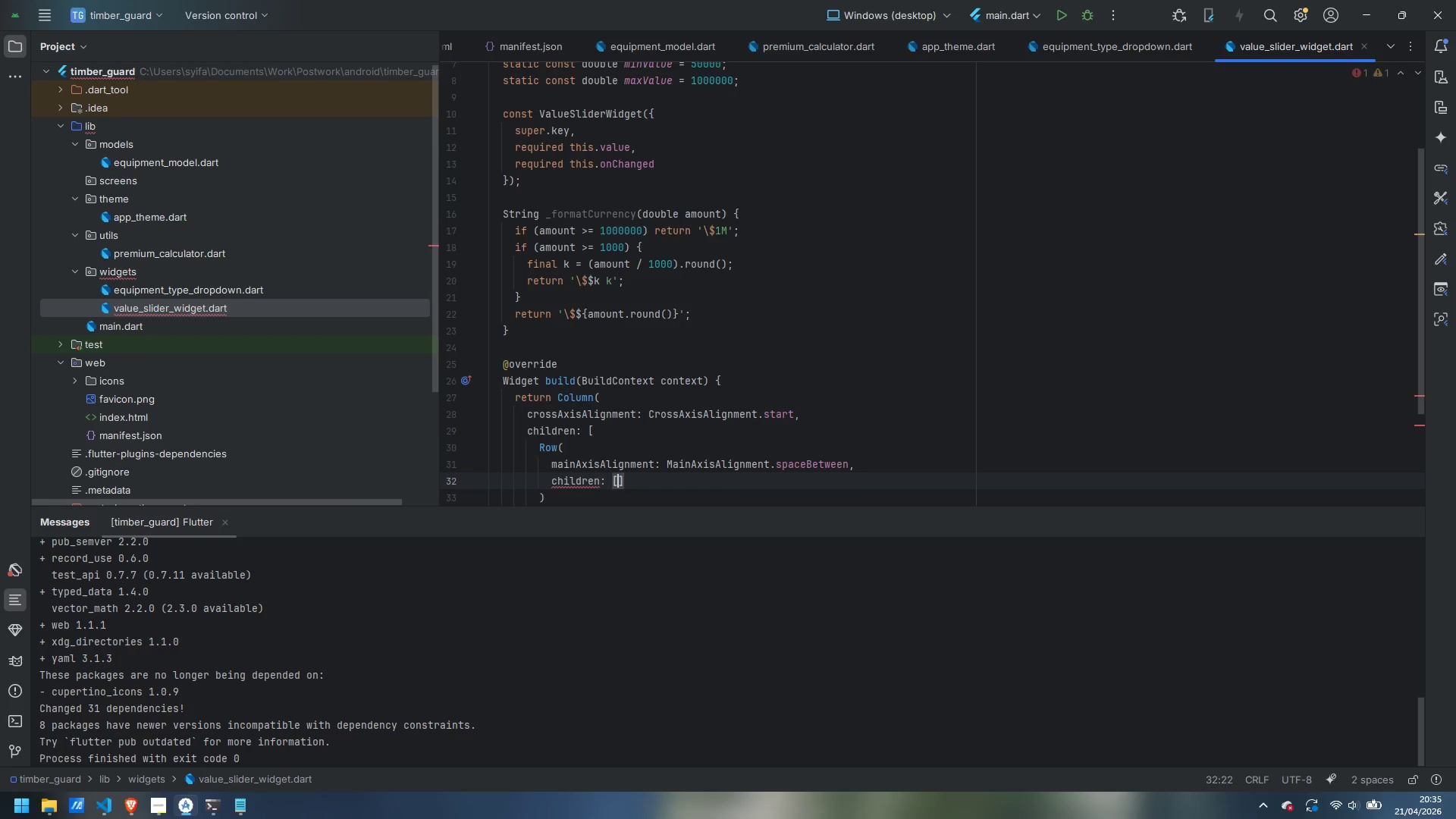 
key(Enter)
 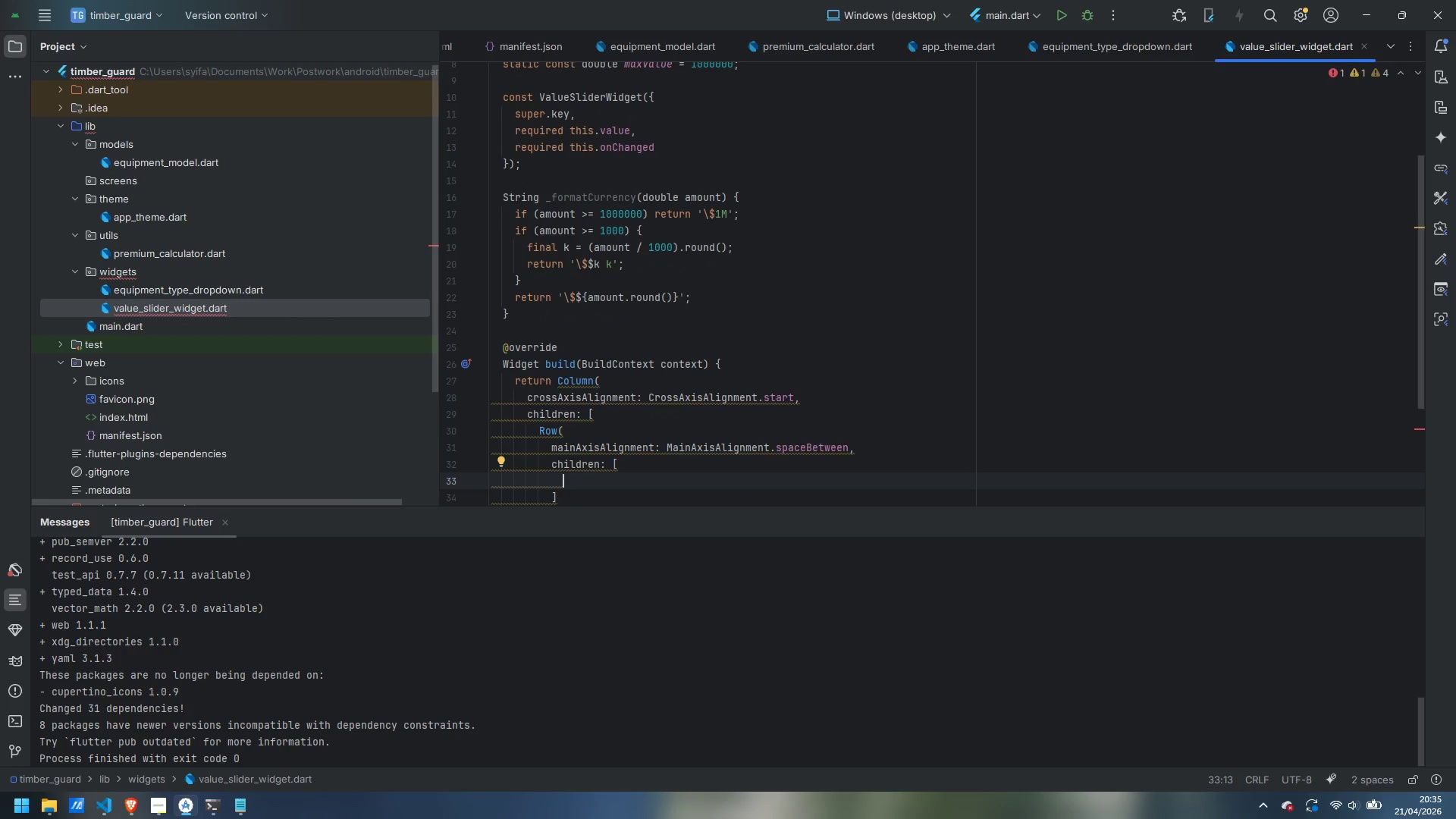 
type(Row()
 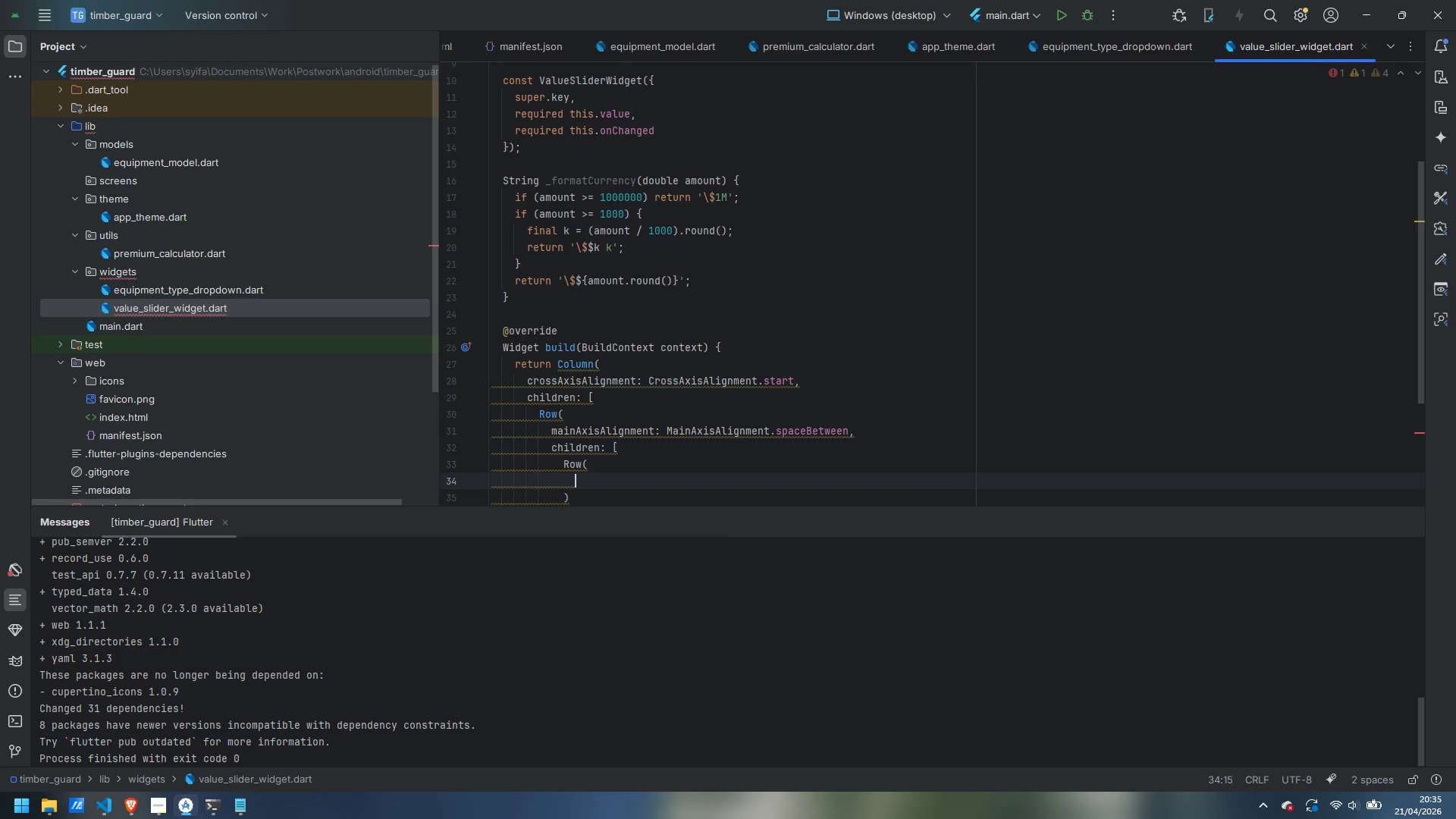 
 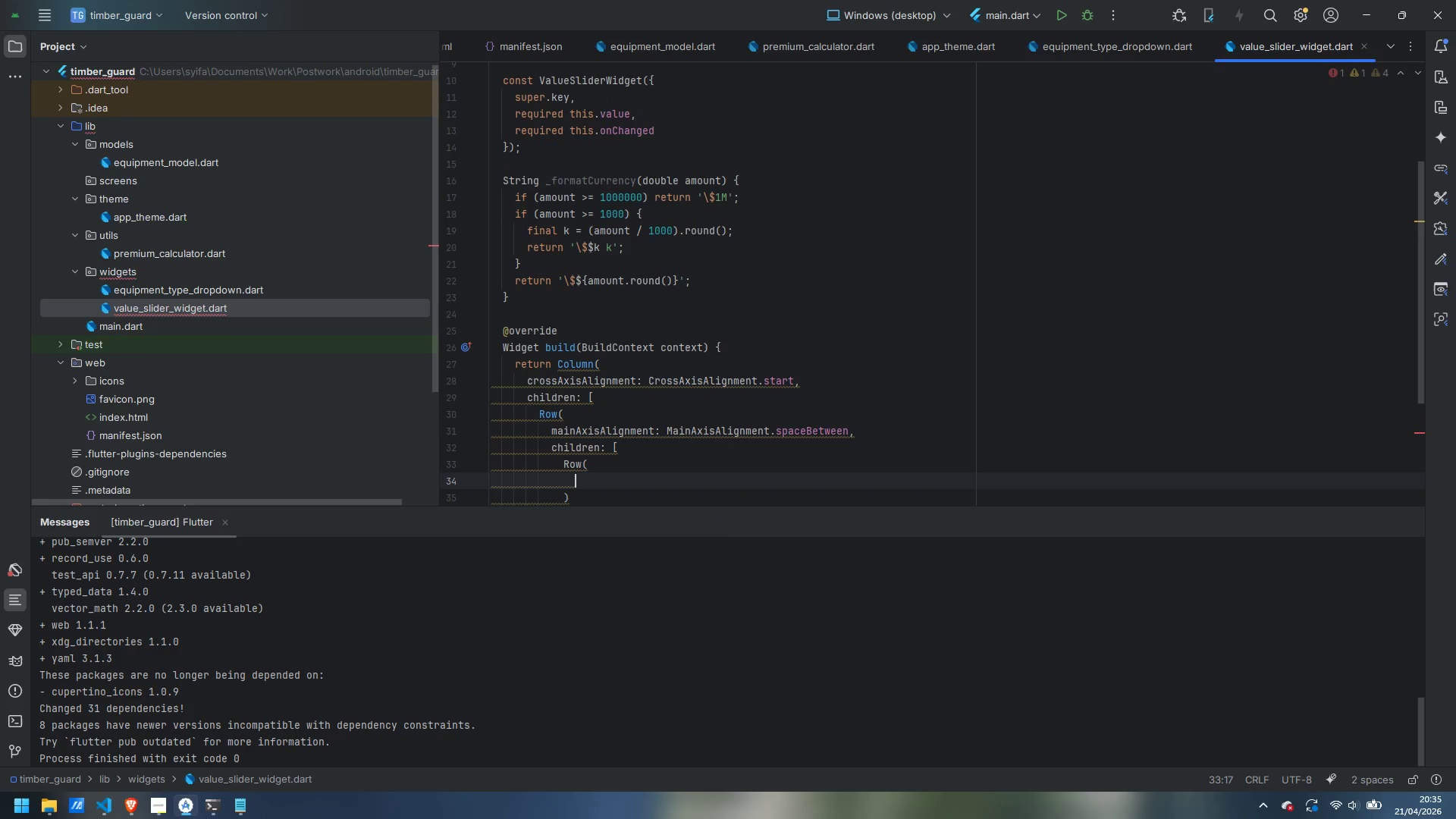 
key(Enter)
 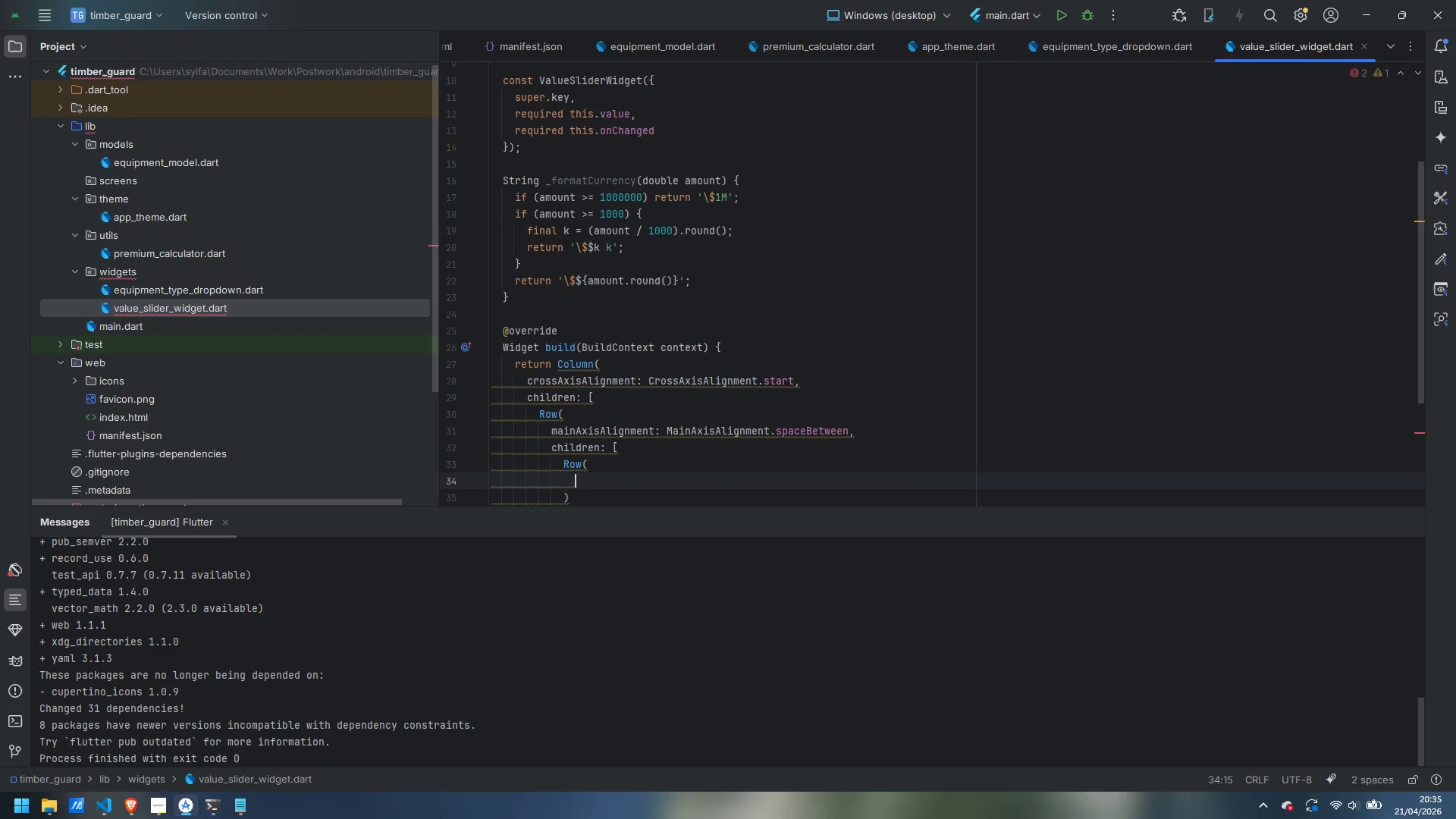 
type(children: [)
 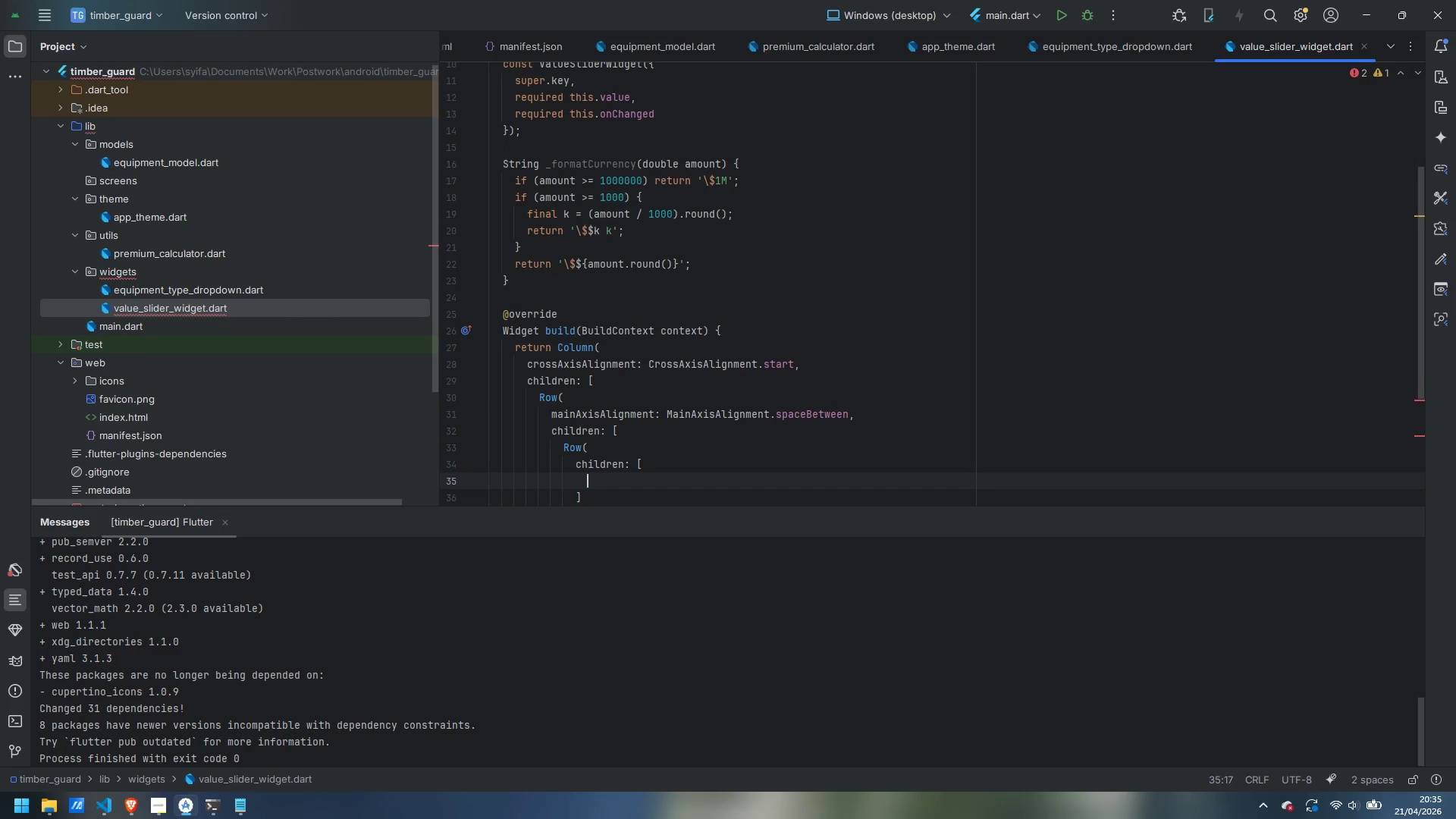 
 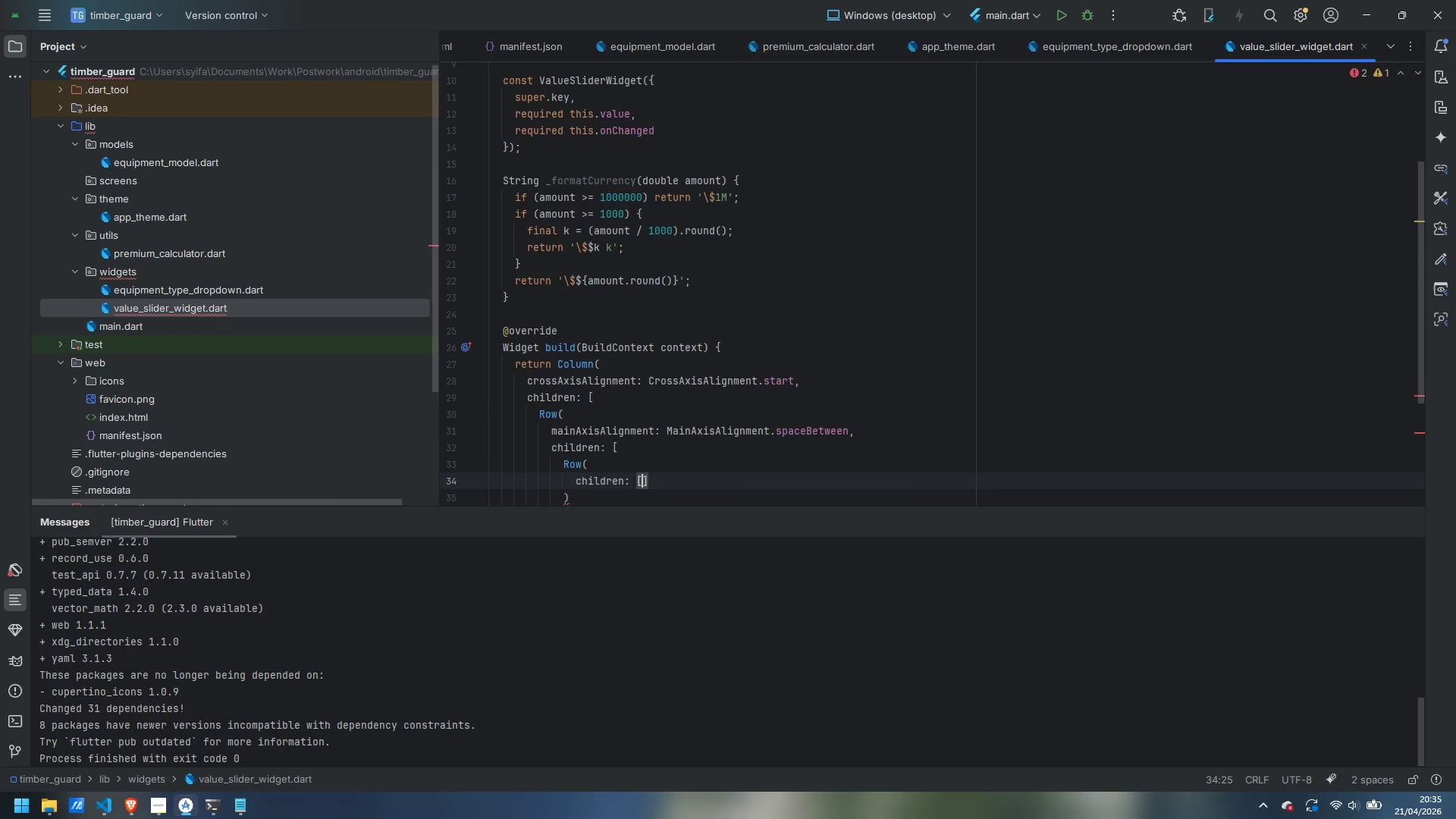 
key(Enter)
 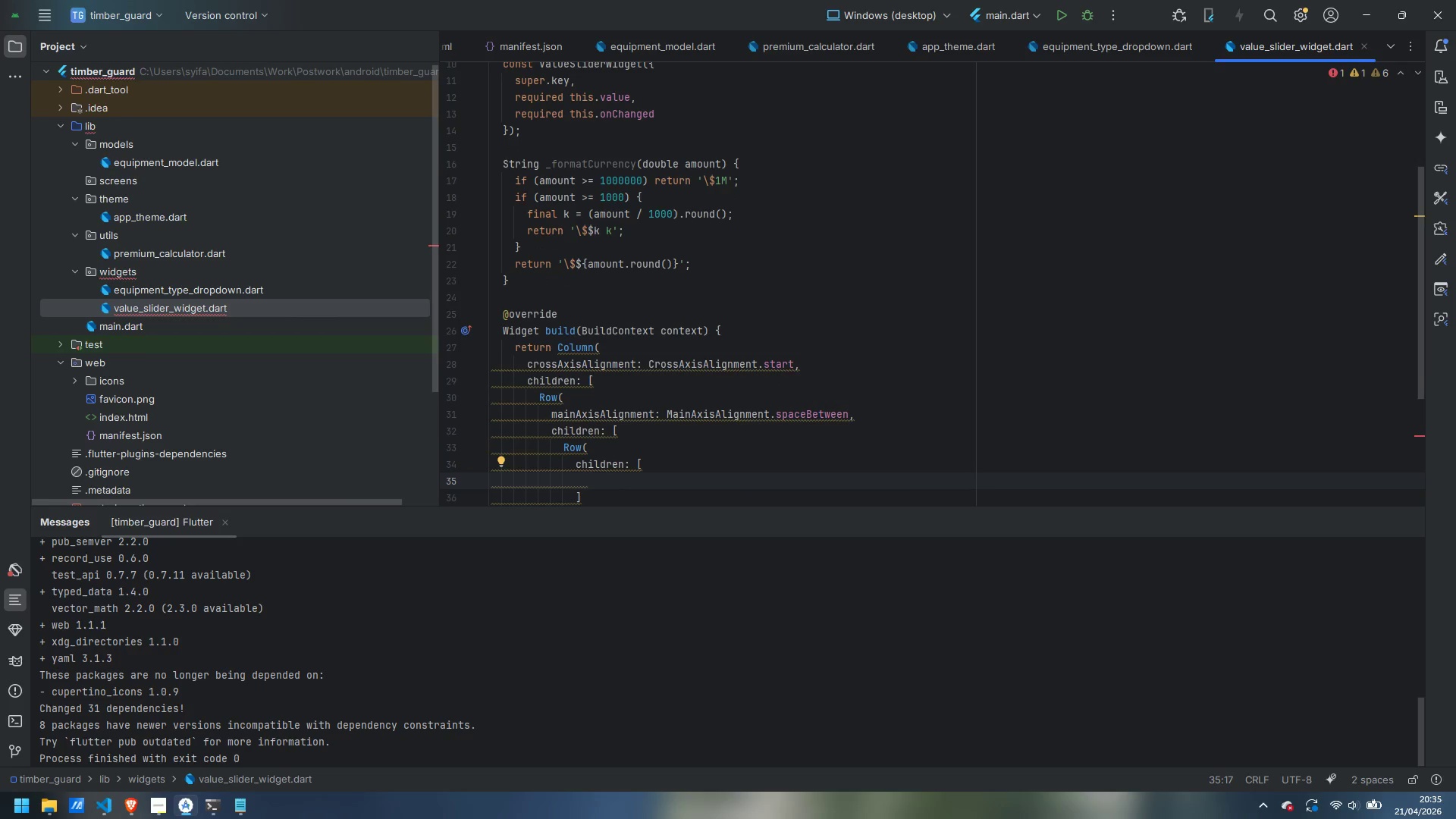 
type(const Icon(Icons.attach))
key(Backspace)
type(_)
 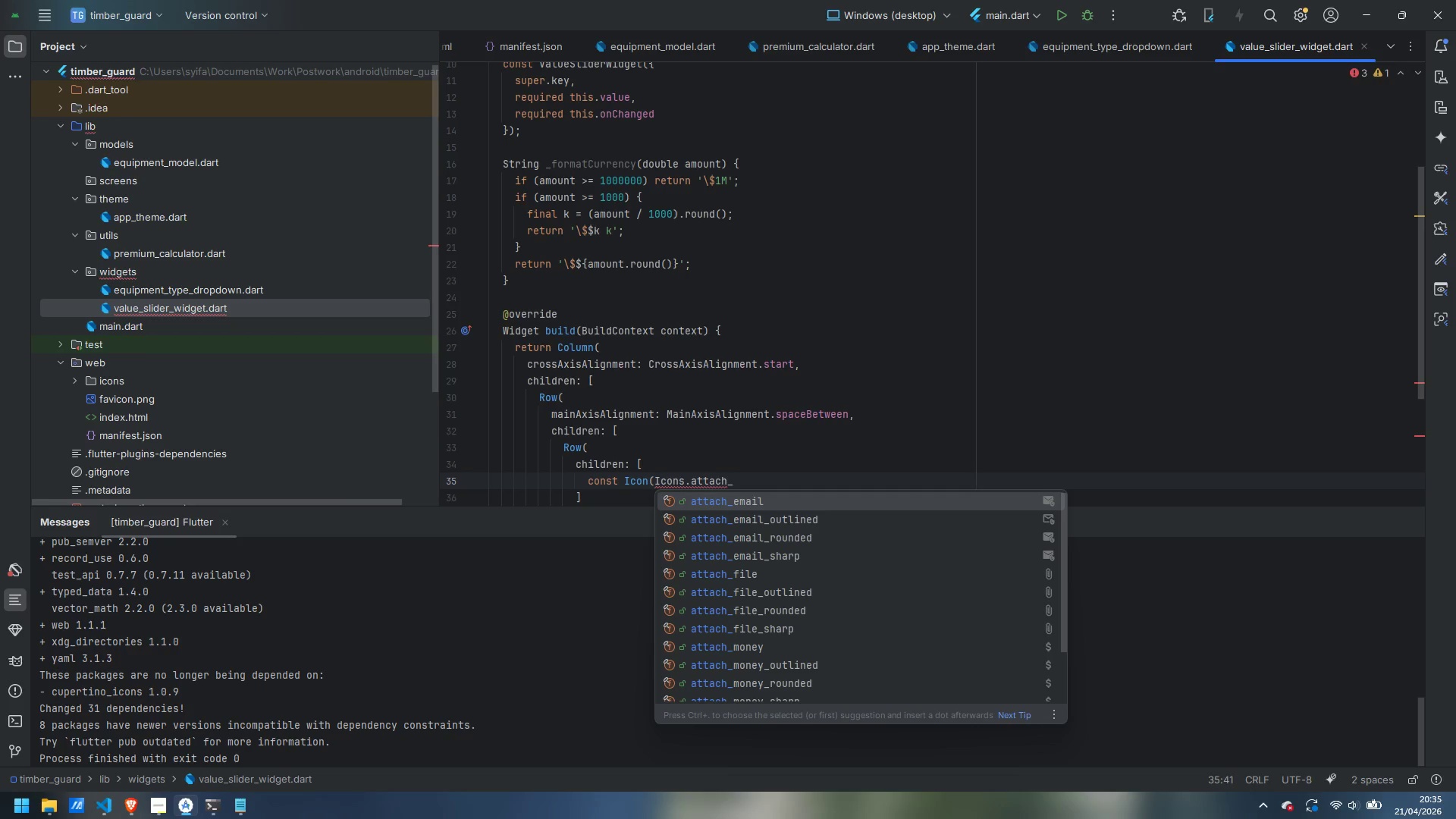 
key(Control+Z)
 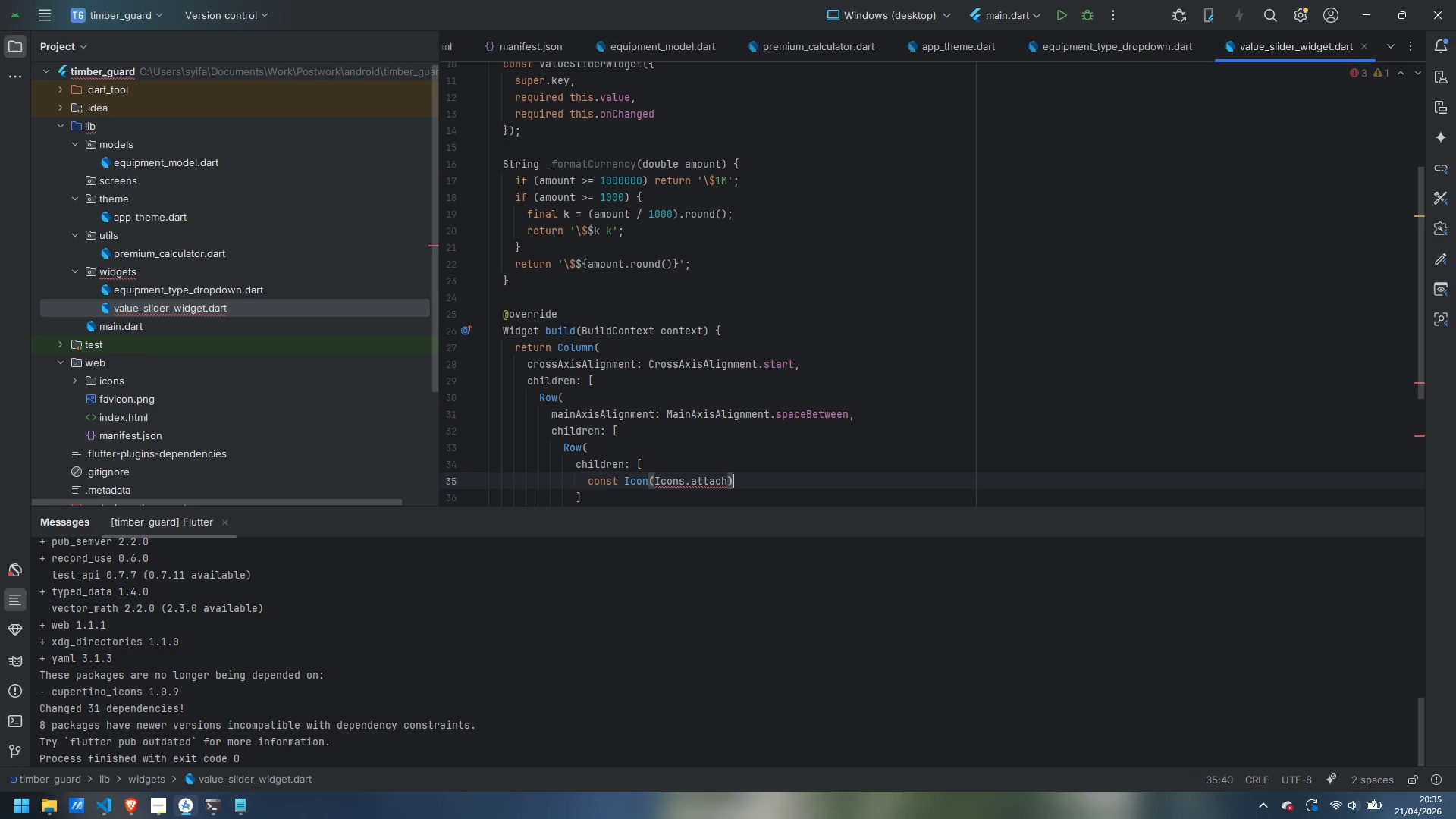 
key(Control+Z)
 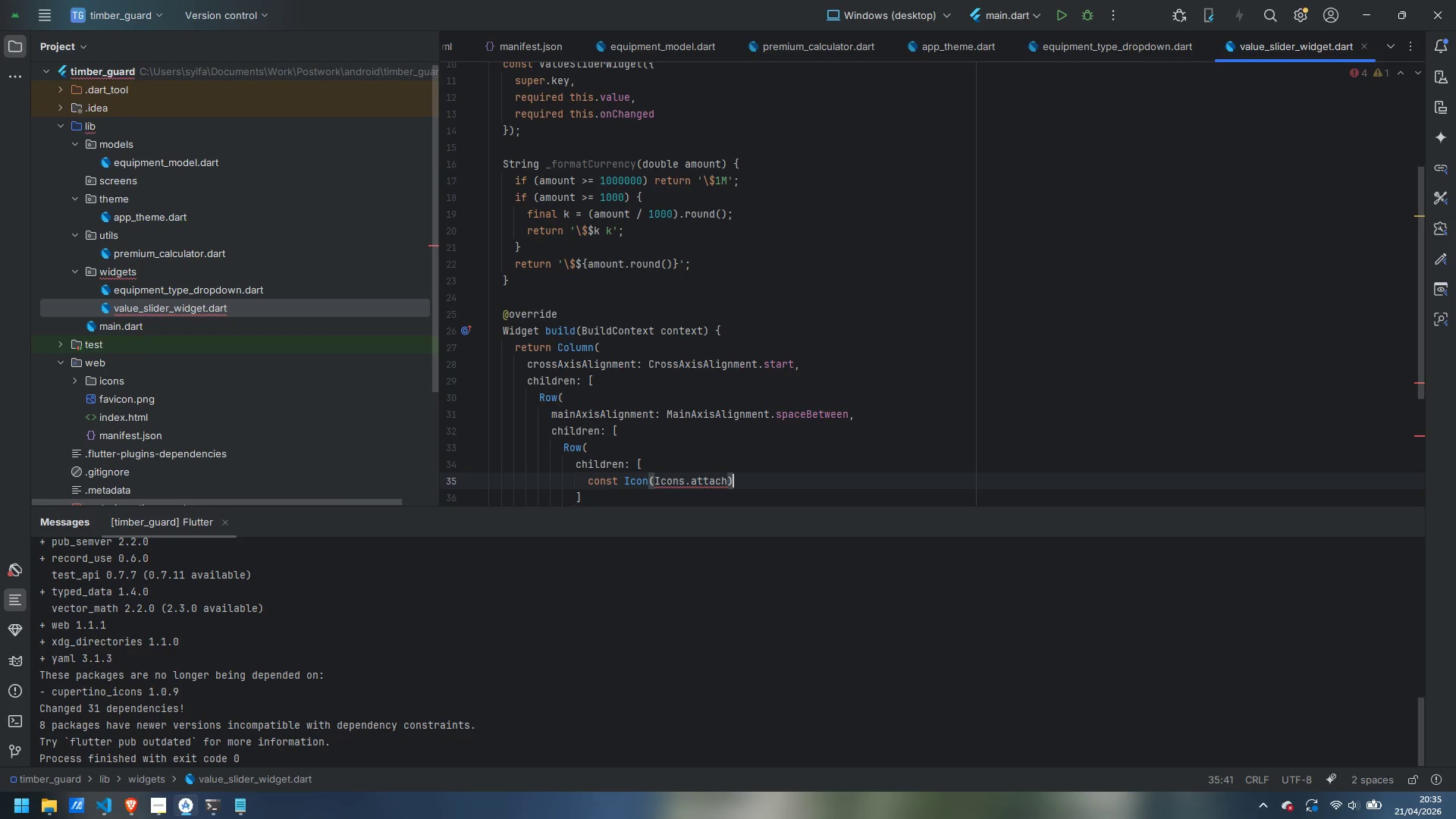 
key(ArrowLeft)
 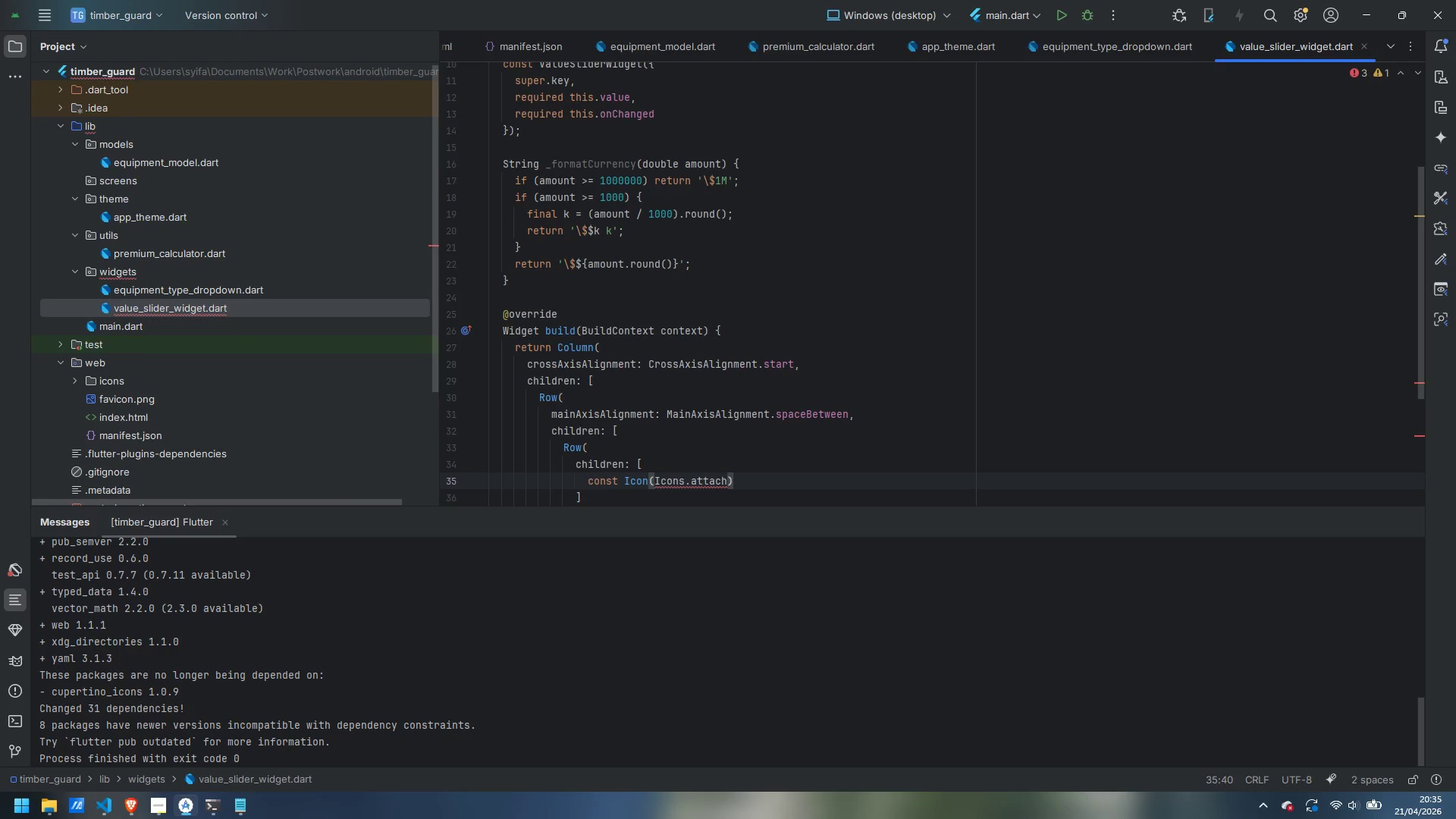 
type(_moe)
key(Backspace)
type(ney_rounded)
 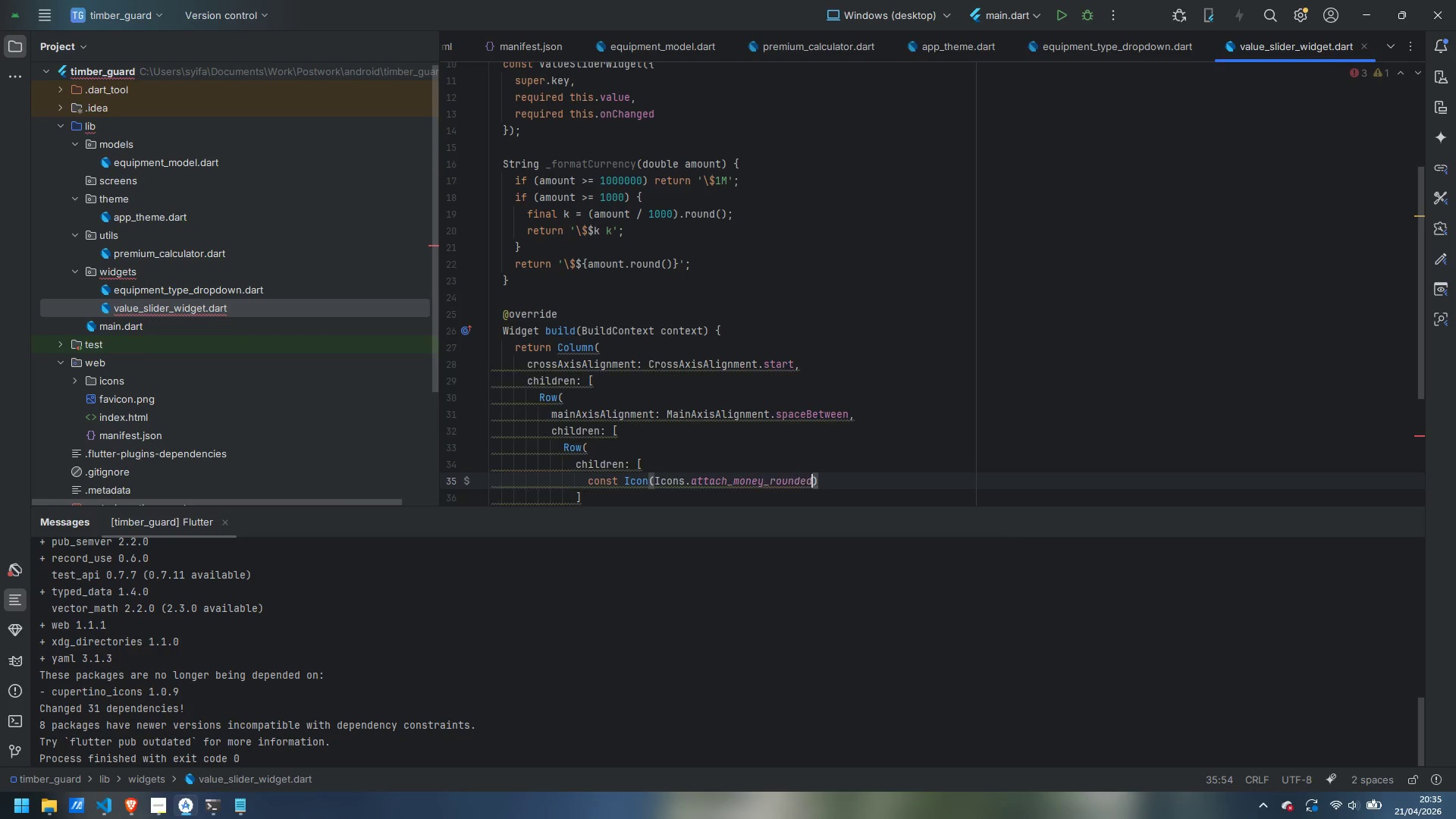 
key(ArrowRight)
 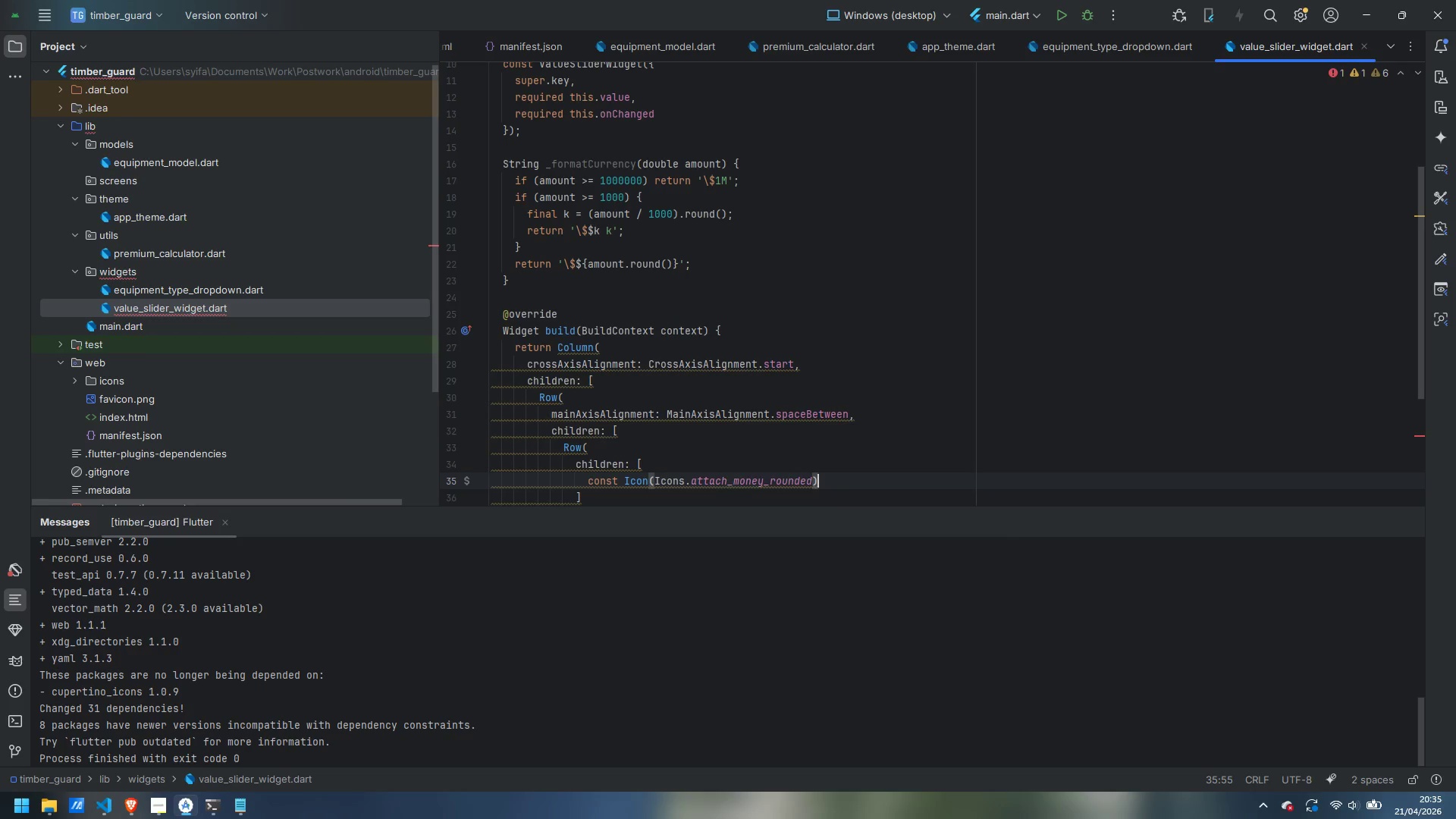 
key(ArrowLeft)
 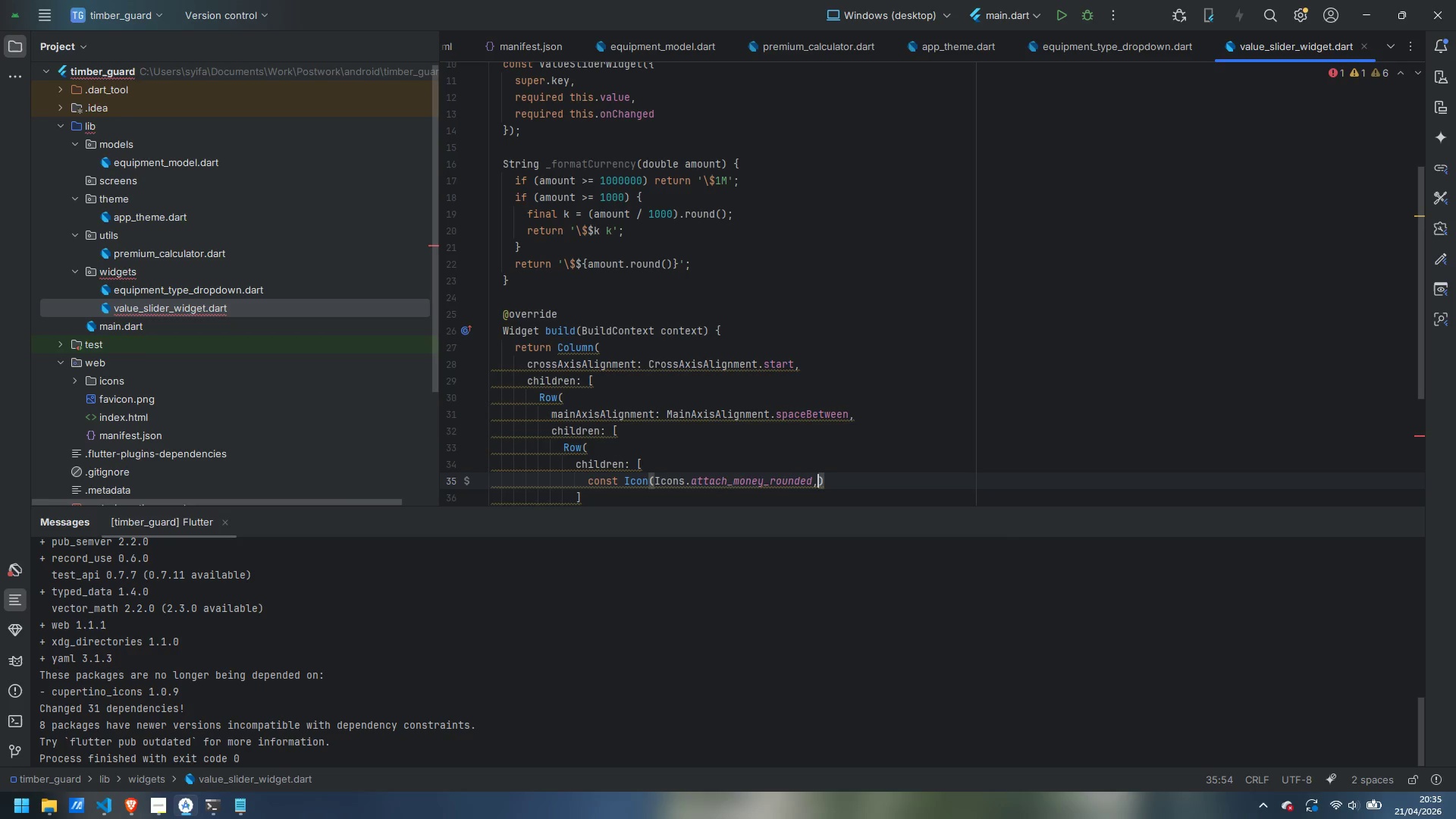 
type(, size: 16, color: AppTheme.forestGreen)
 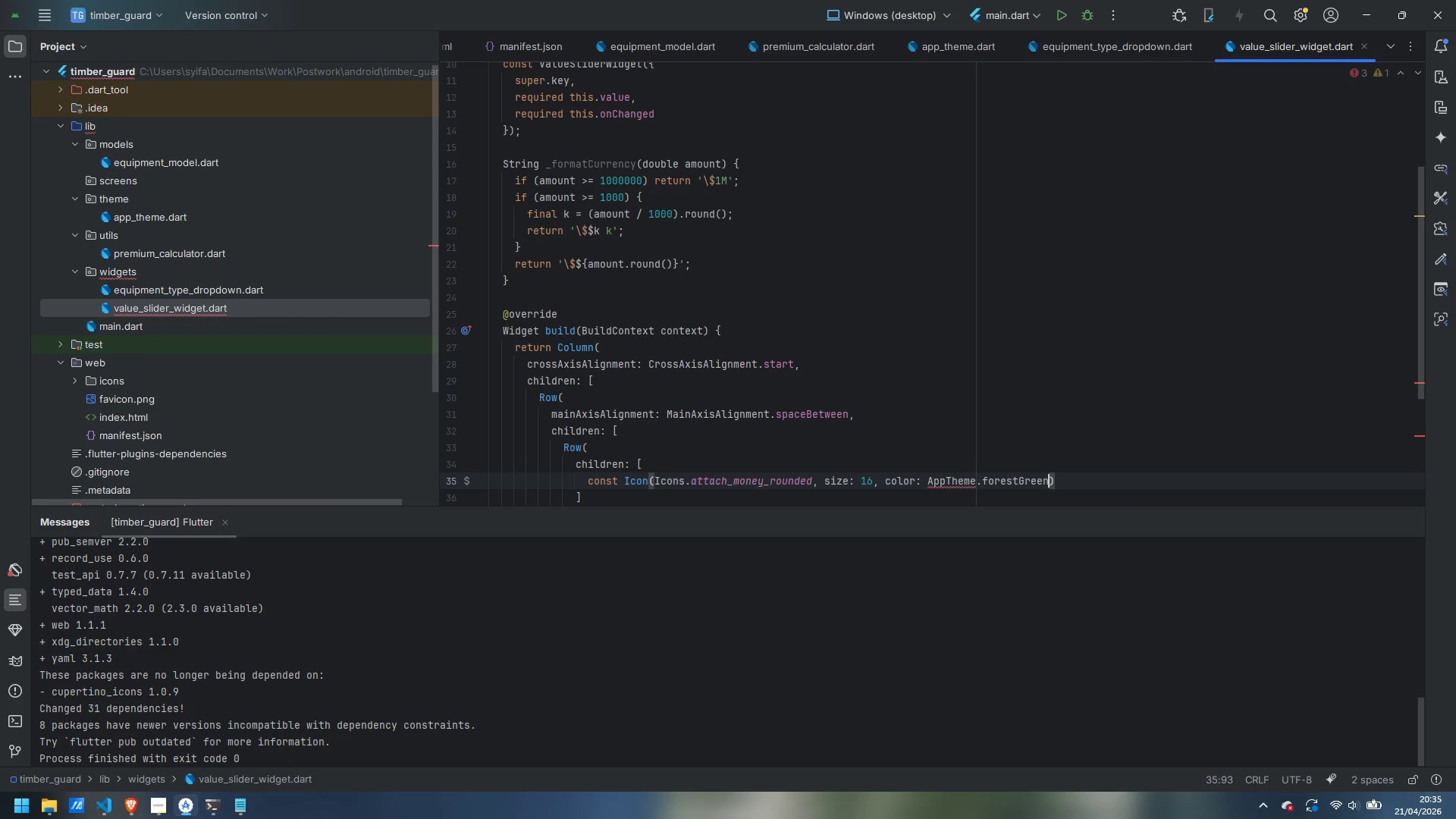 
key(Control+ArrowLeft)
 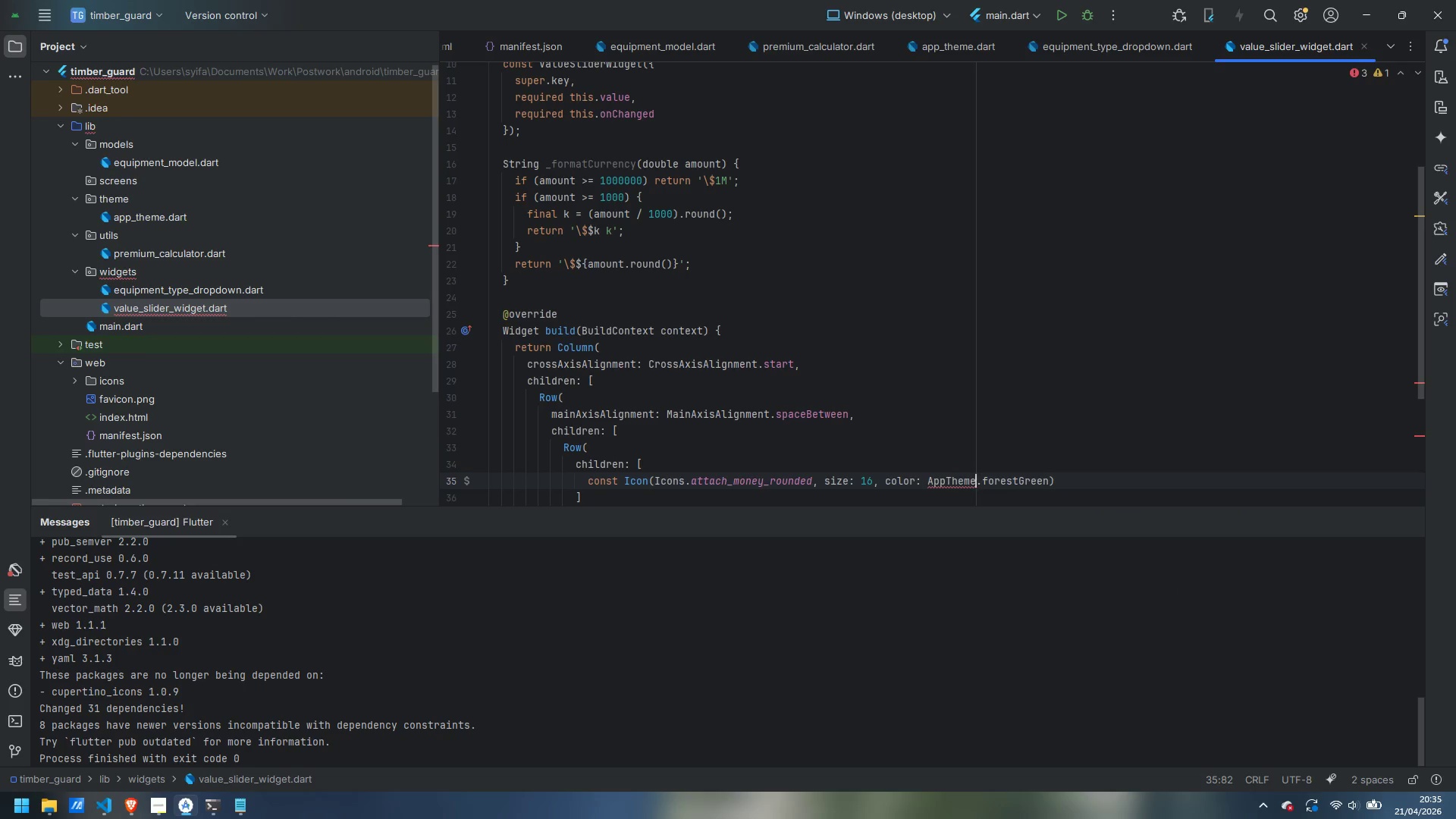 
key(ArrowLeft)
 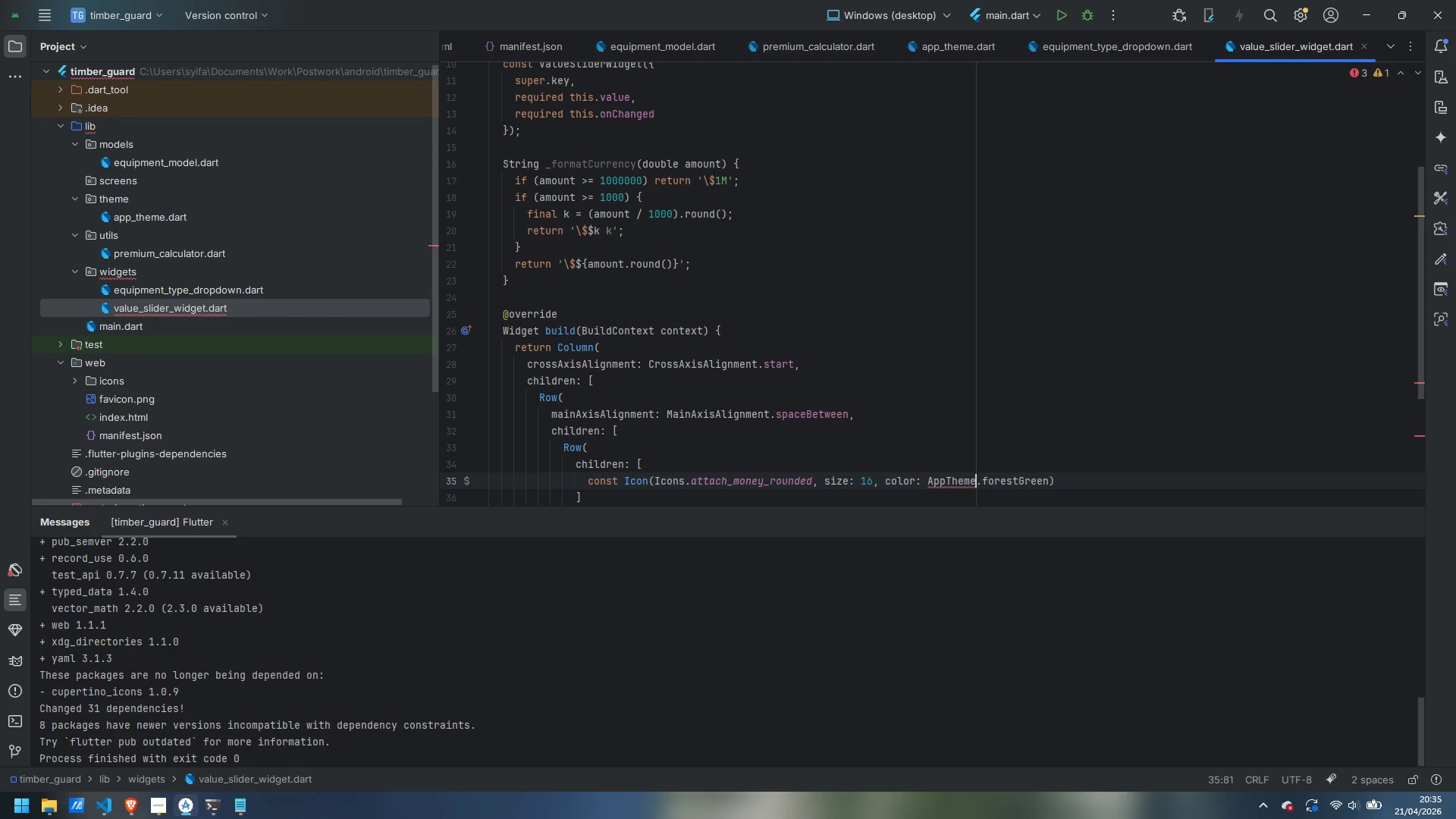 
key(Backspace)
 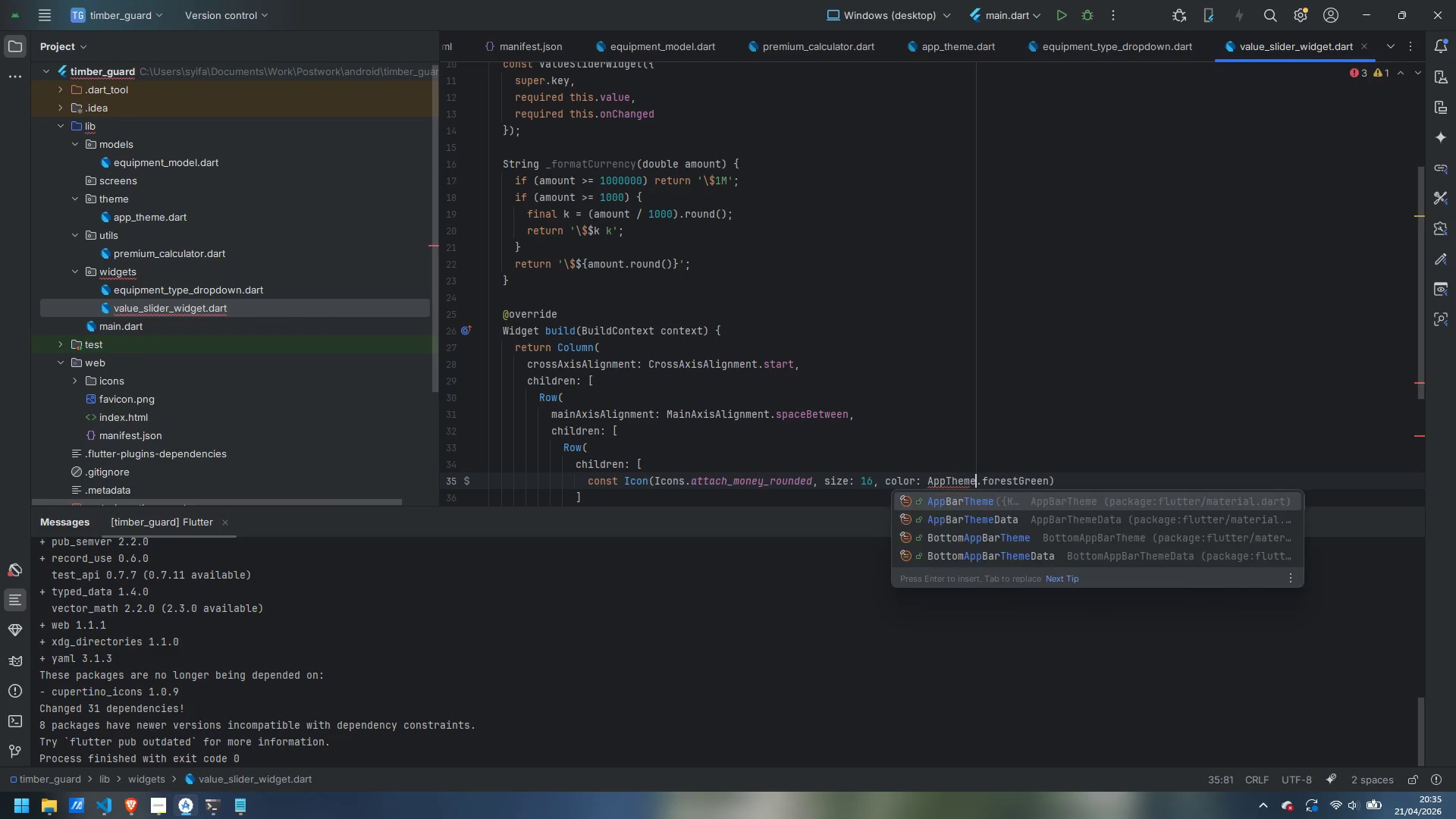 
key(E)
 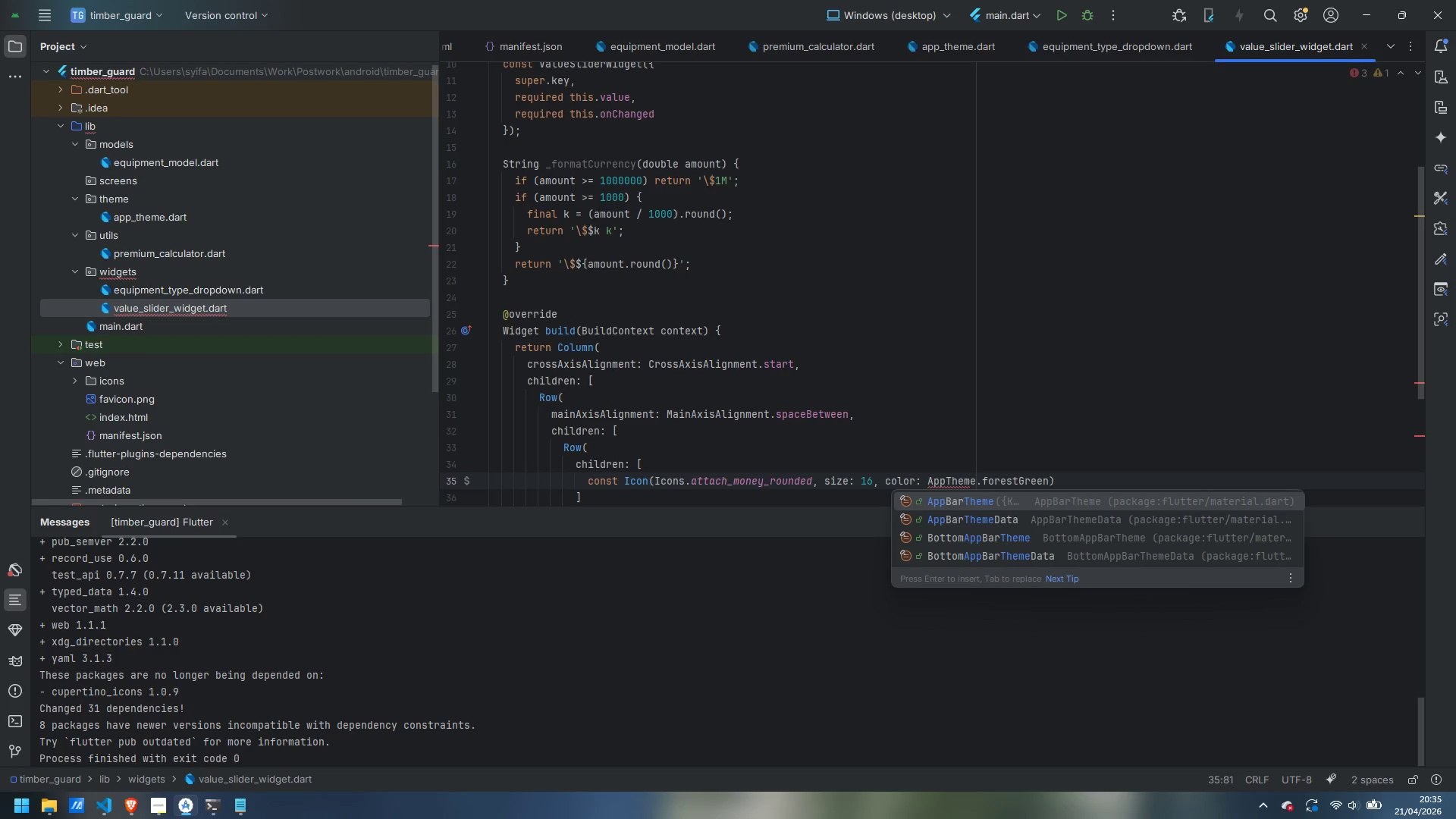 
wait(6.17)
 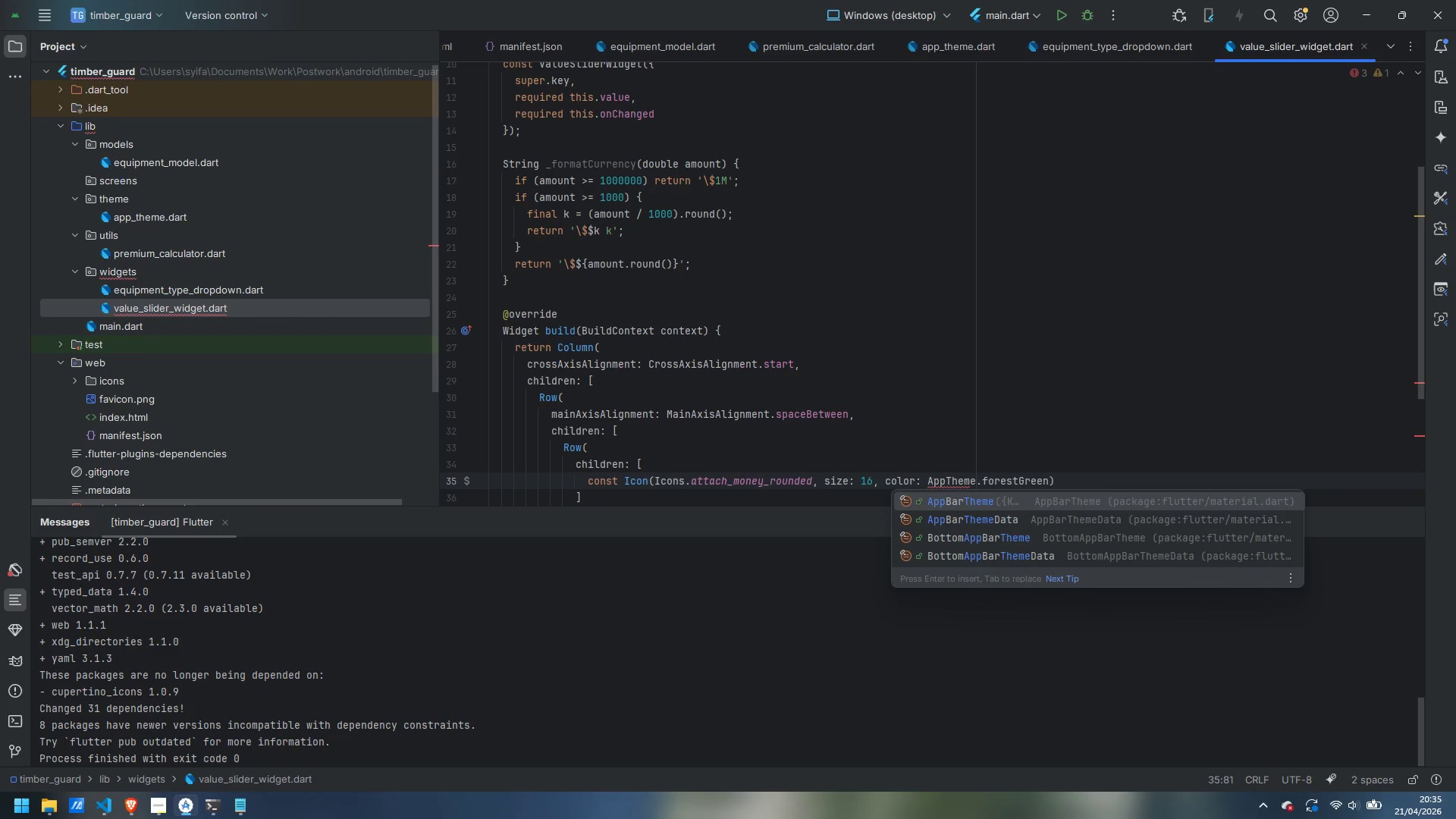 
key(Space)
 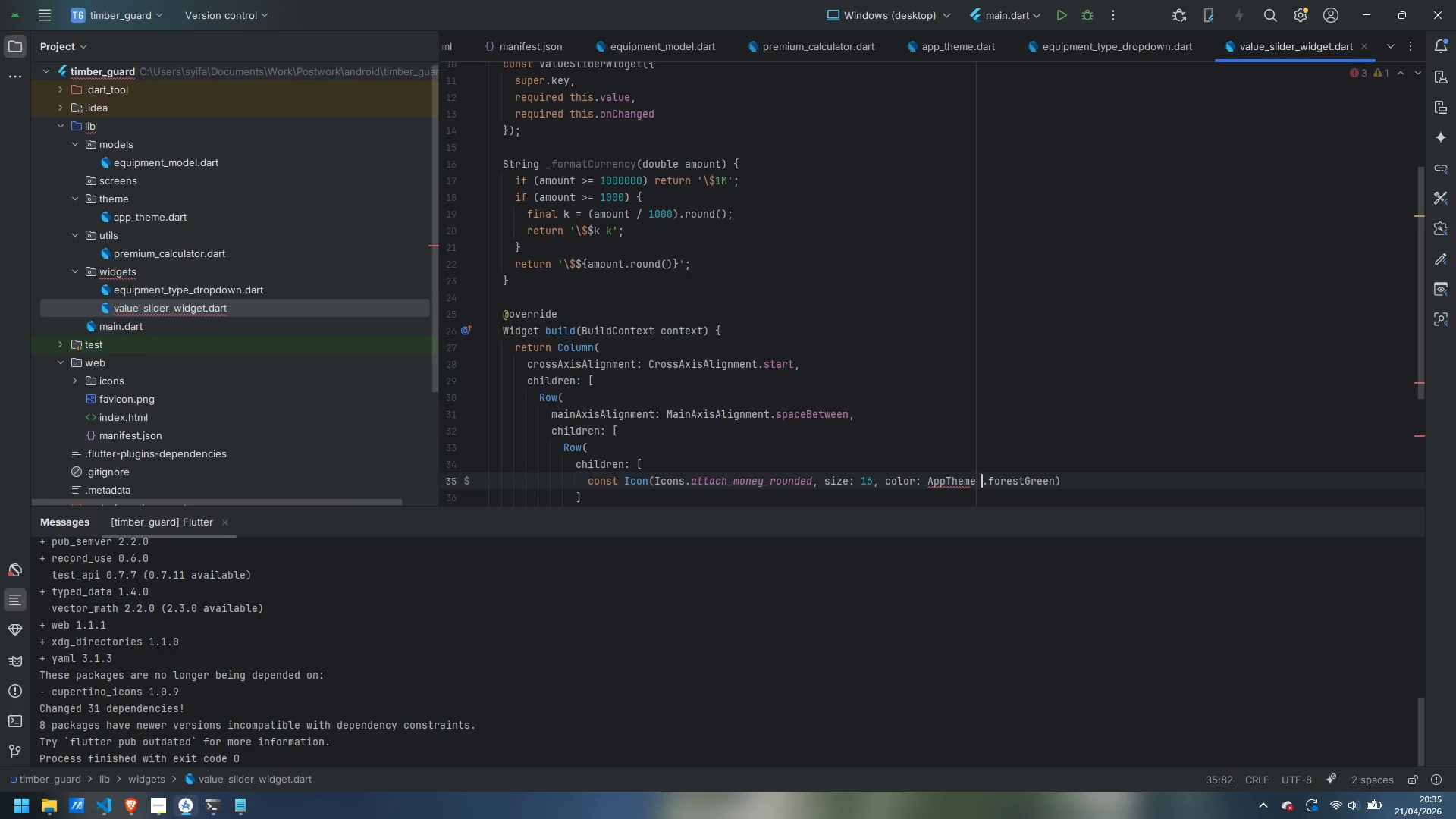 
key(ArrowLeft)
 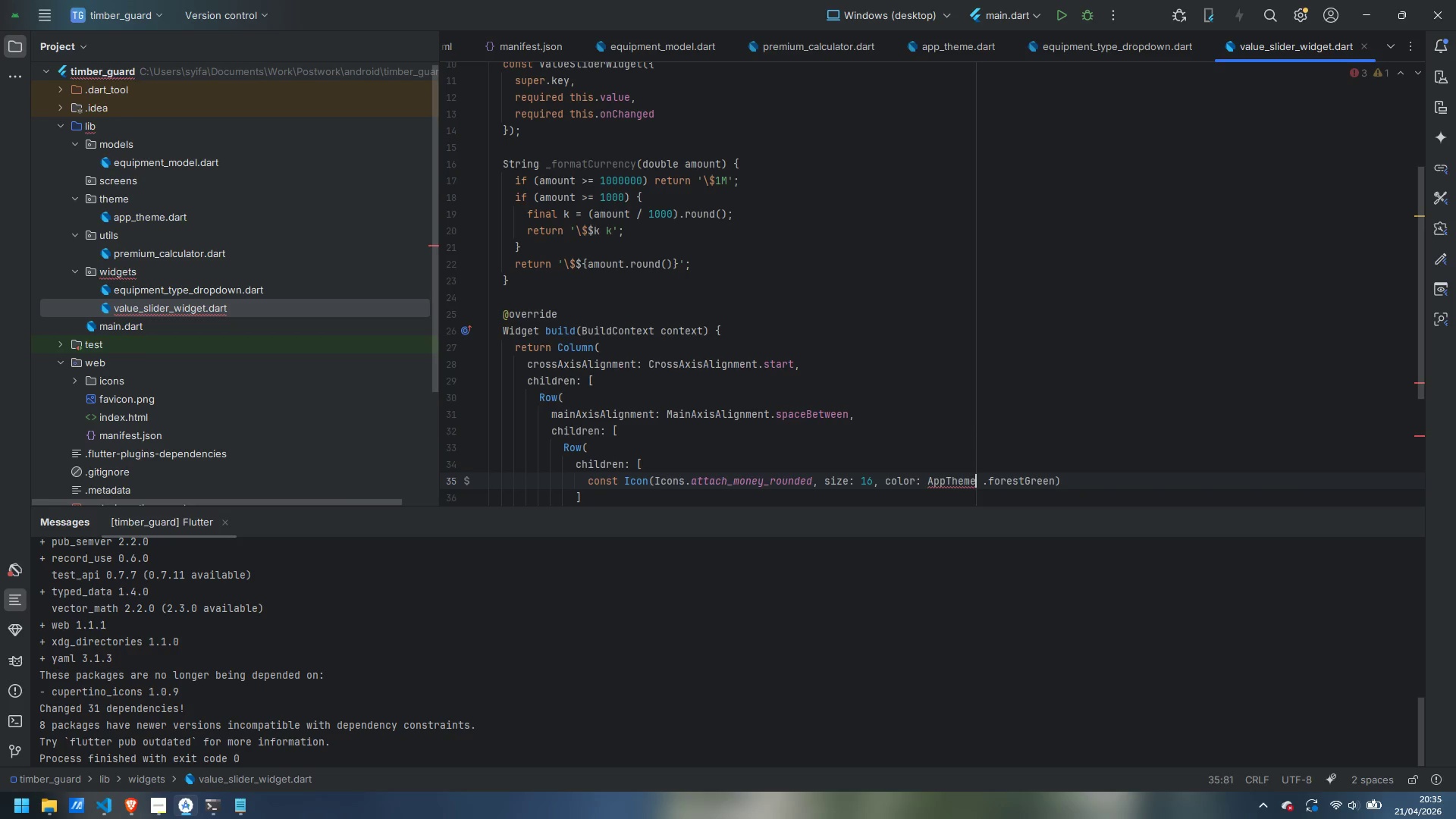 
key(Backspace)
 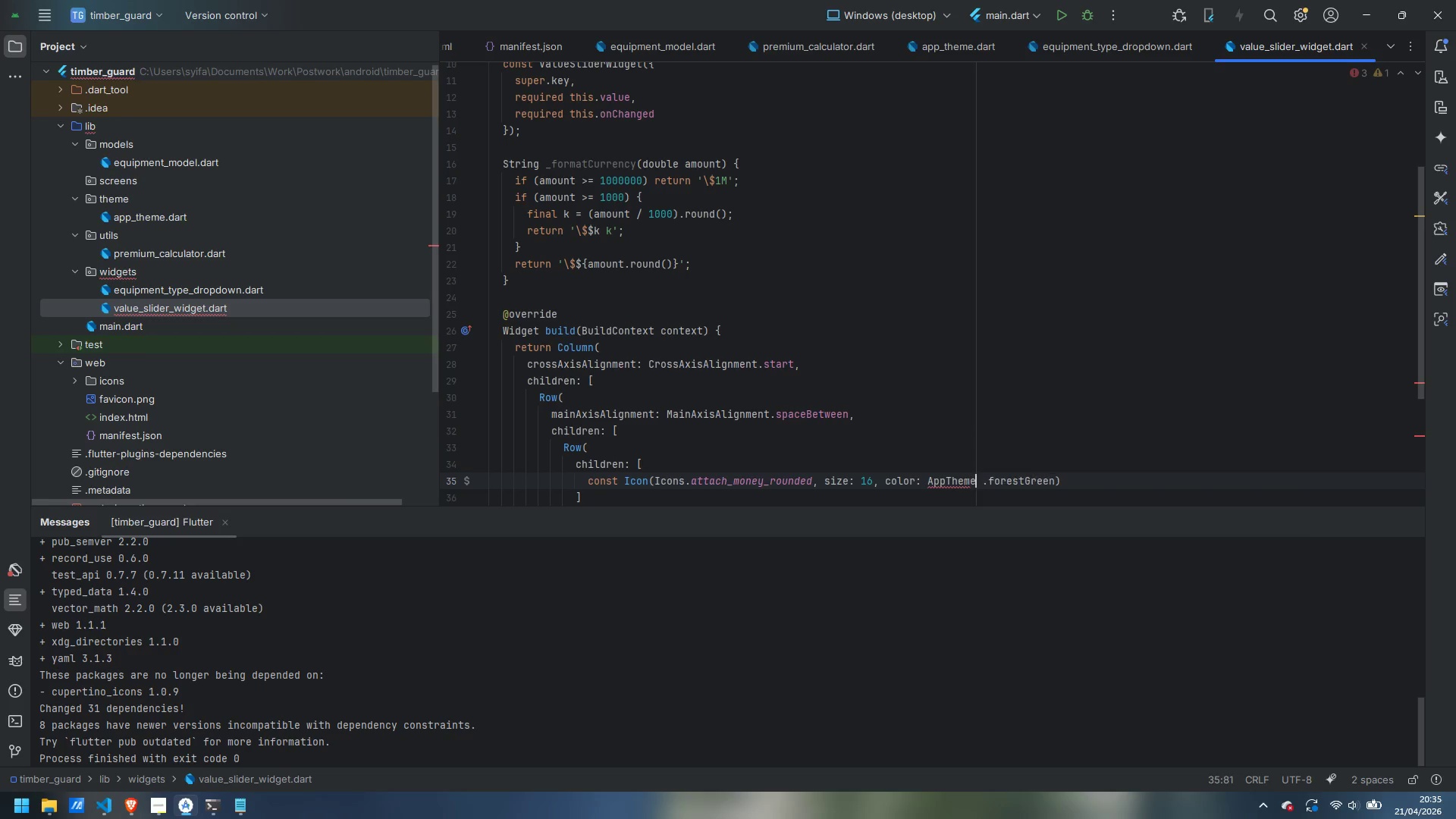 
key(E)
 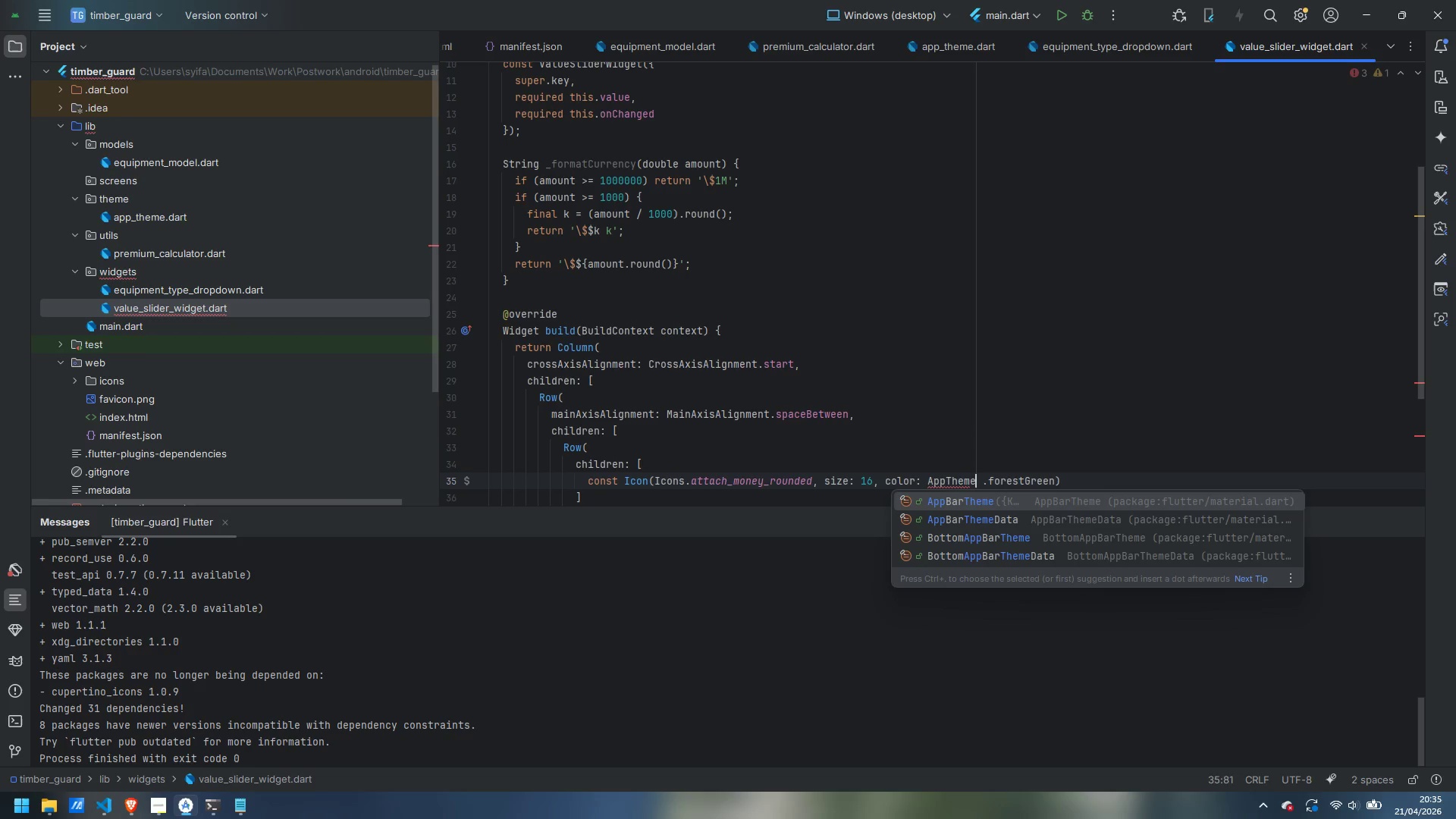 
key(ArrowRight)
 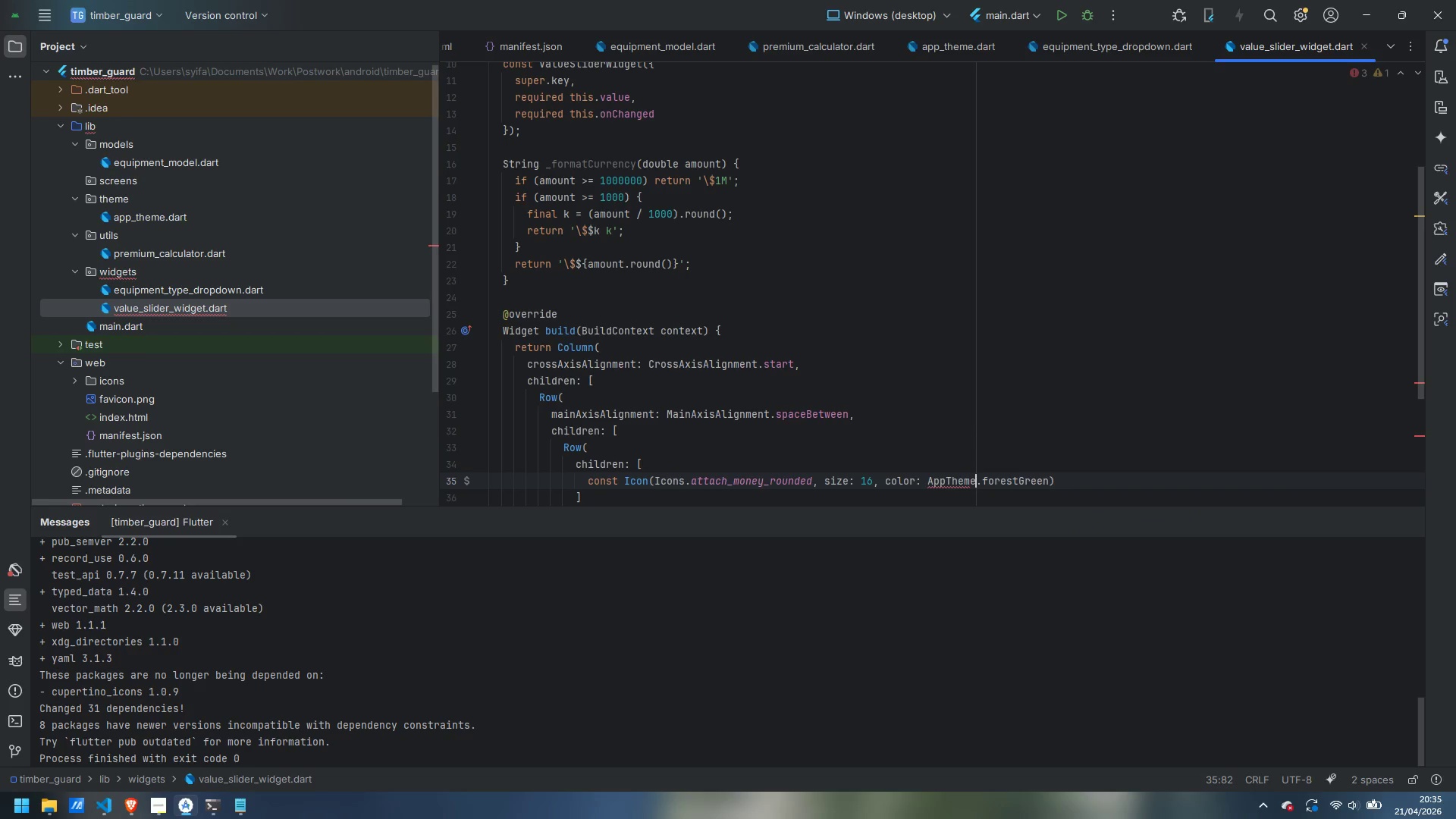 
key(Backspace)
 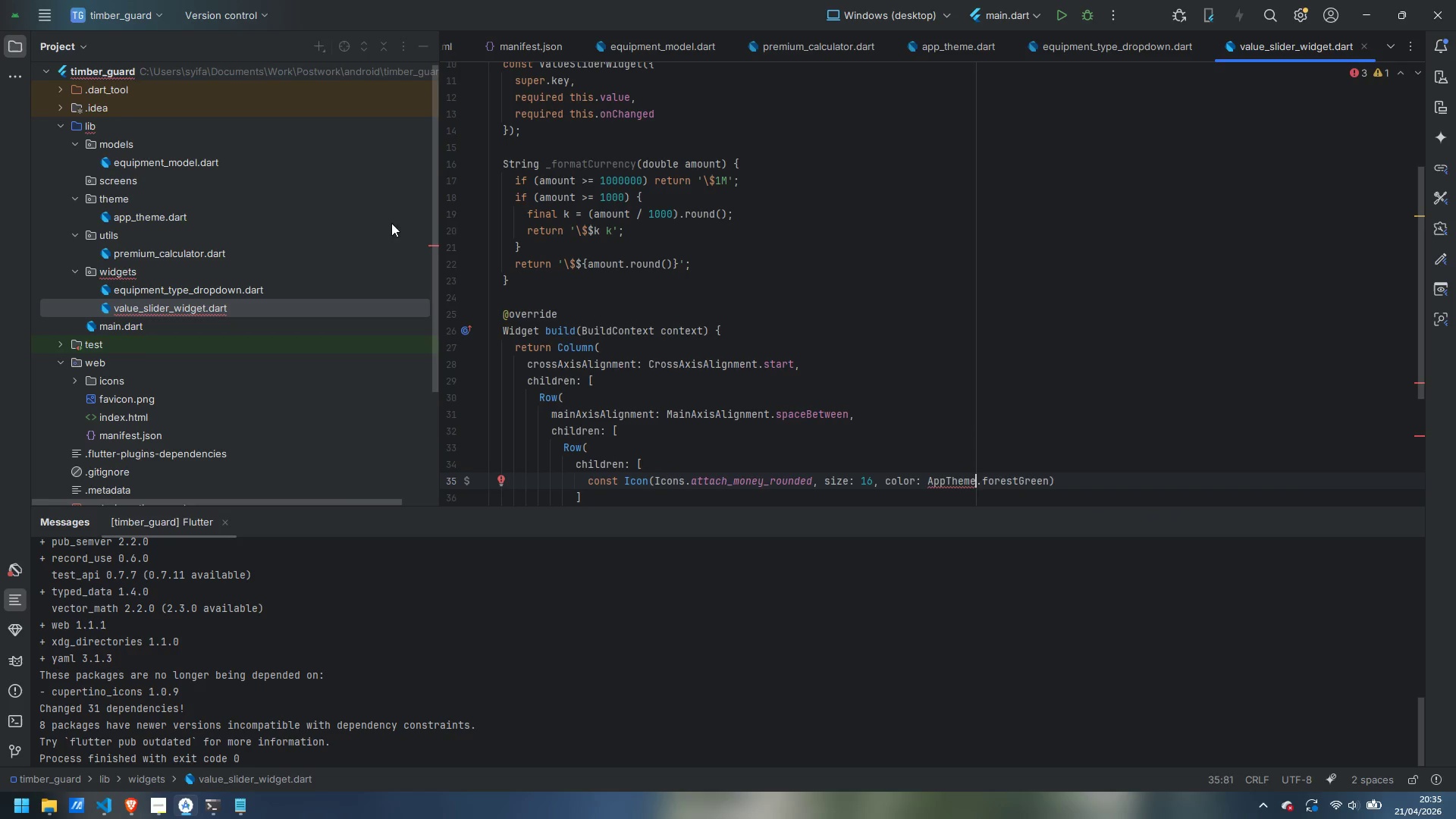 
left_click([1090, 46])
 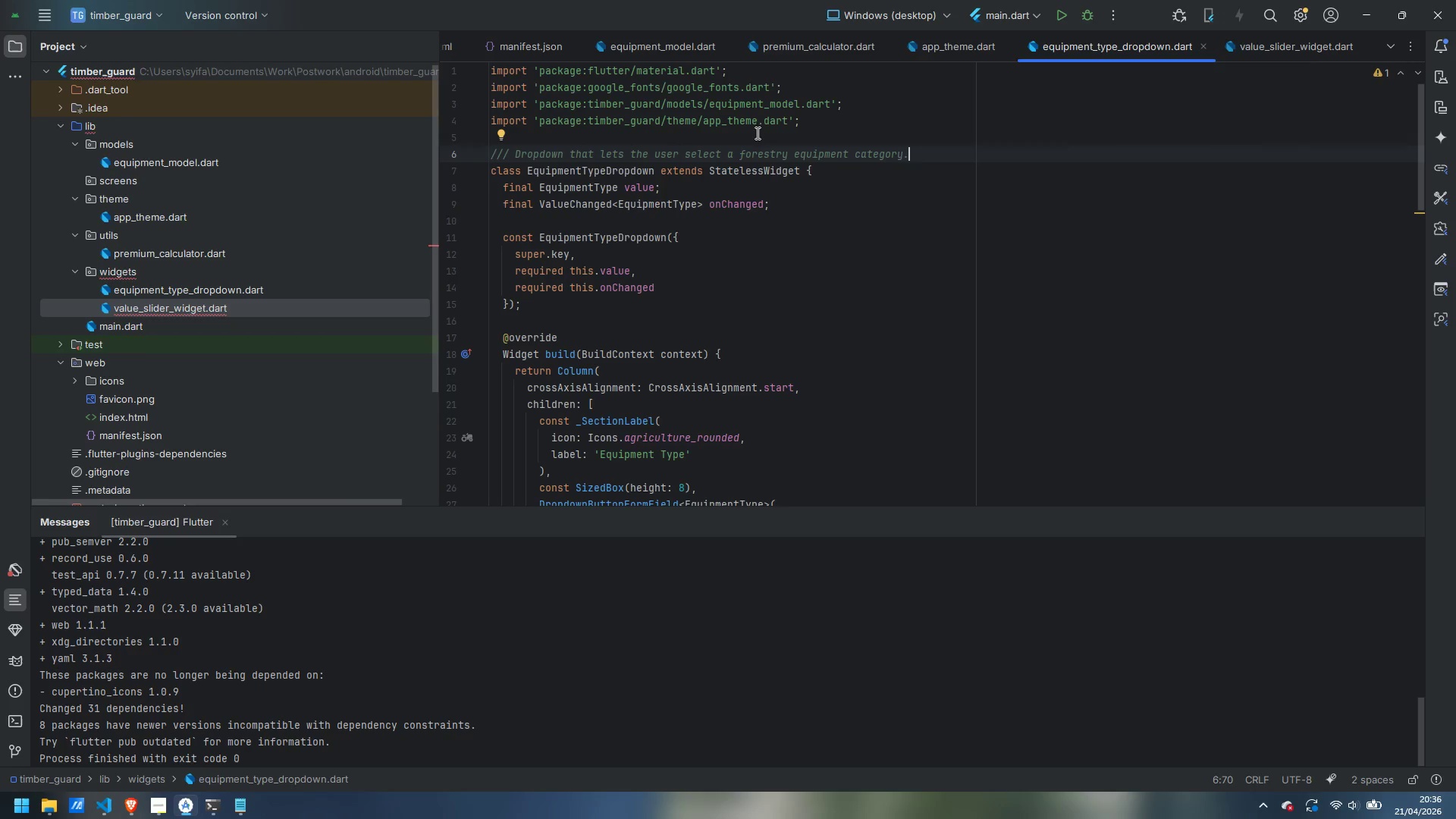 
left_click_drag(start_coordinate=[813, 118], to_coordinate=[480, 121])
 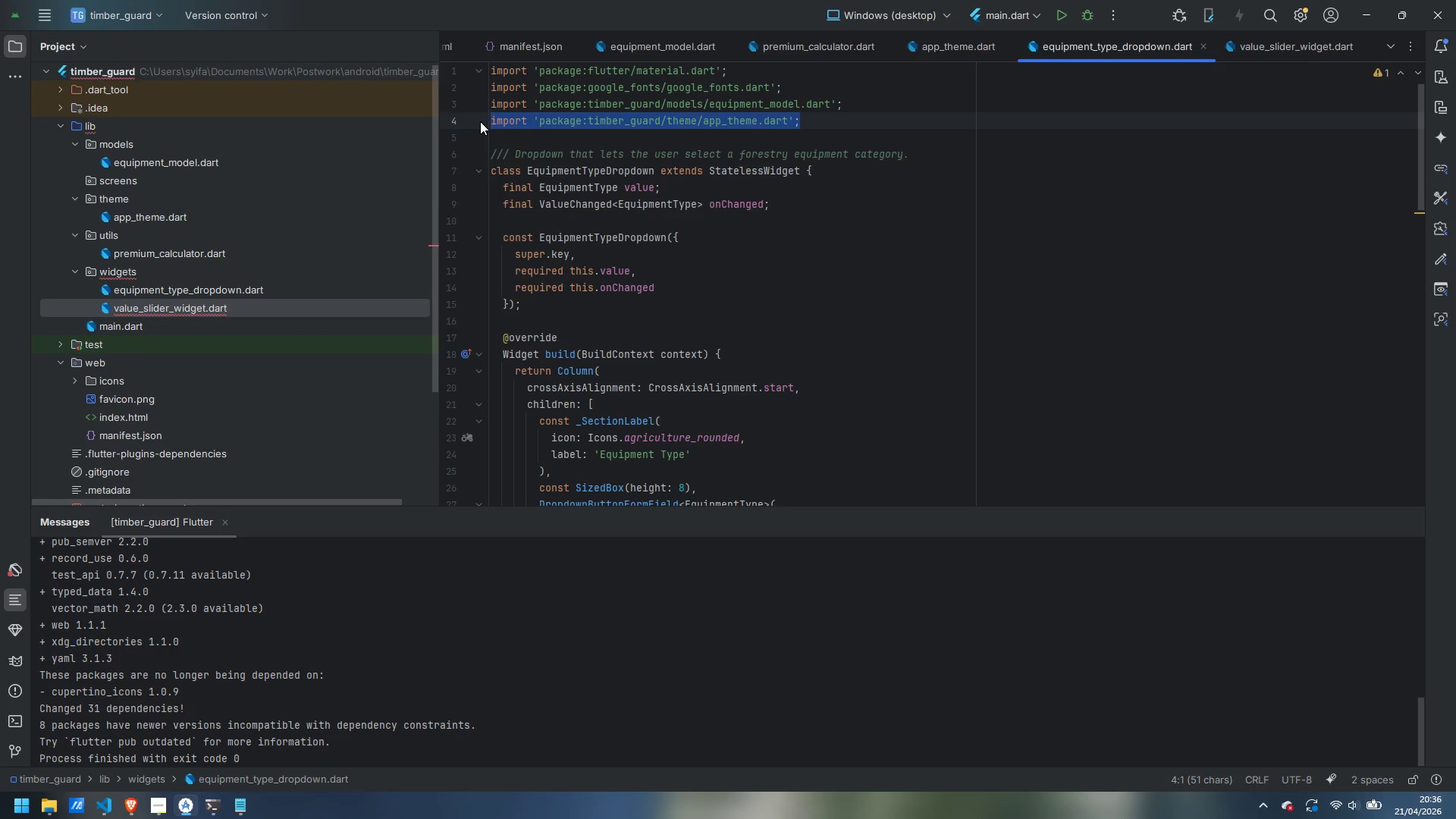 
key(Control+ControlLeft)
 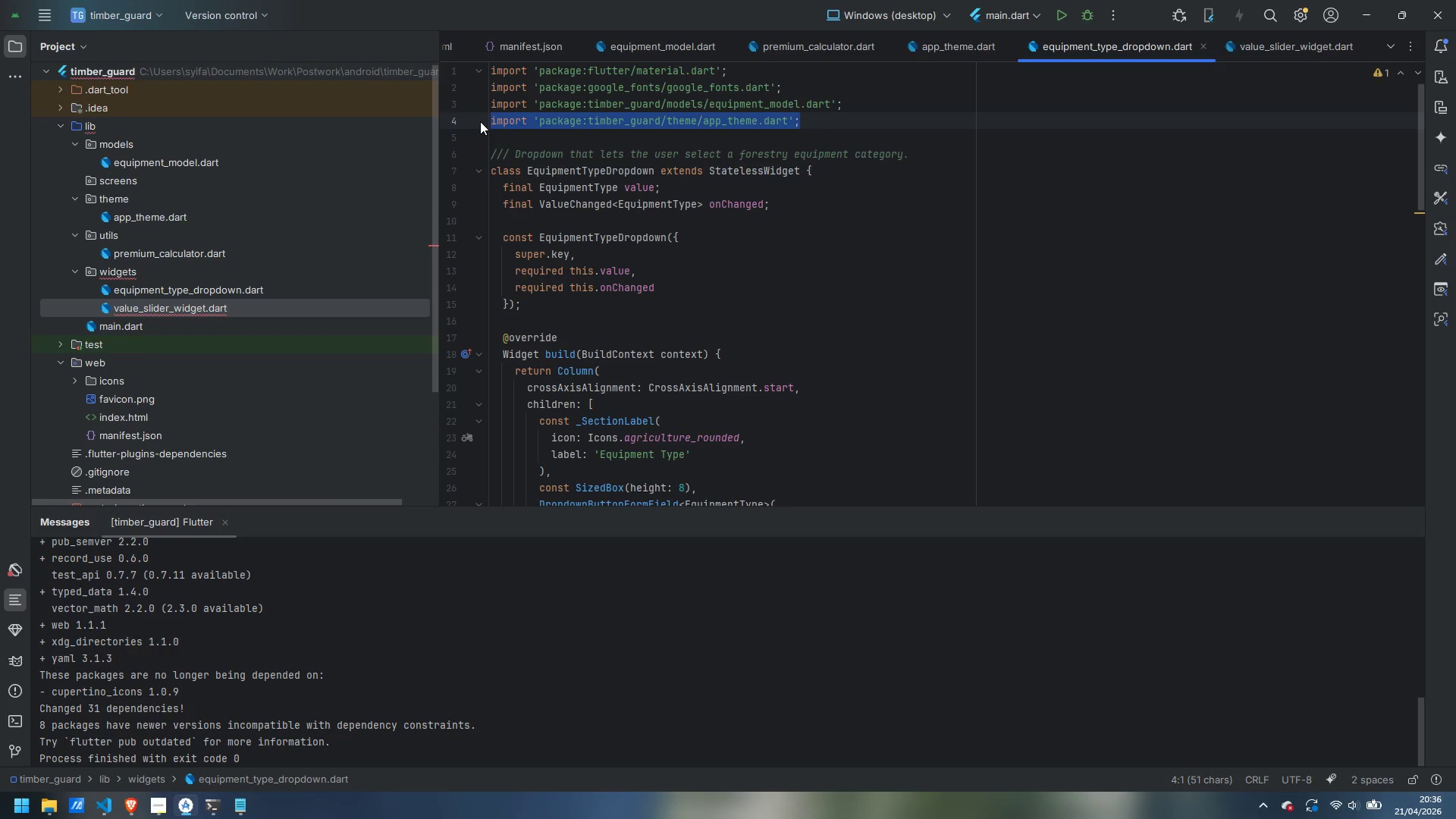 
key(Control+C)
 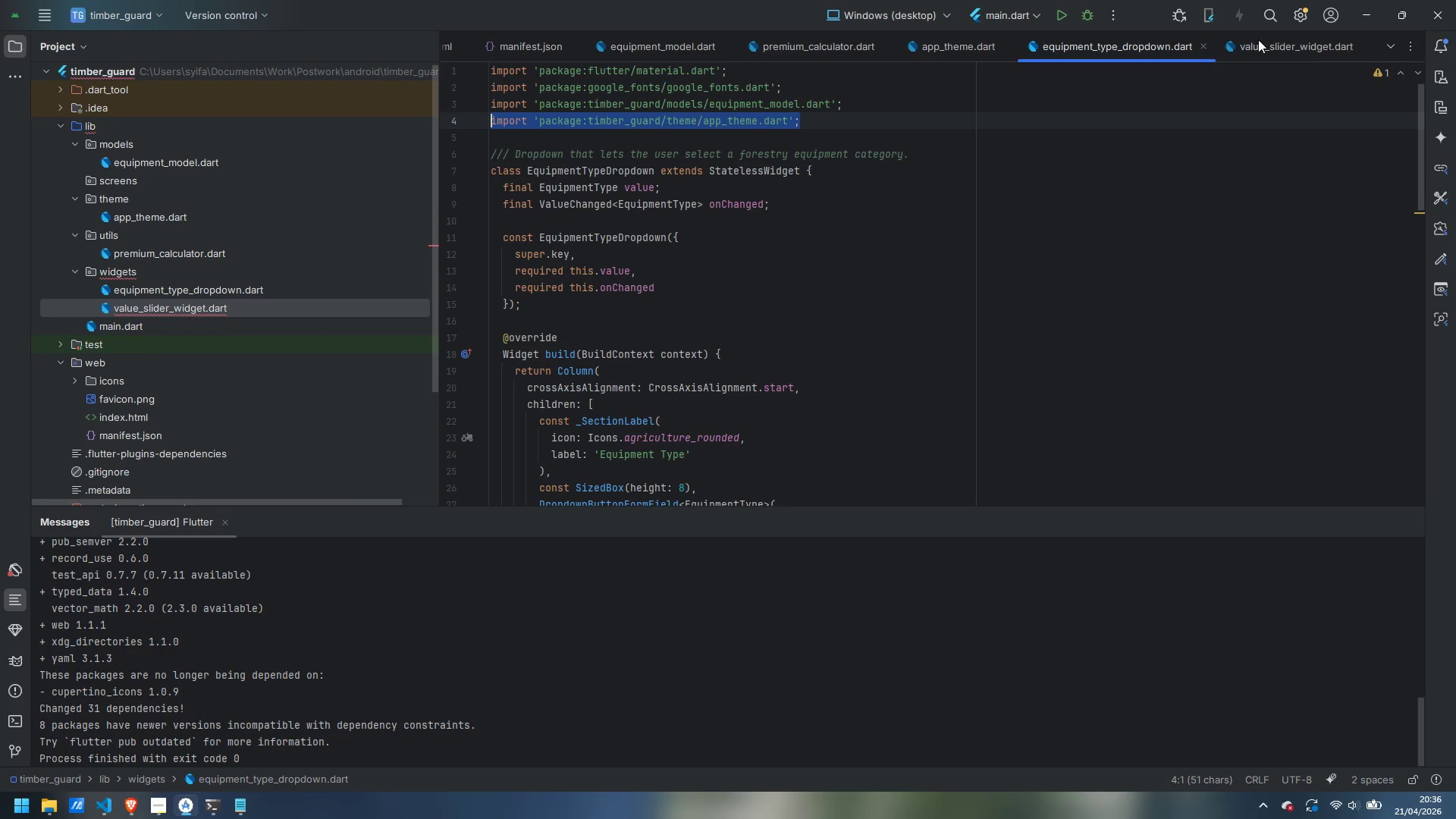 
left_click([1287, 49])
 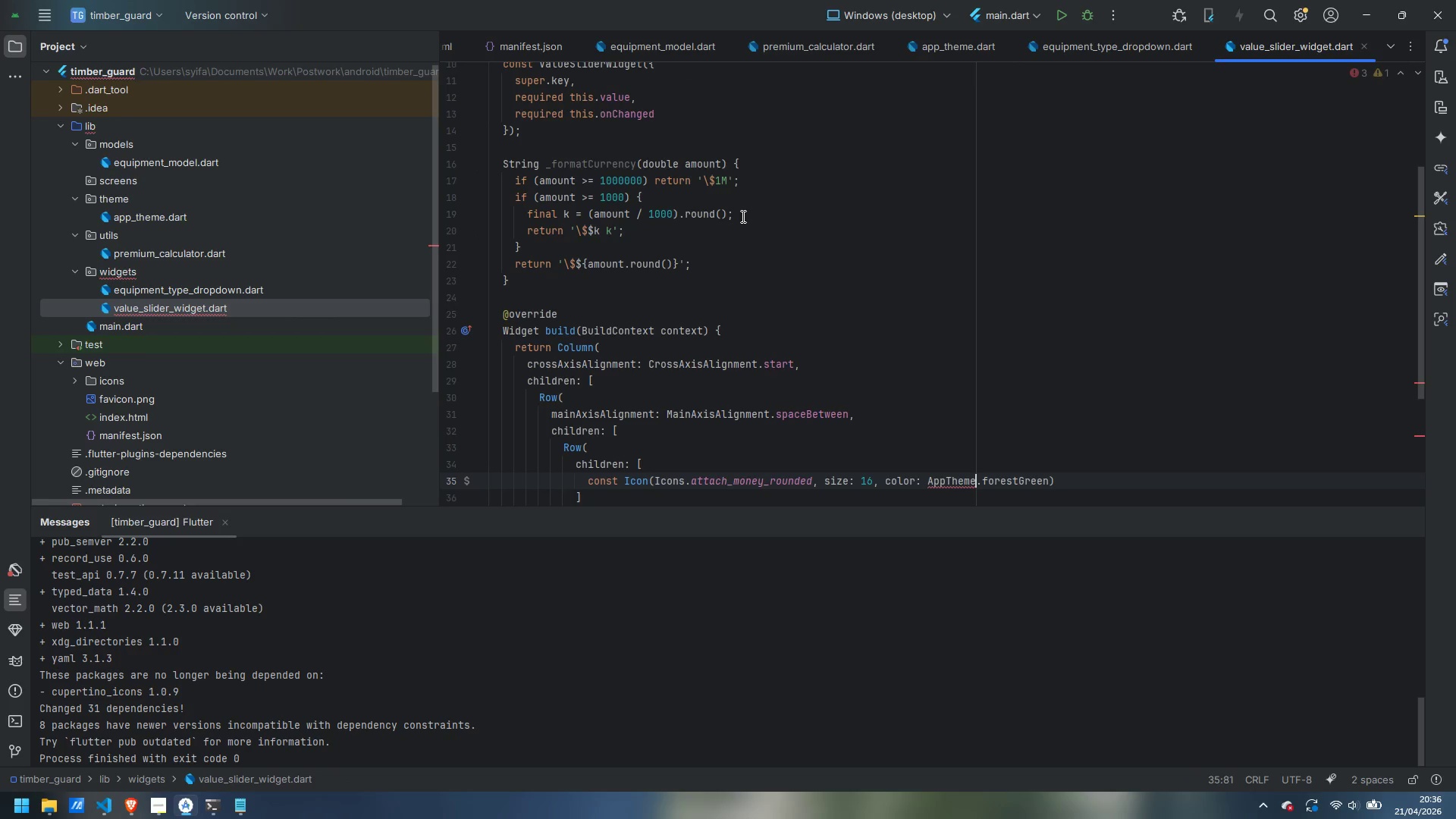 
scroll: coordinate [744, 218], scroll_direction: up, amount: 13.0
 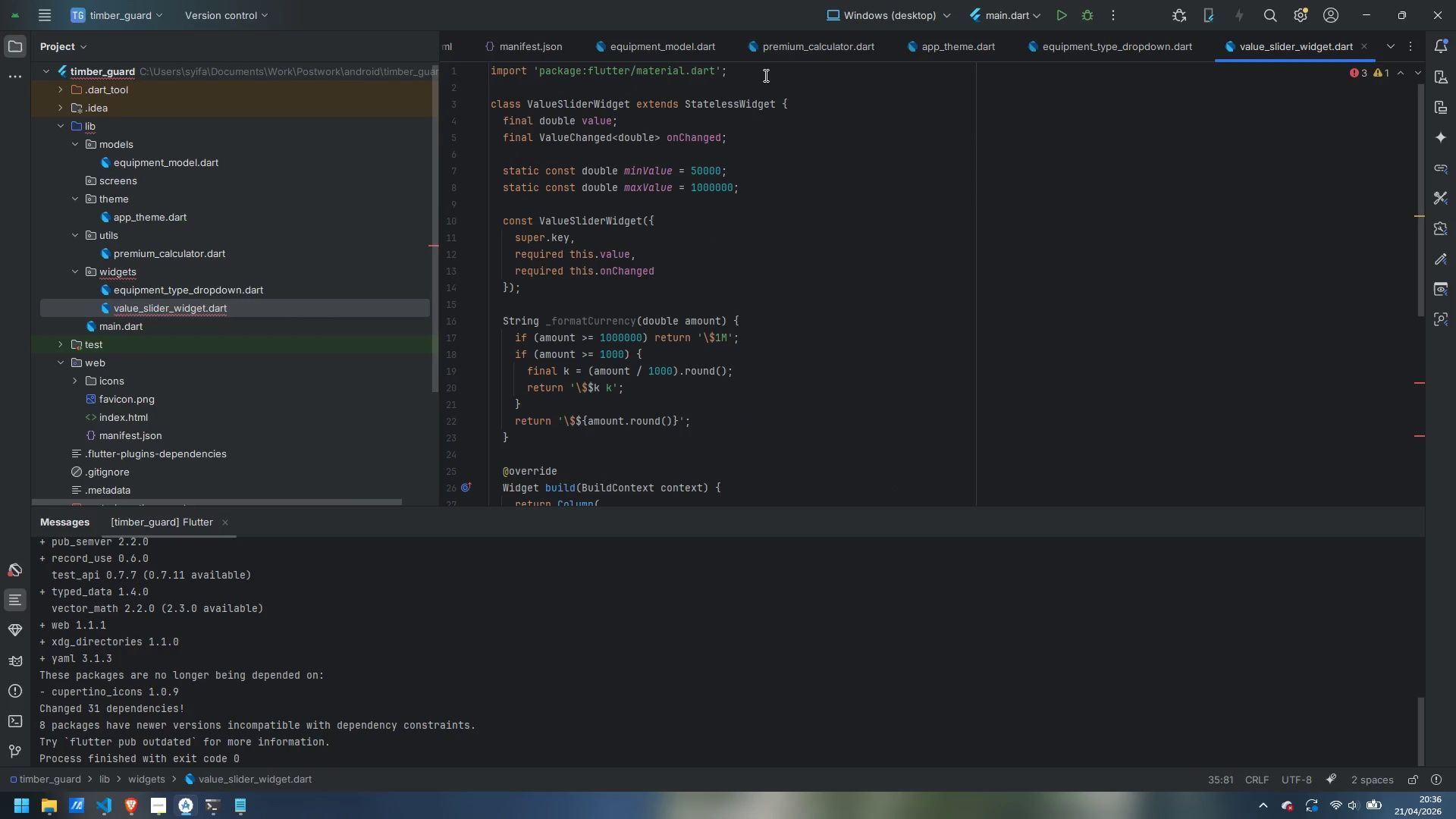 
left_click([764, 75])
 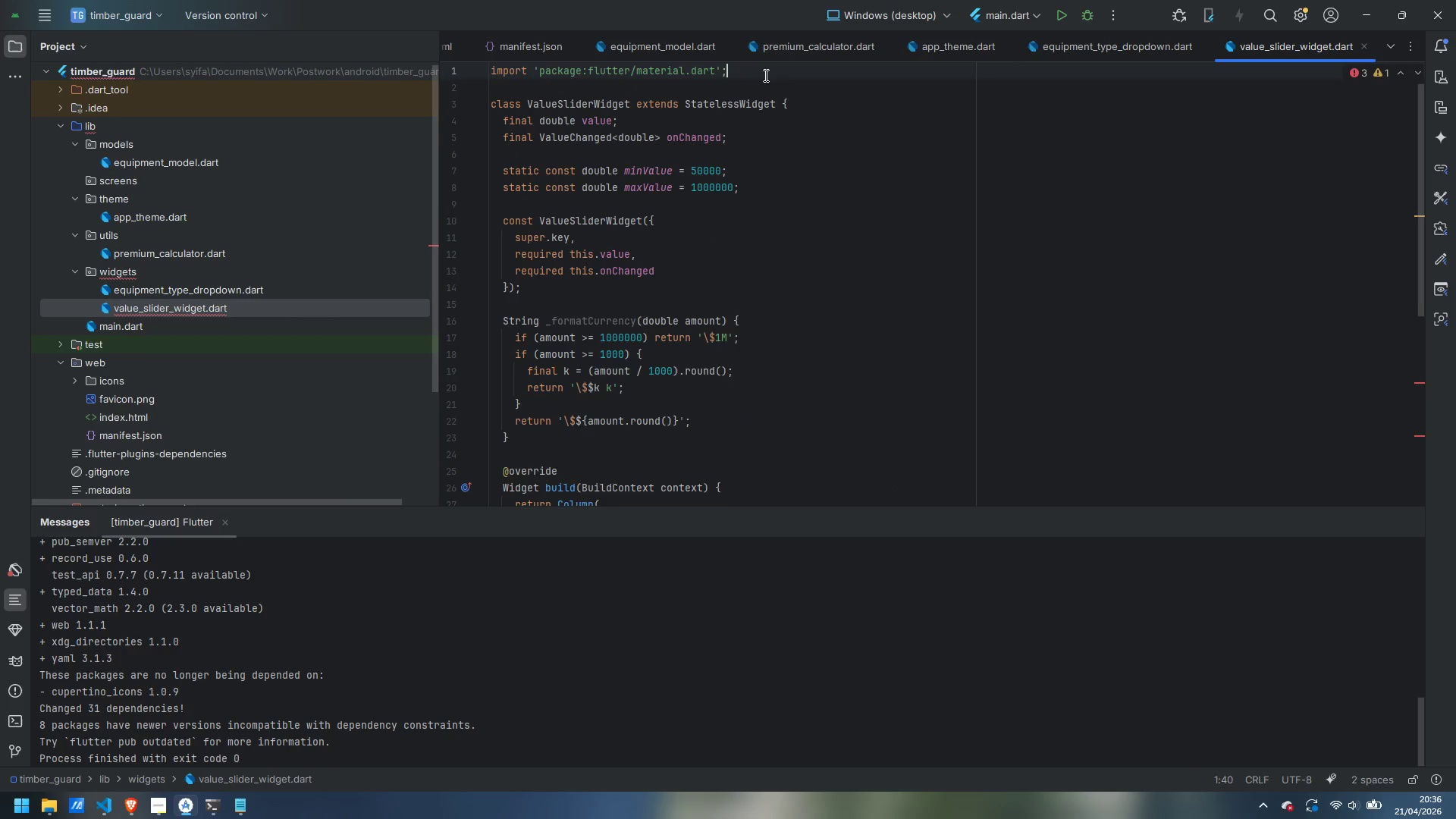 
key(Enter)
 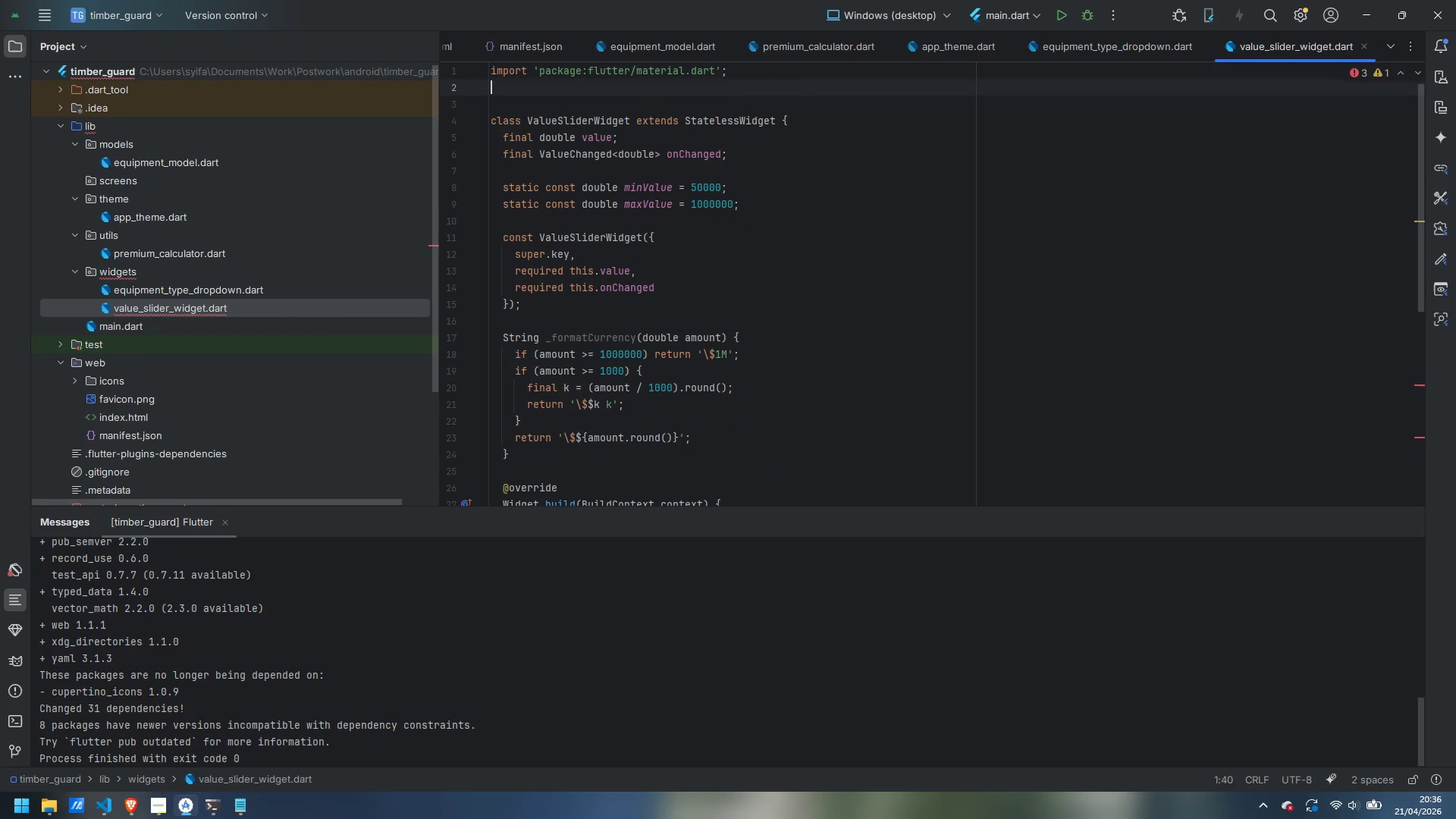 
key(Control+ControlLeft)
 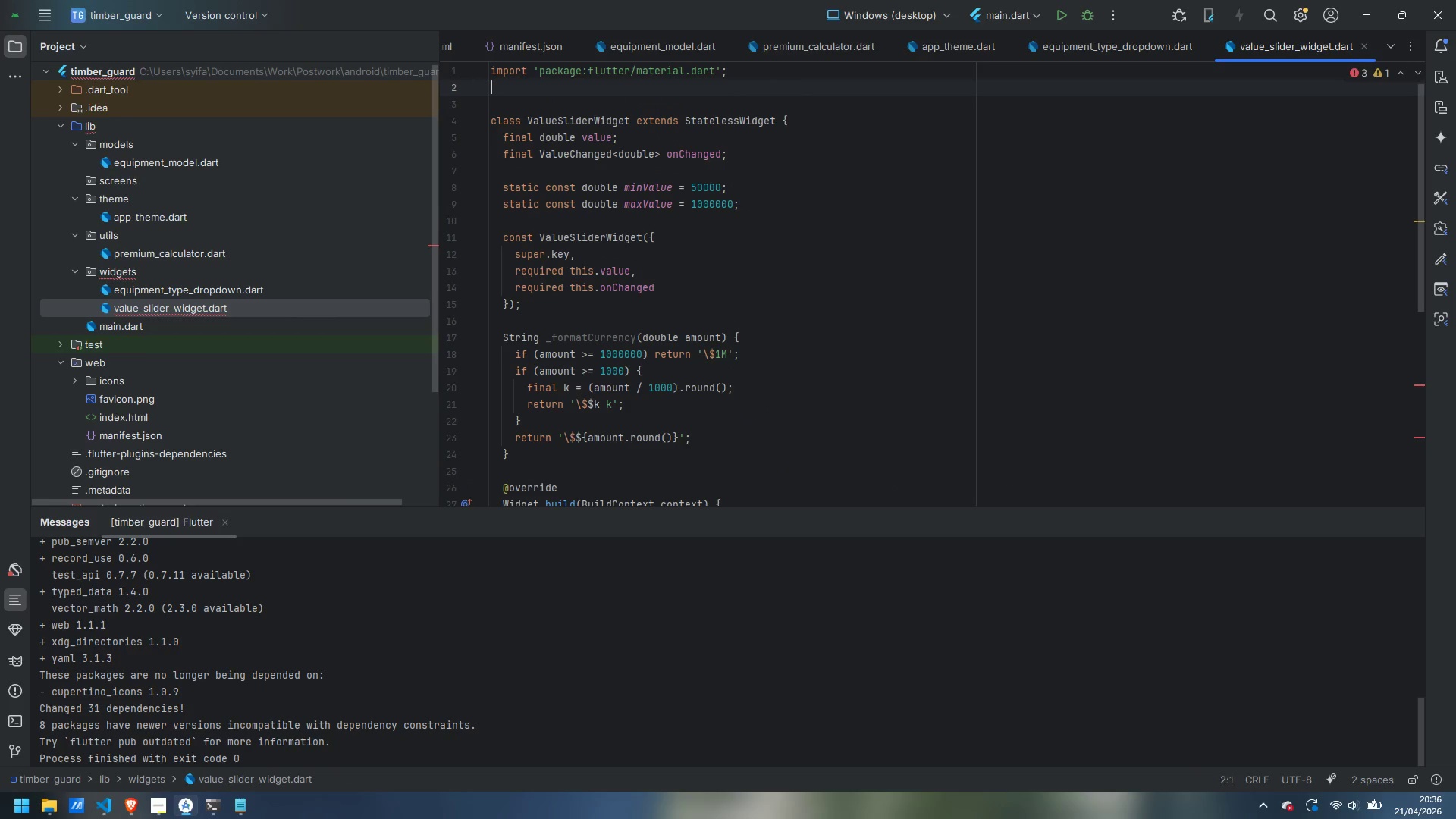 
key(Control+V)
 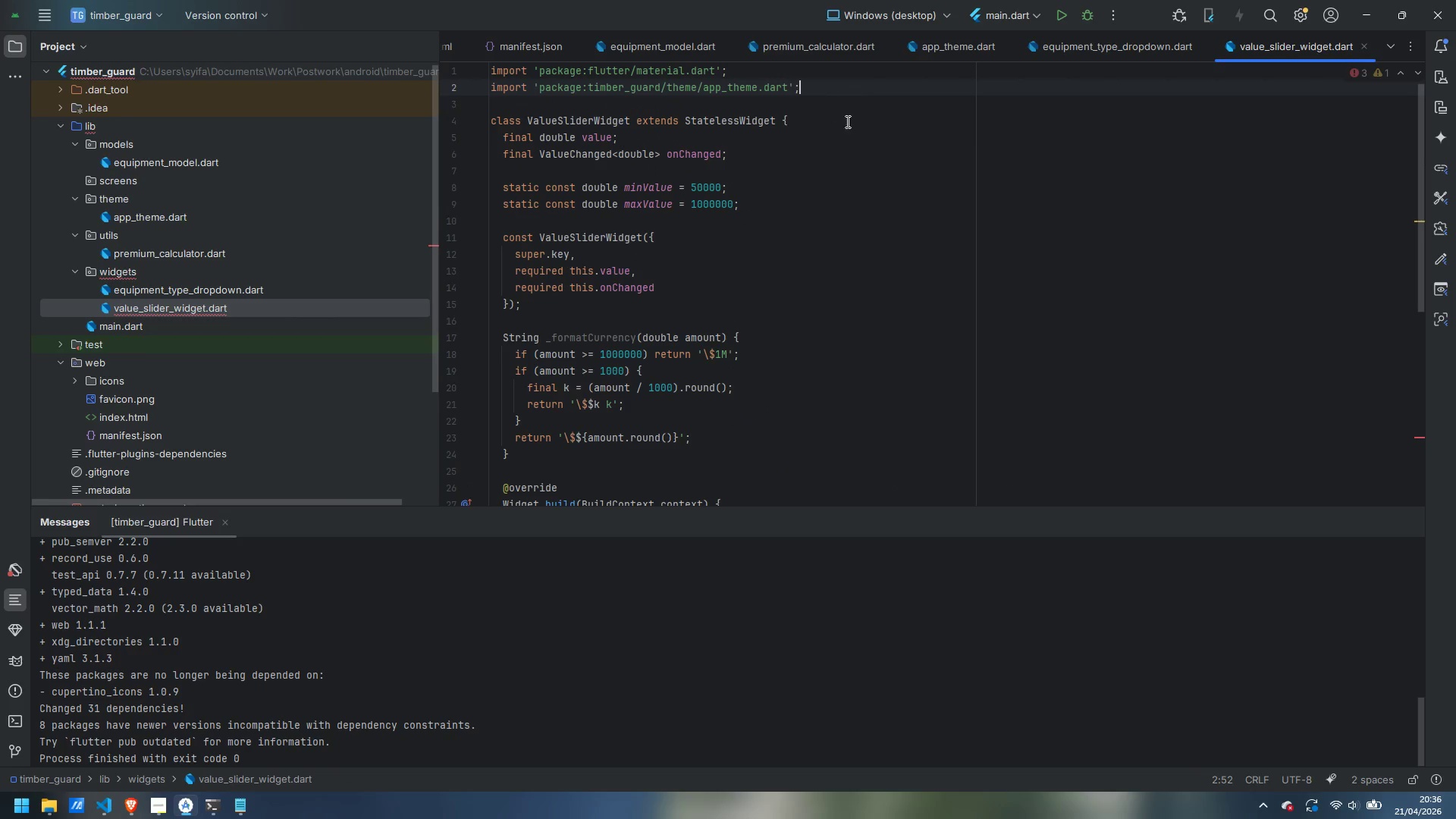 
scroll: coordinate [868, 151], scroll_direction: down, amount: 9.0
 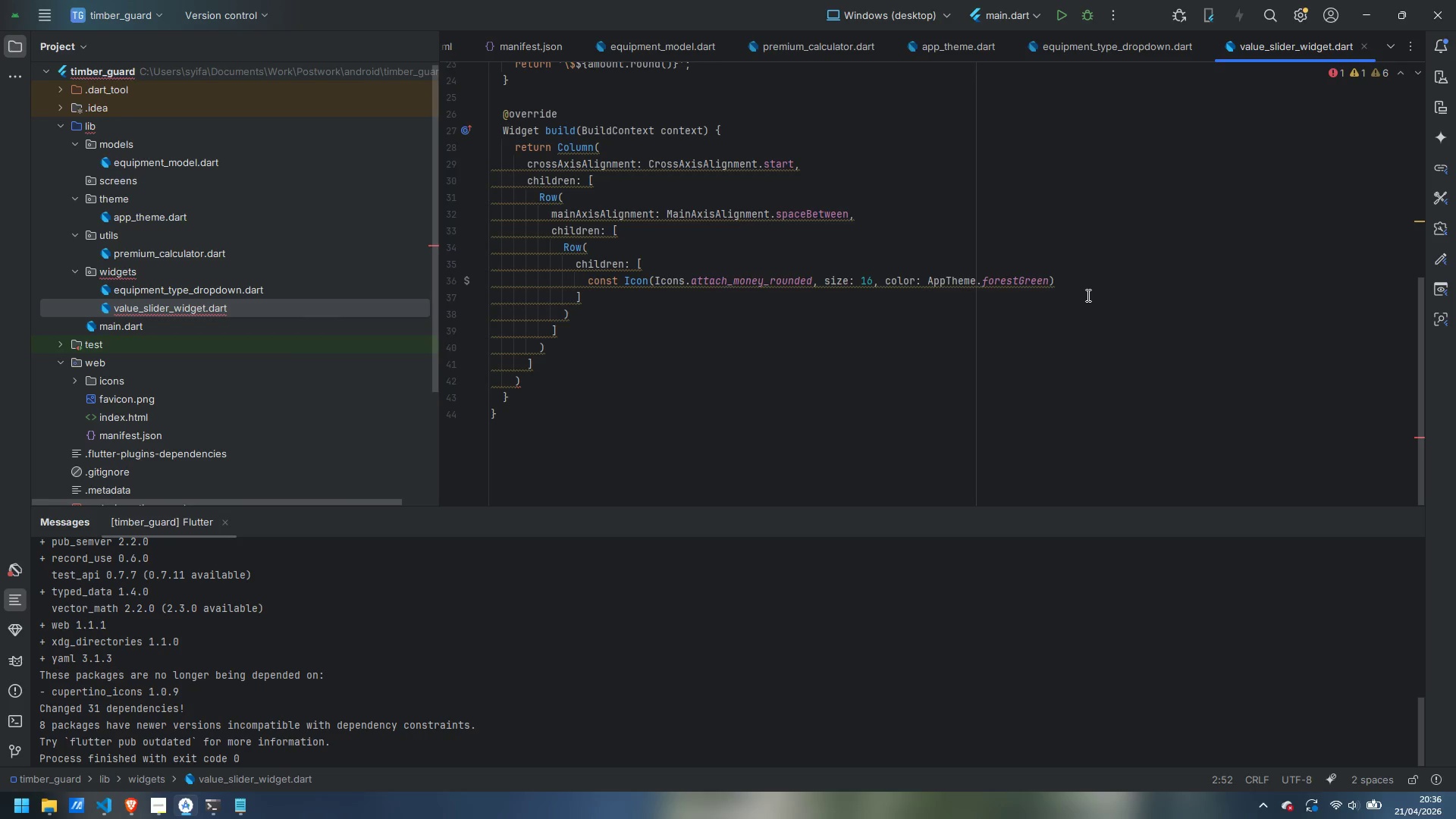 
left_click([1091, 285])
 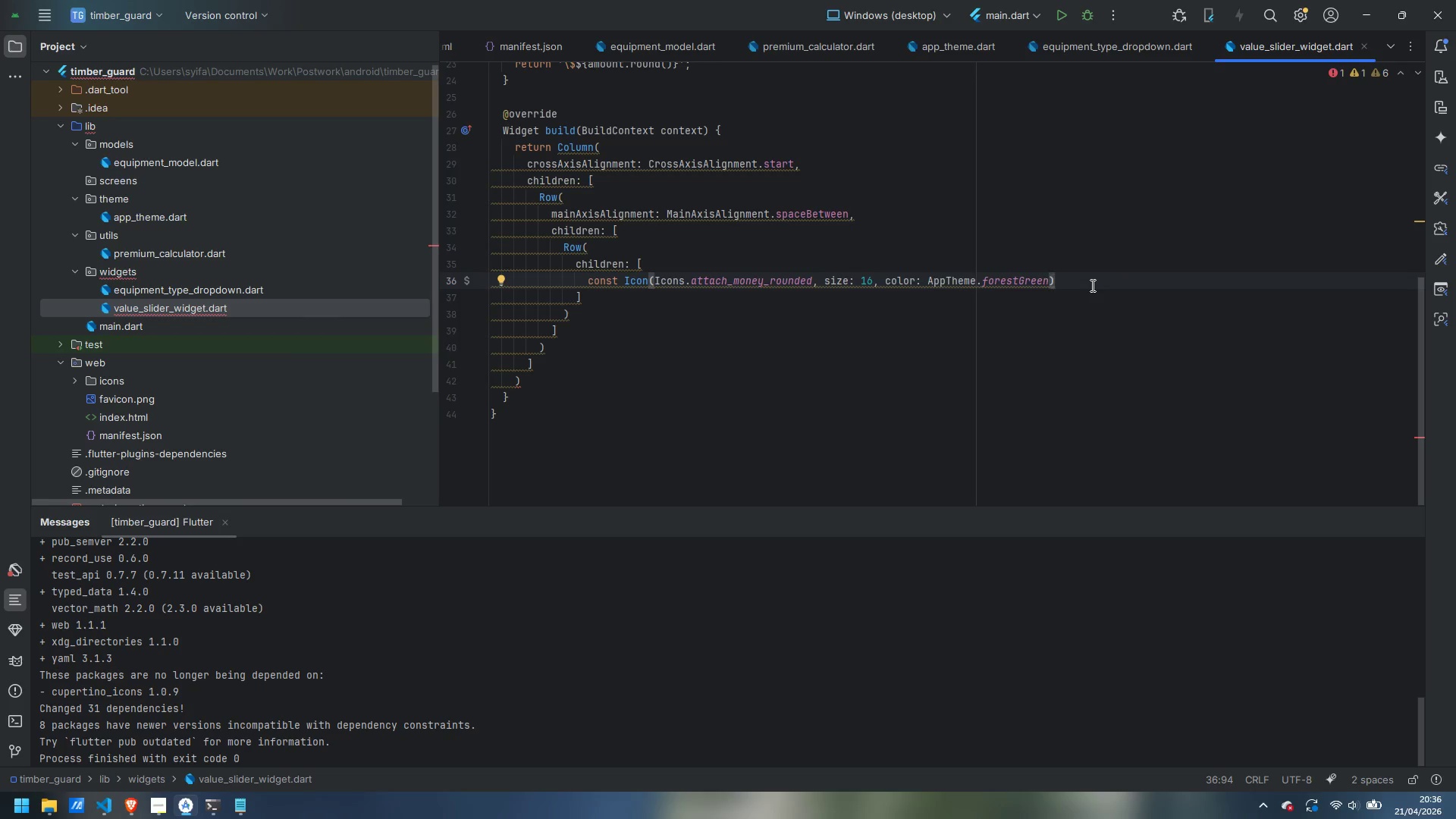 
key(Comma)
 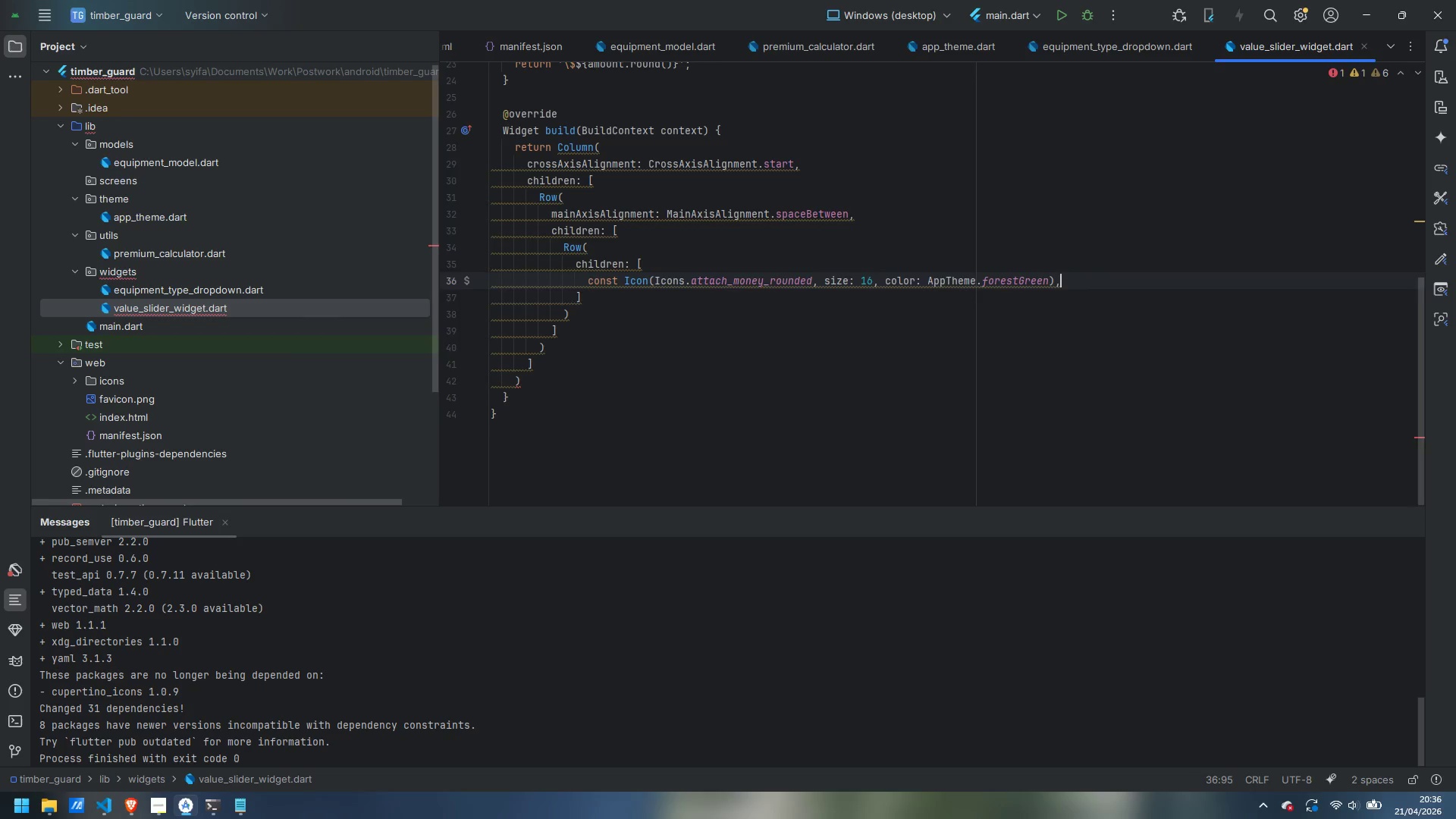 
key(Enter)
 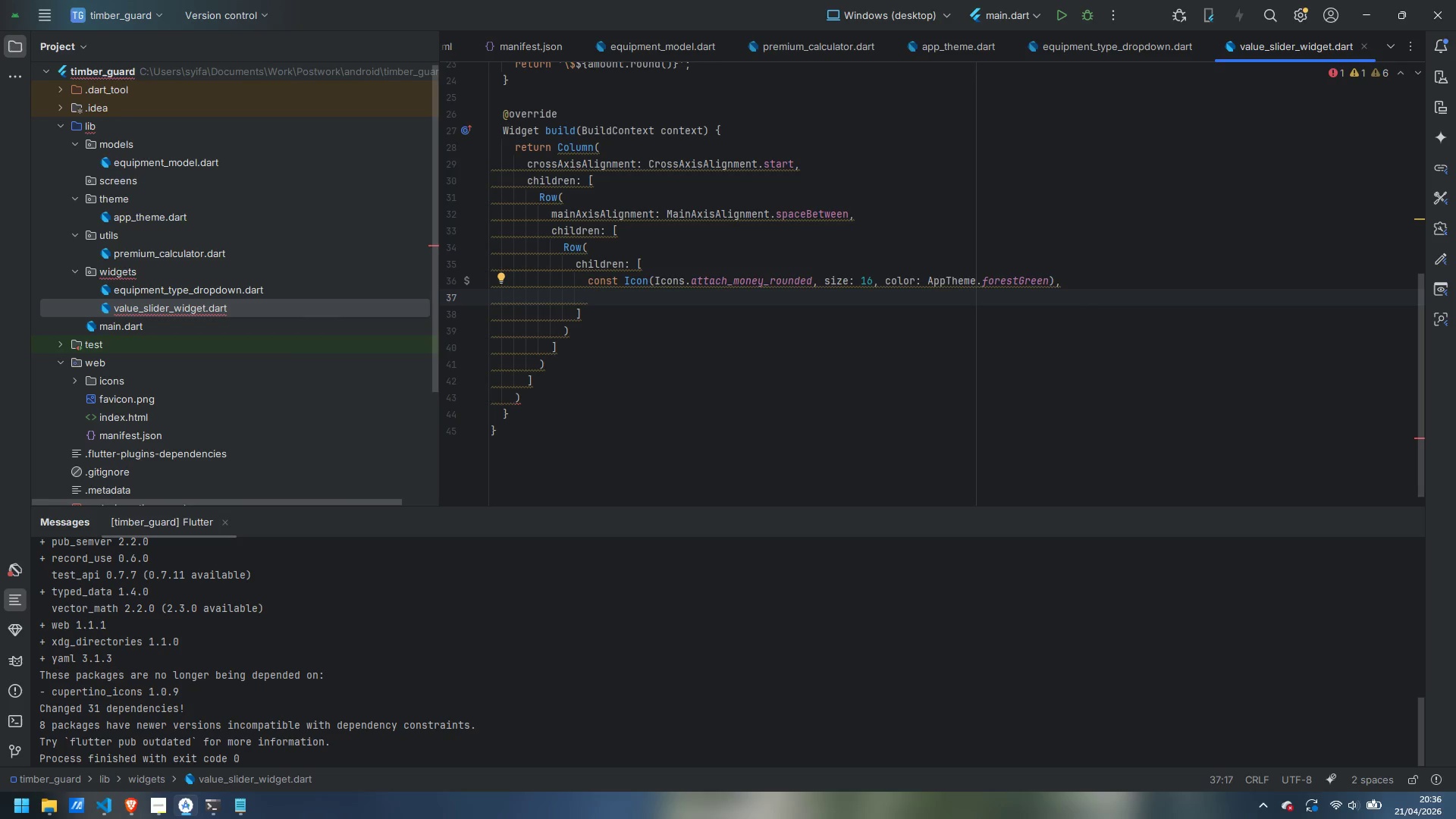 
type(const )
 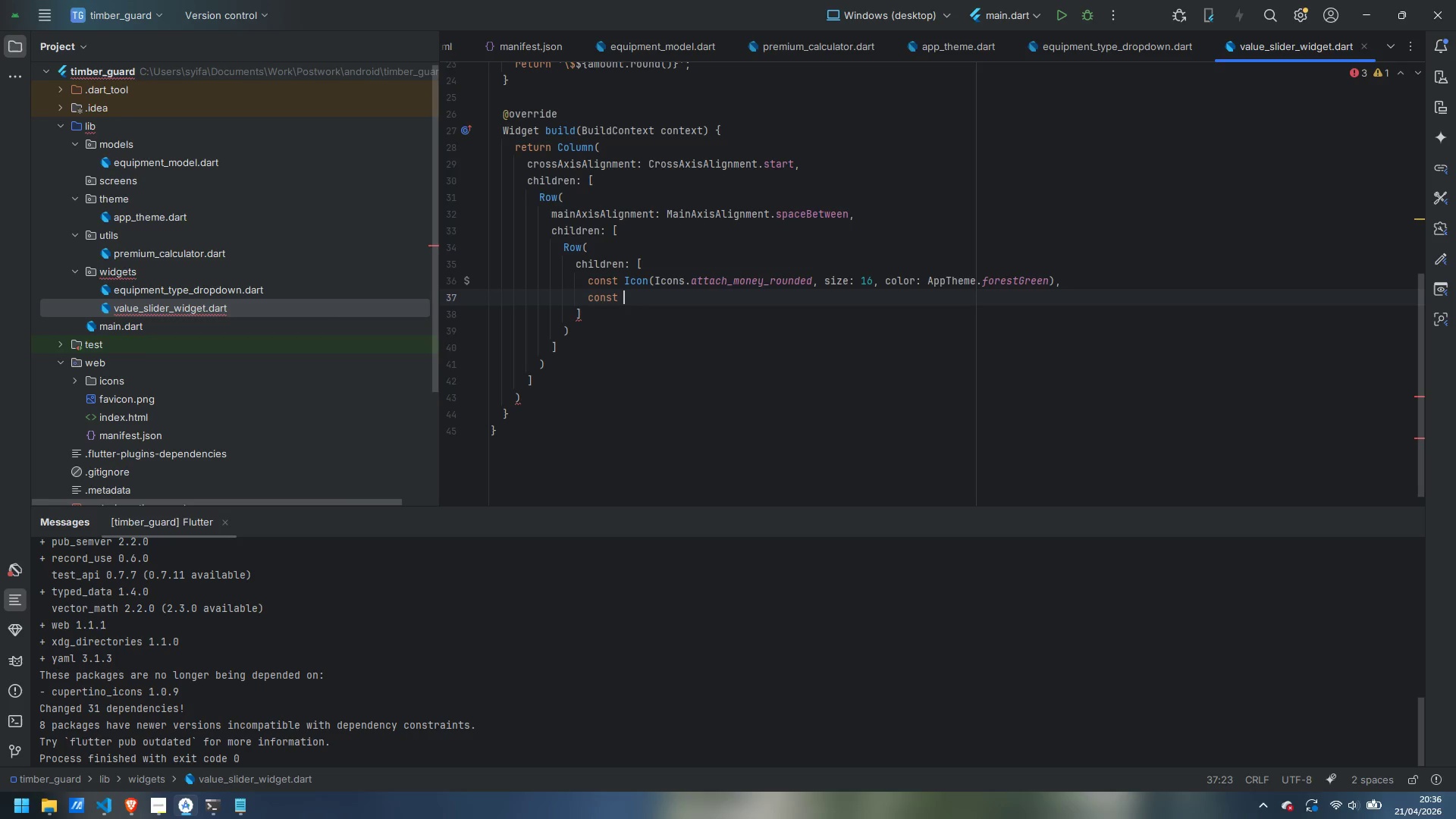 
wait(8.3)
 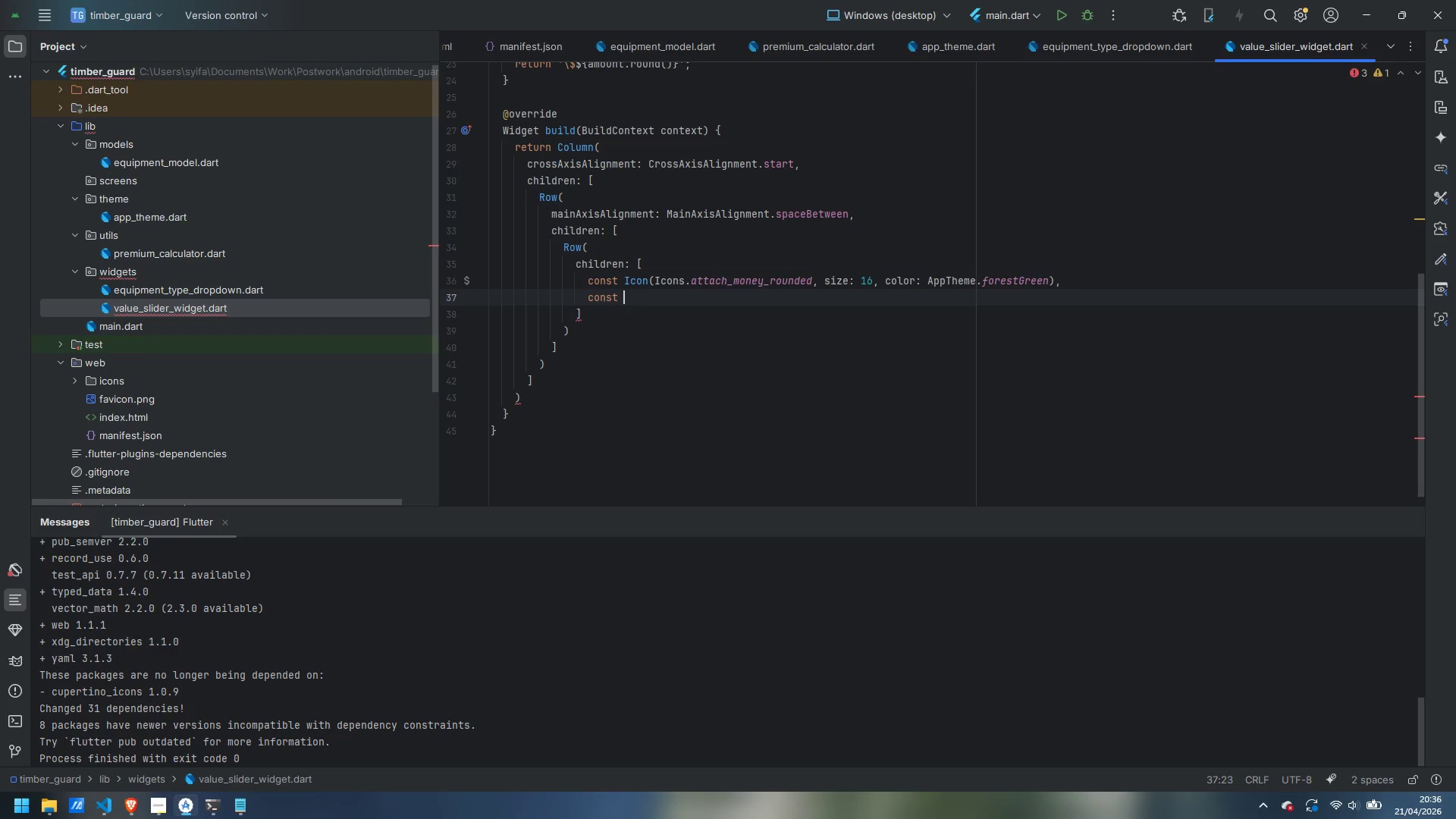 
type(SizedBox)
 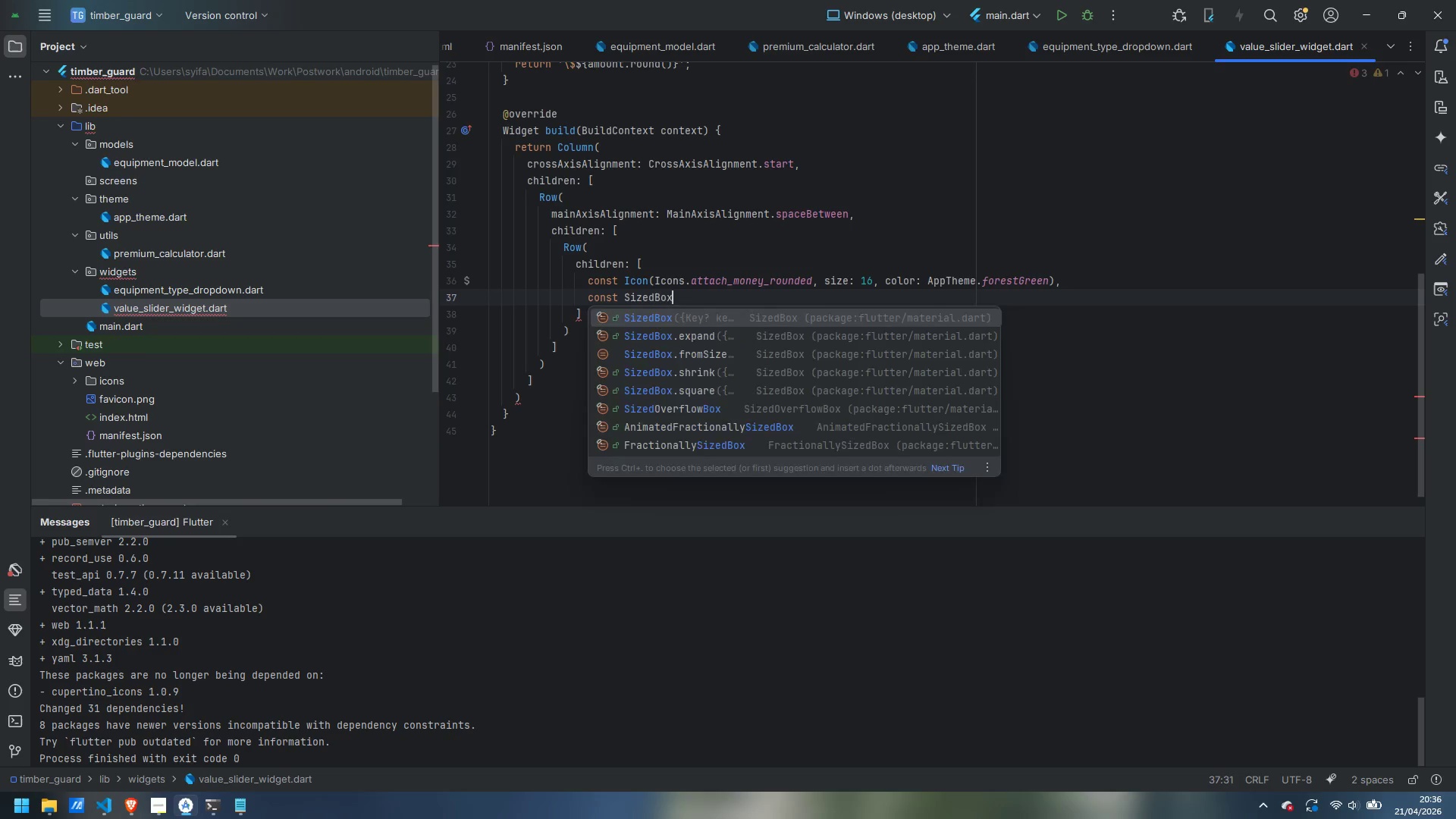 
key(Enter)
 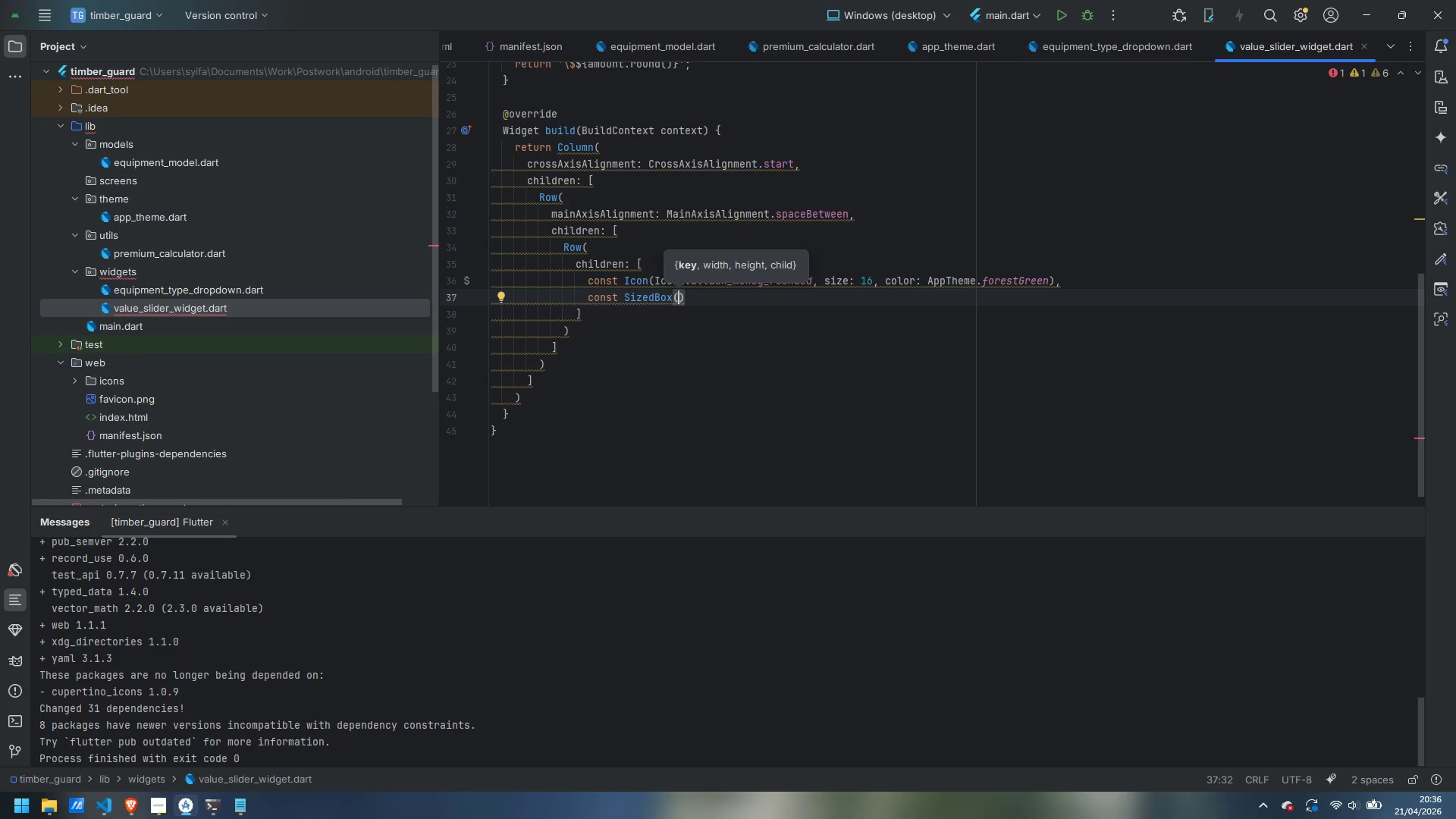 
type(width: 6)
 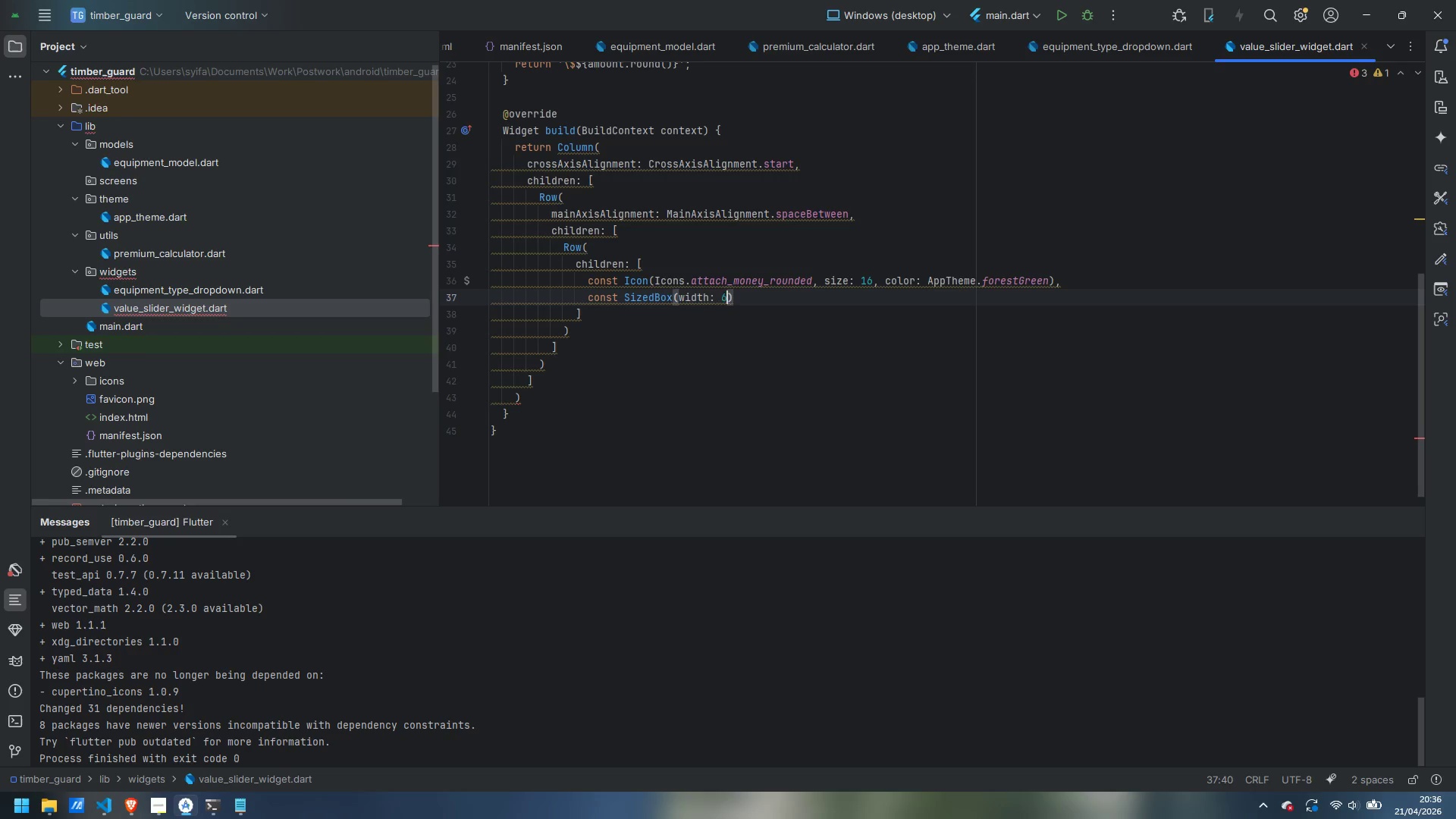 
key(ArrowRight)
 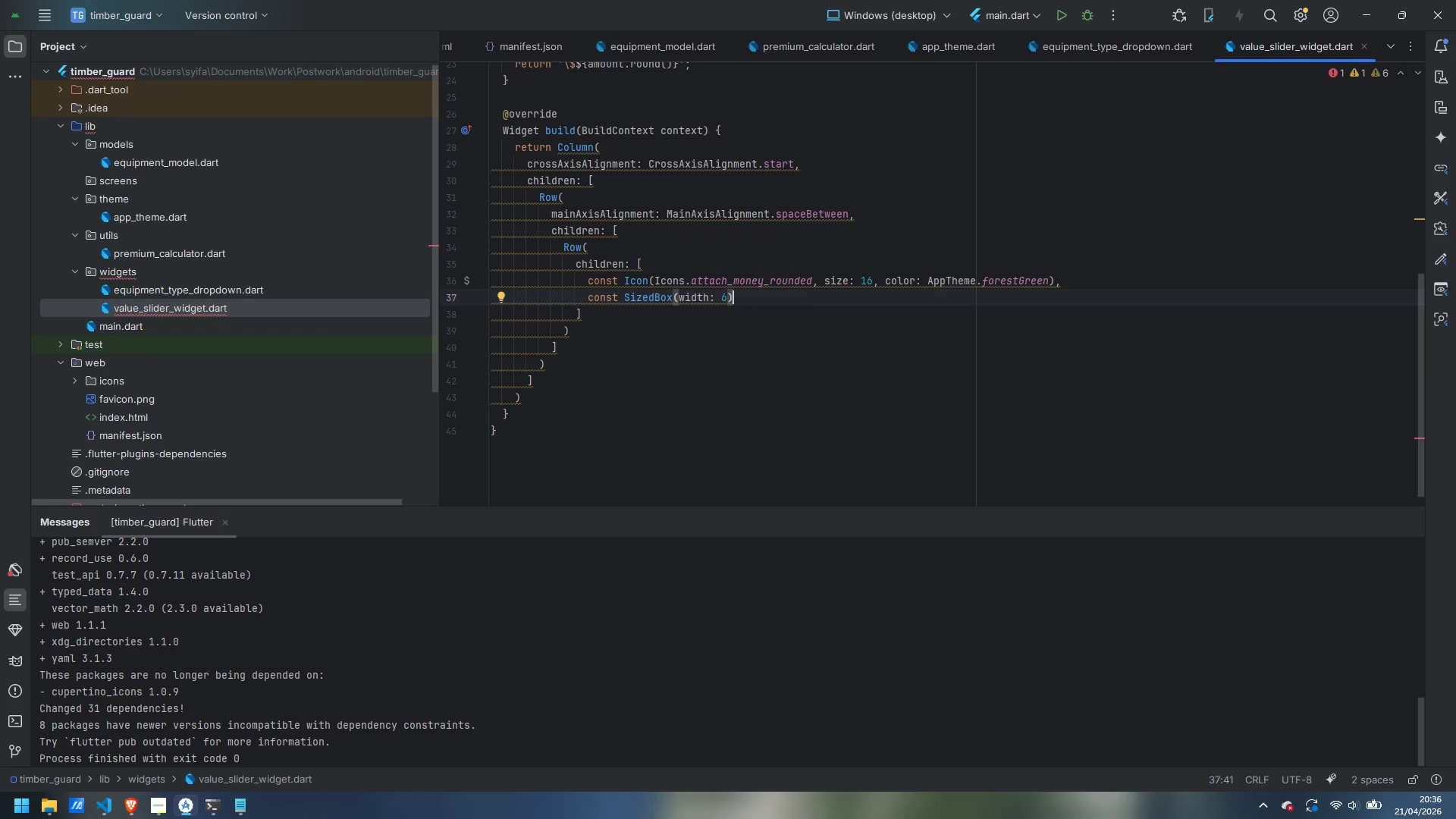 
key(Comma)
 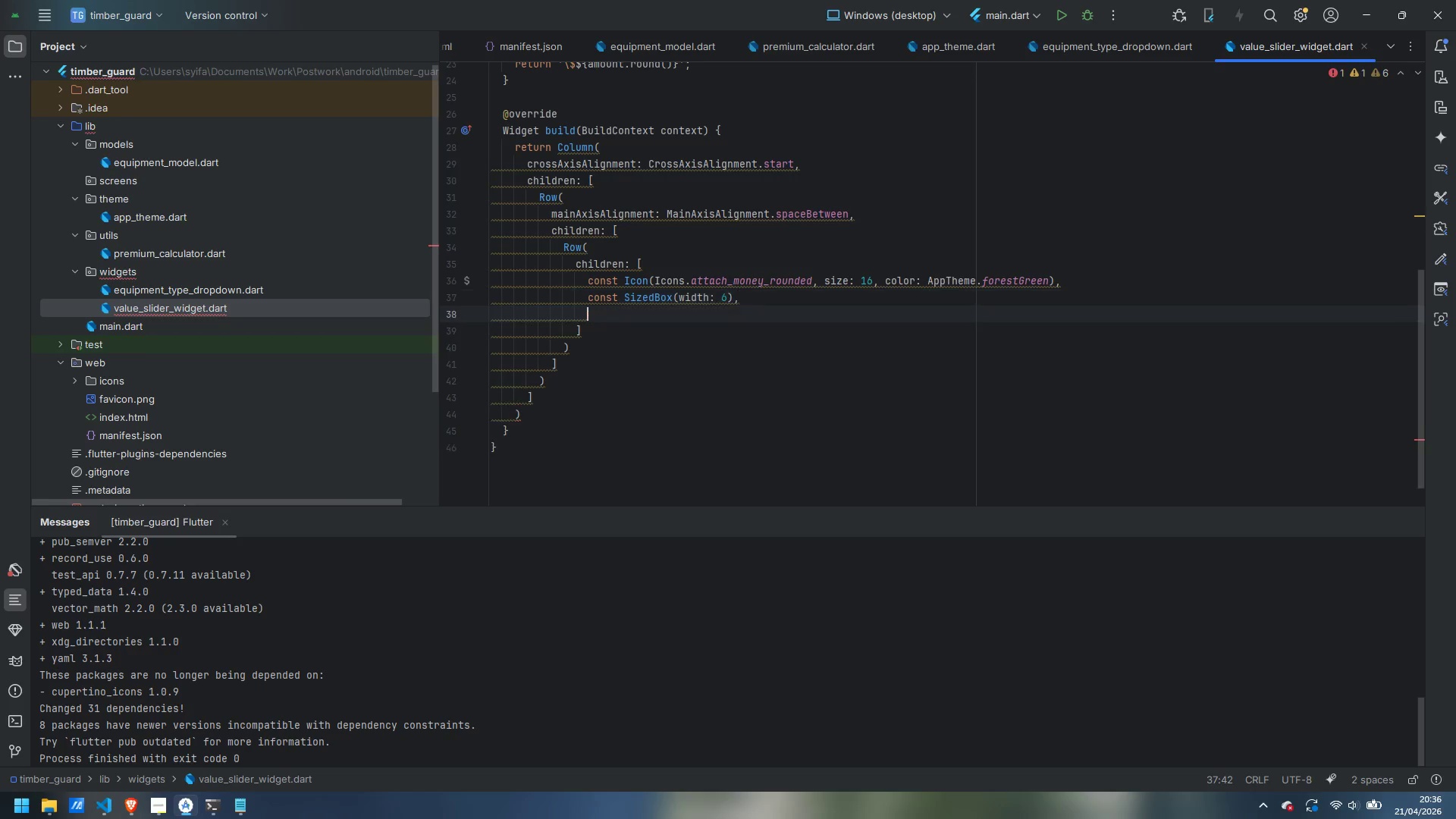 
key(Enter)
 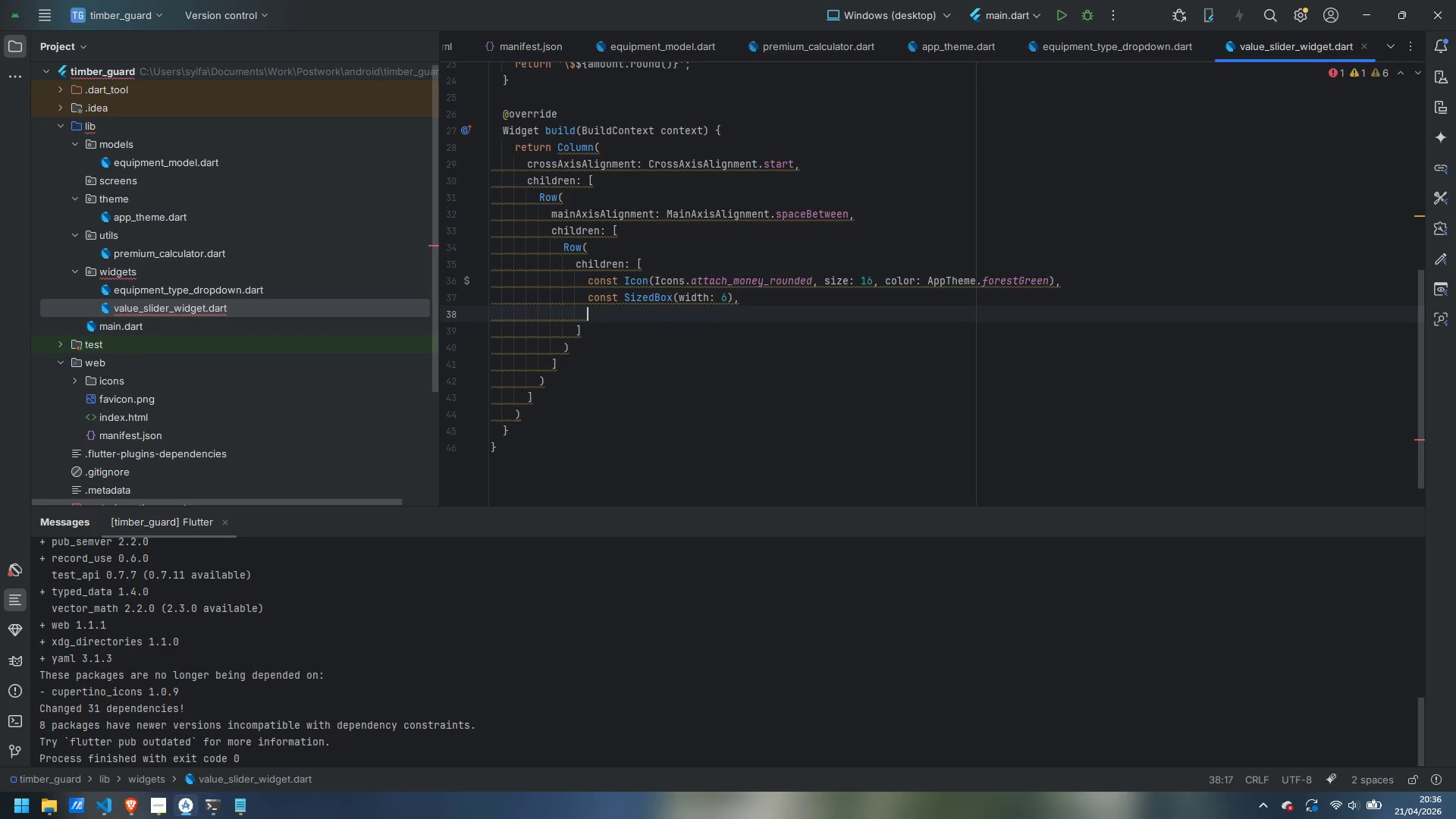 
type(Text)
 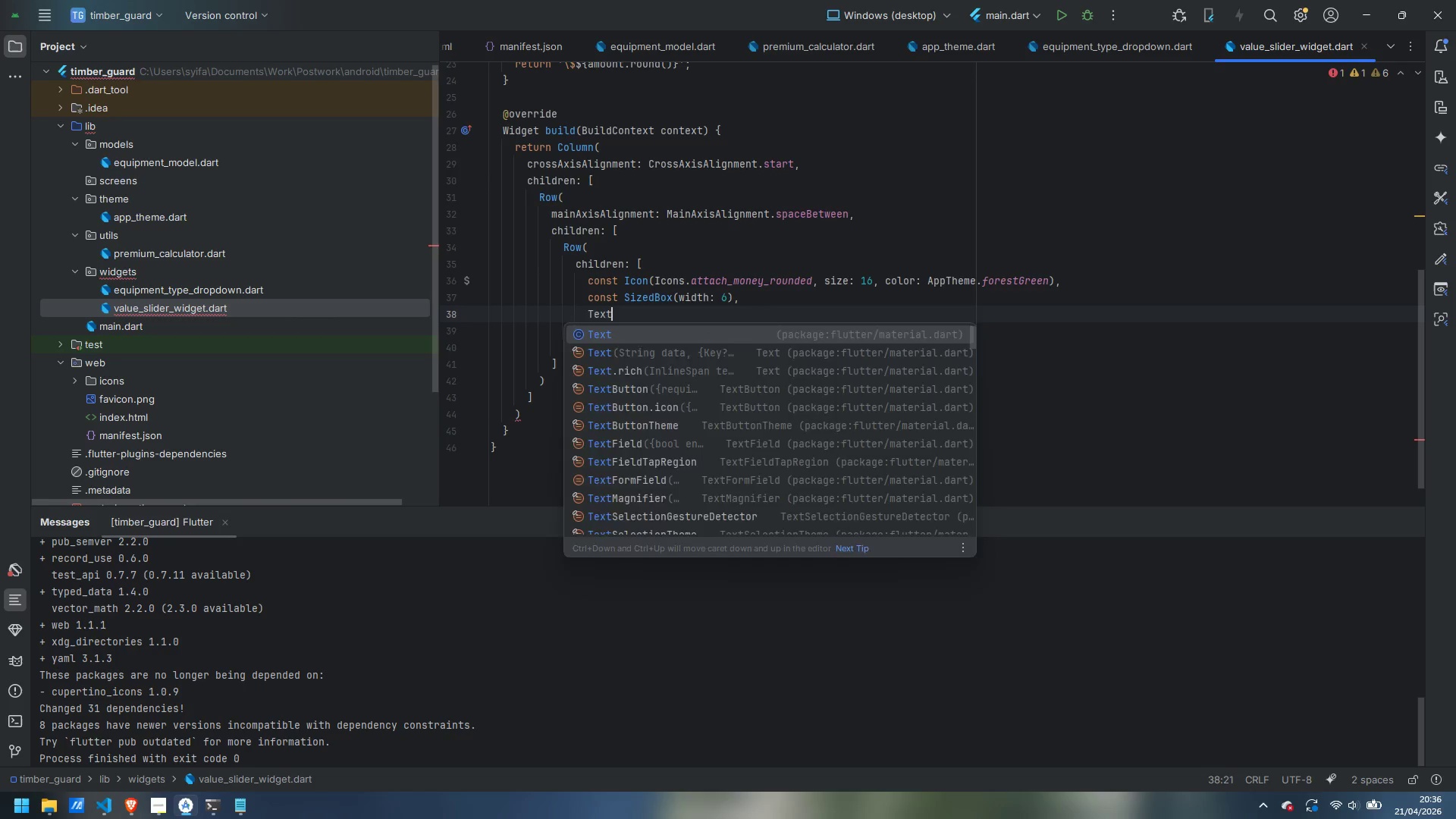 
key(Enter)
 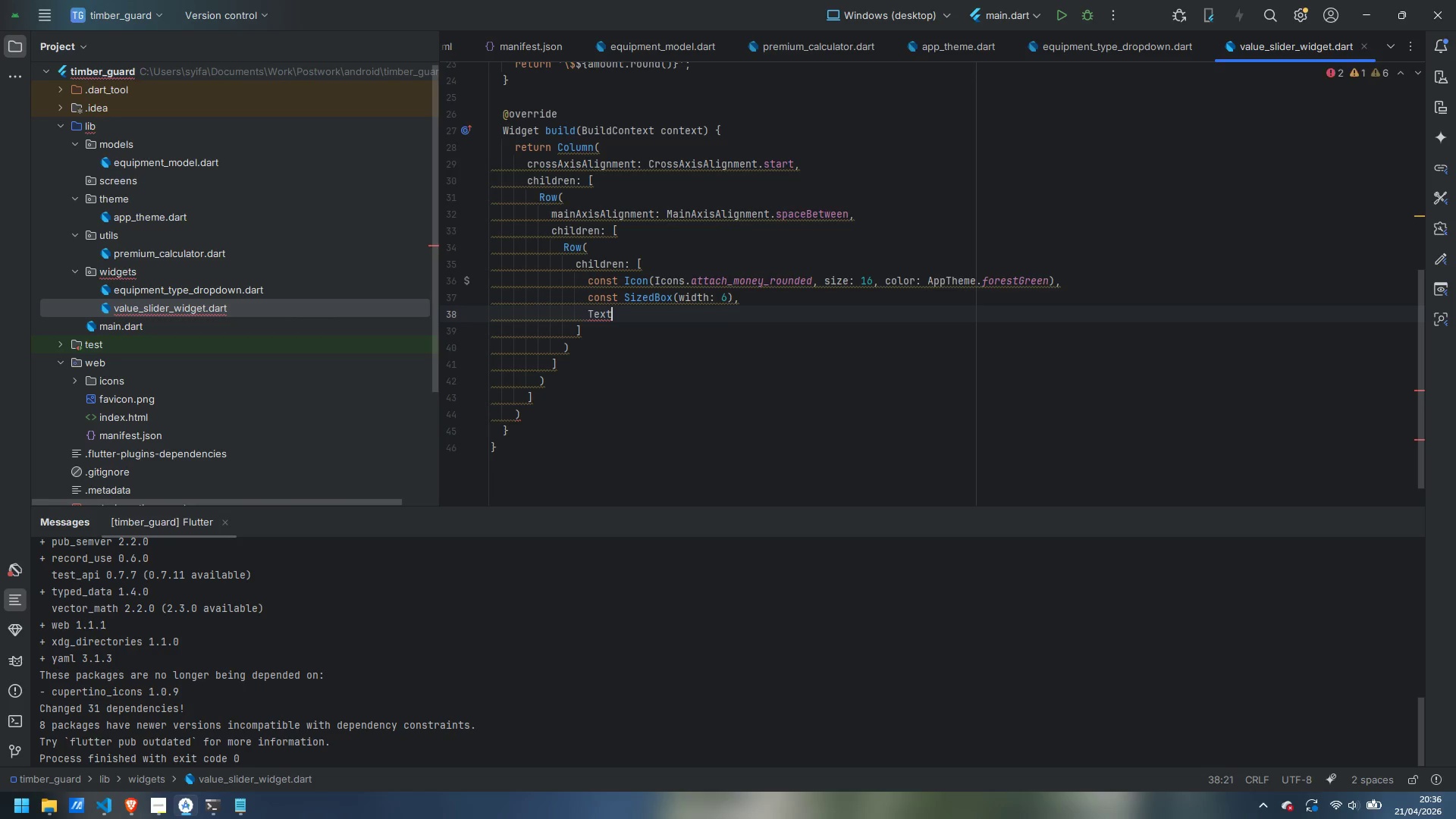 
key(Shift+9)
 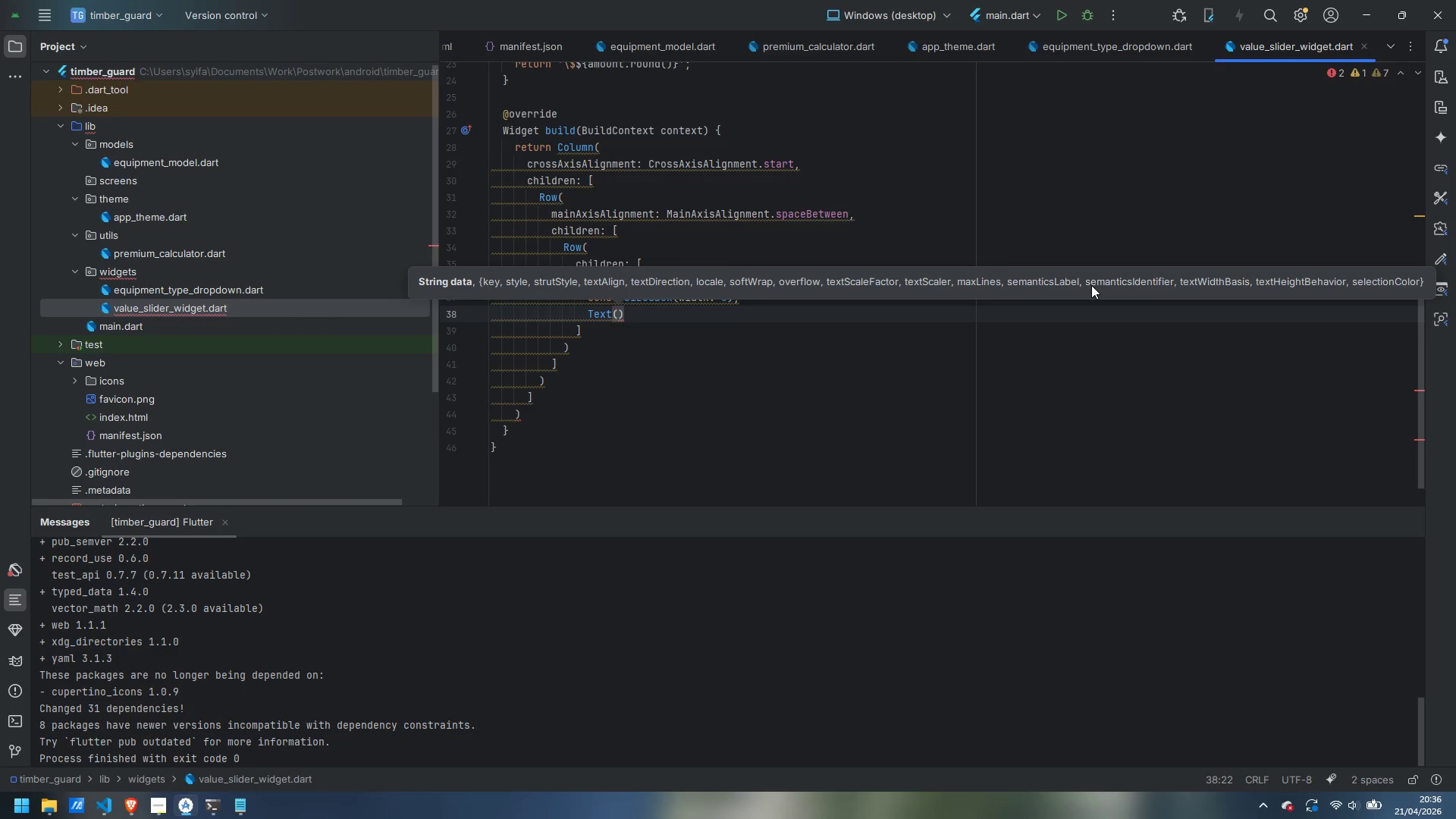 
key(Enter)
 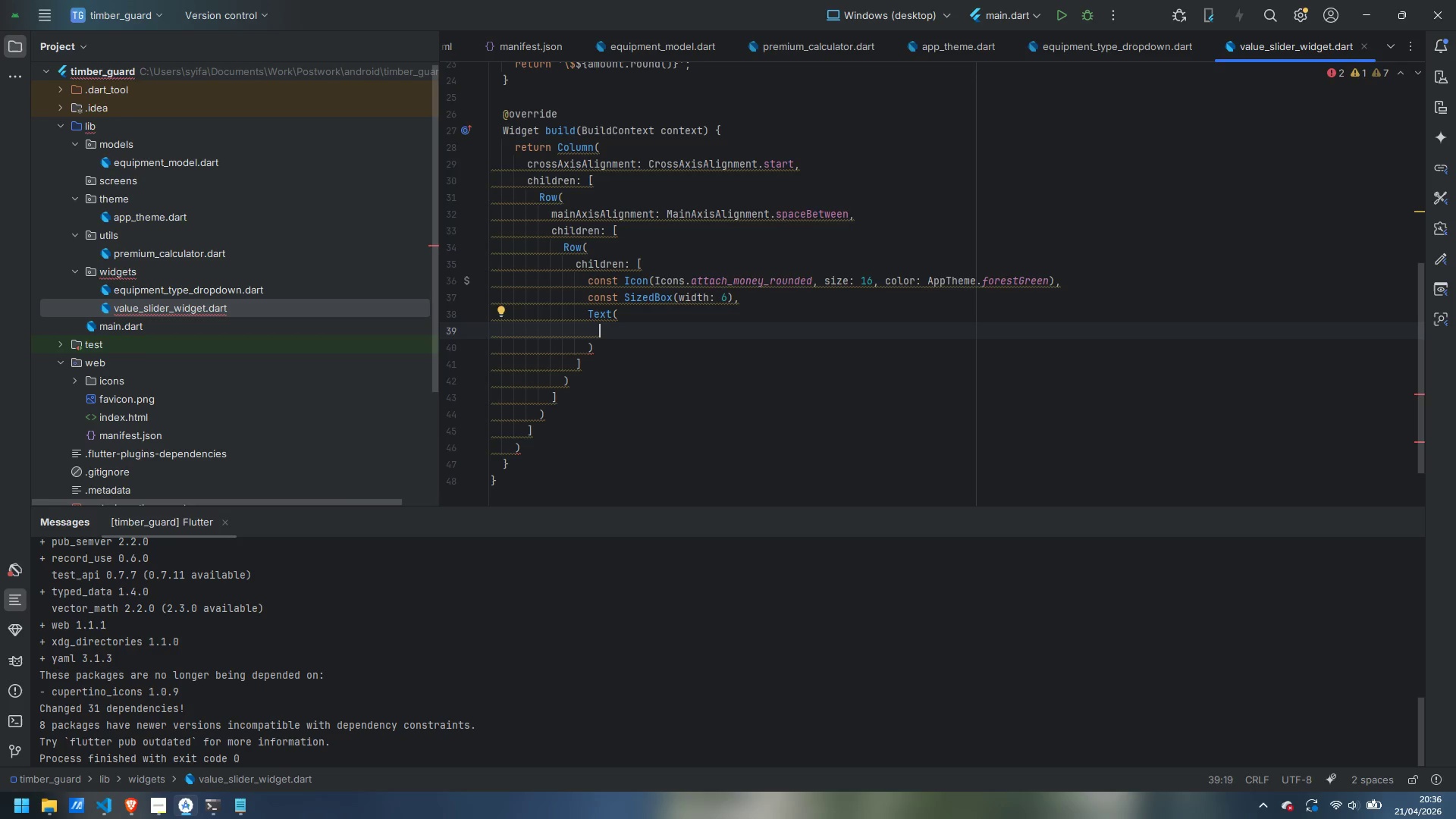 
type('Equi[p)
key(Backspace)
type(ment Value)
 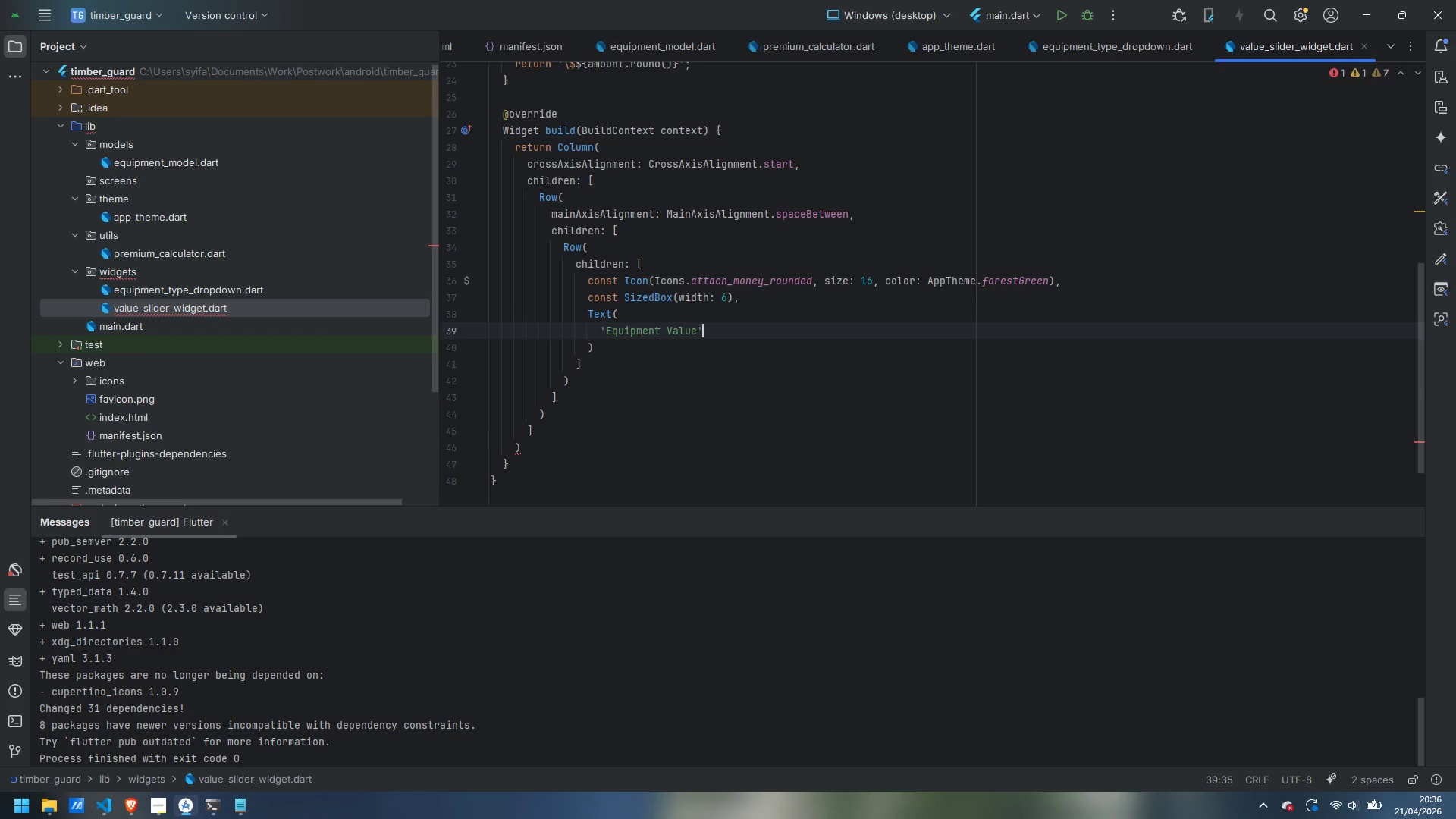 
 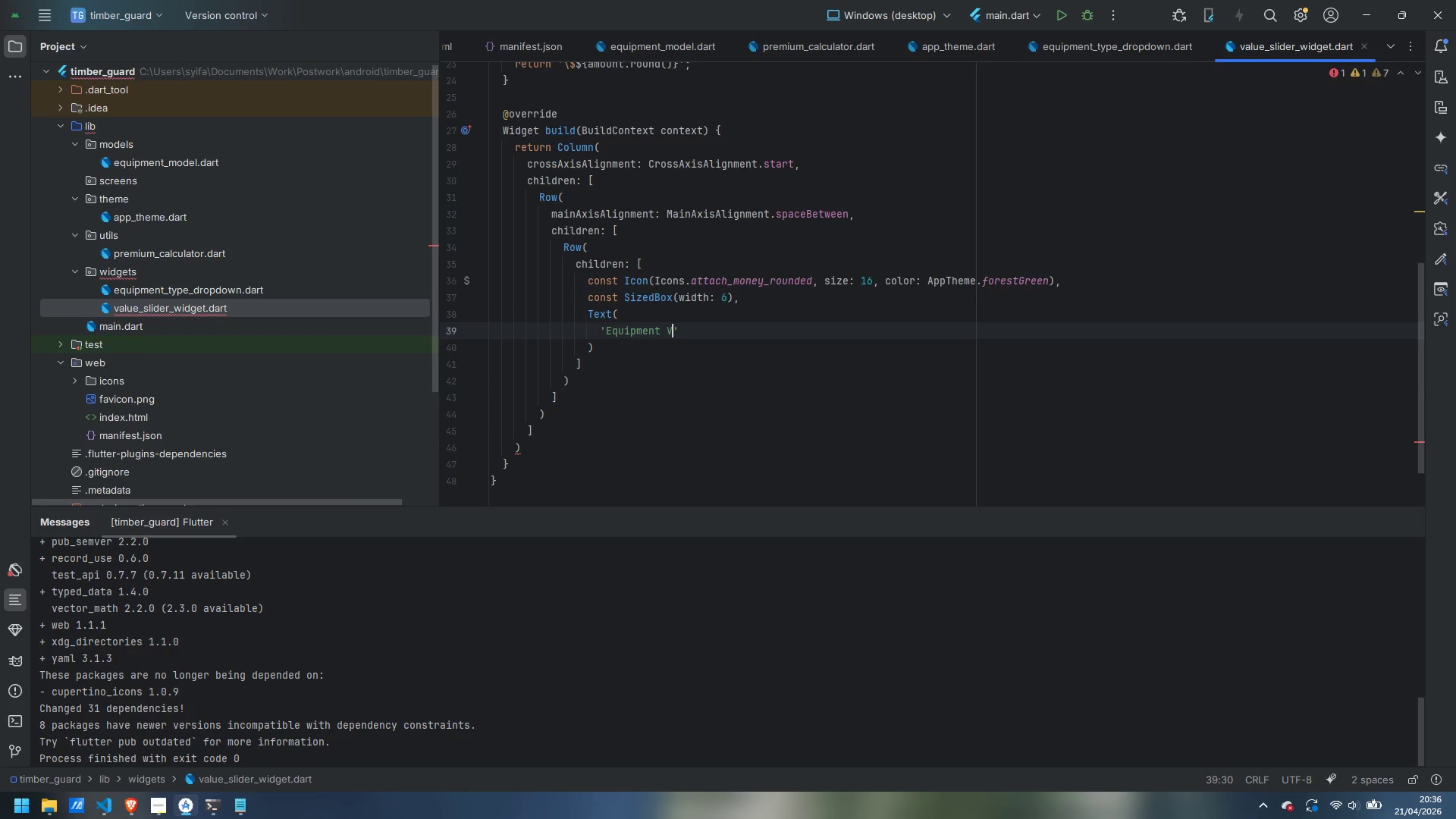 
key(ArrowRight)
 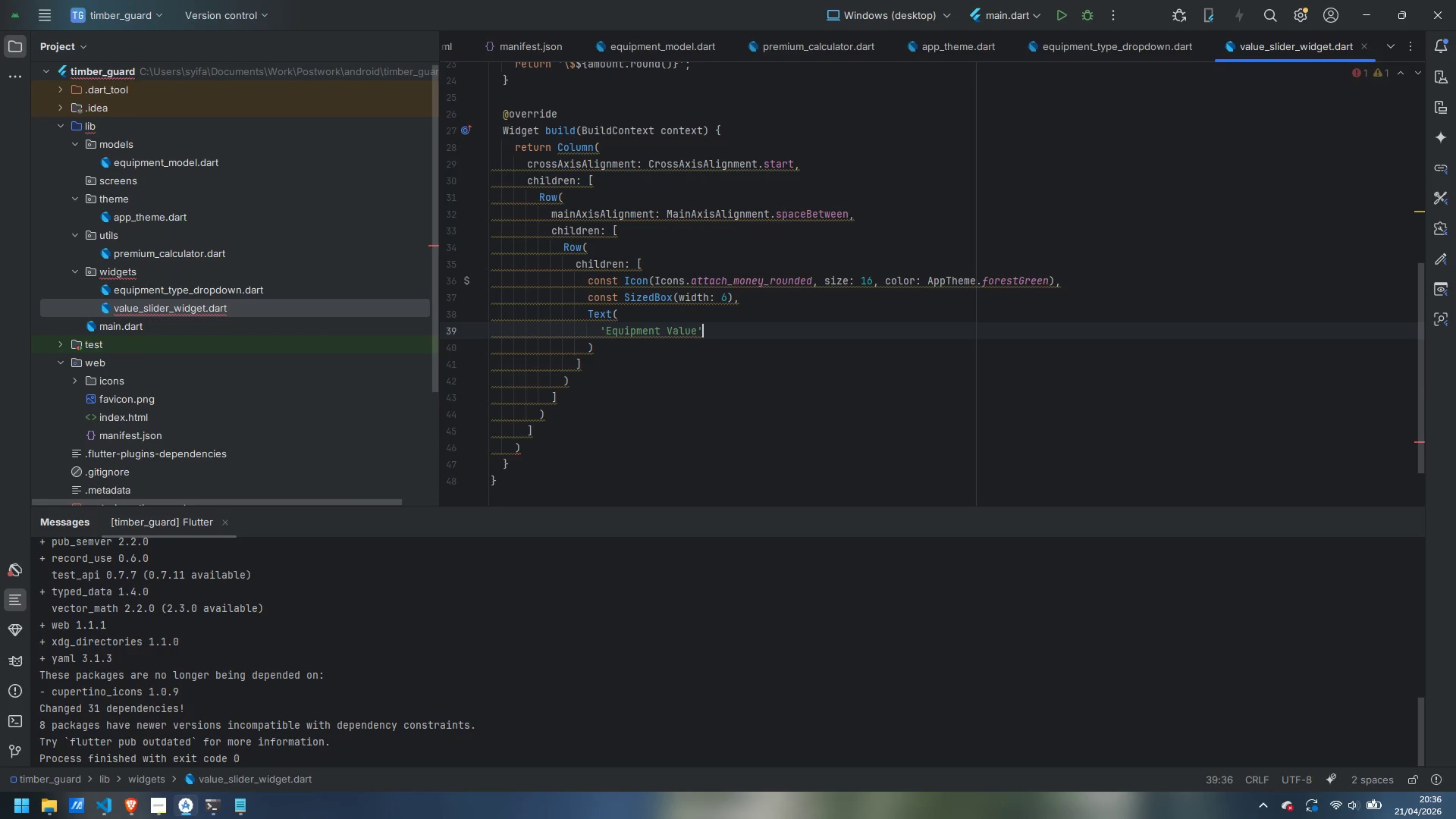 
key(Comma)
 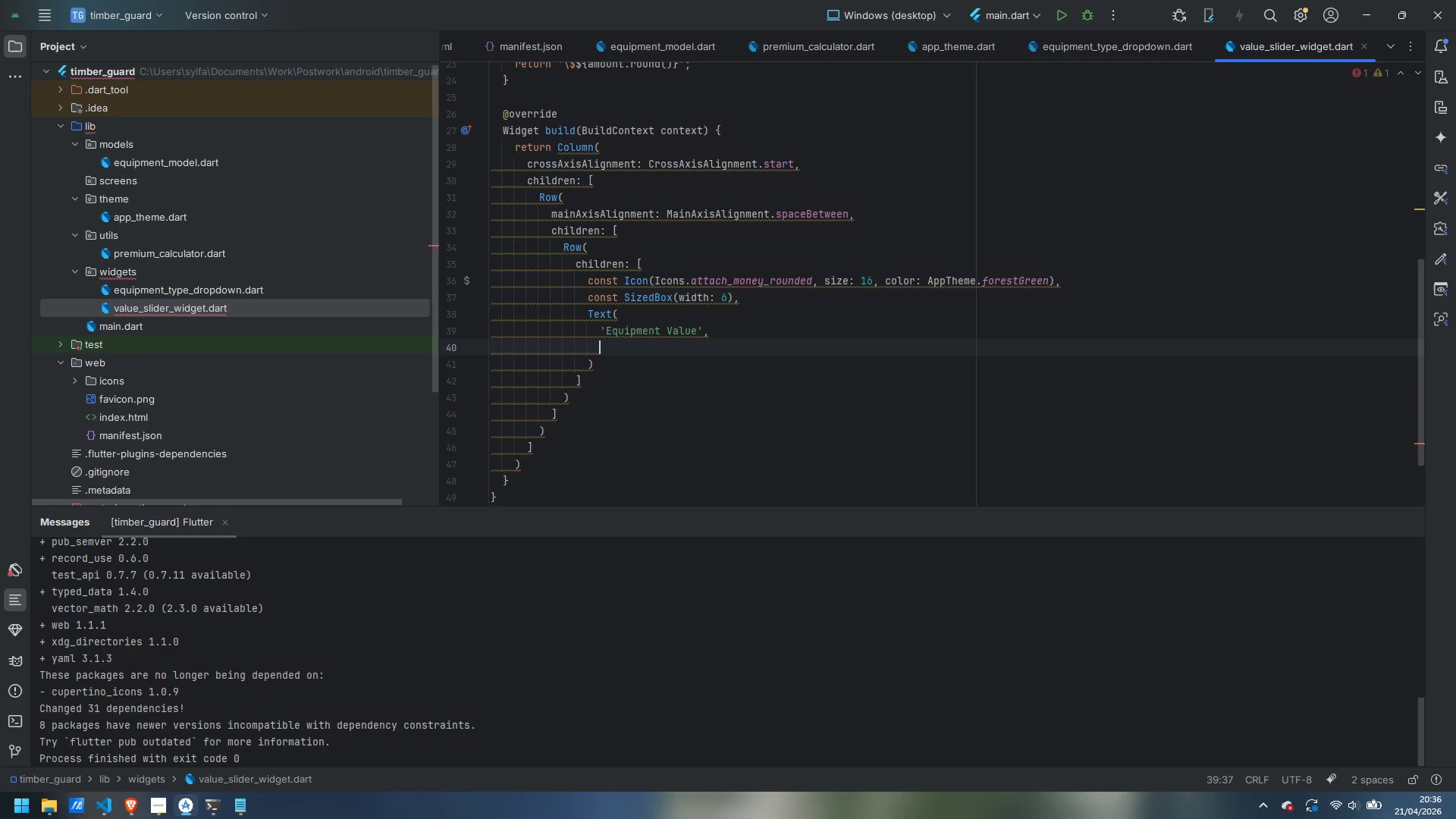 
key(Enter)
 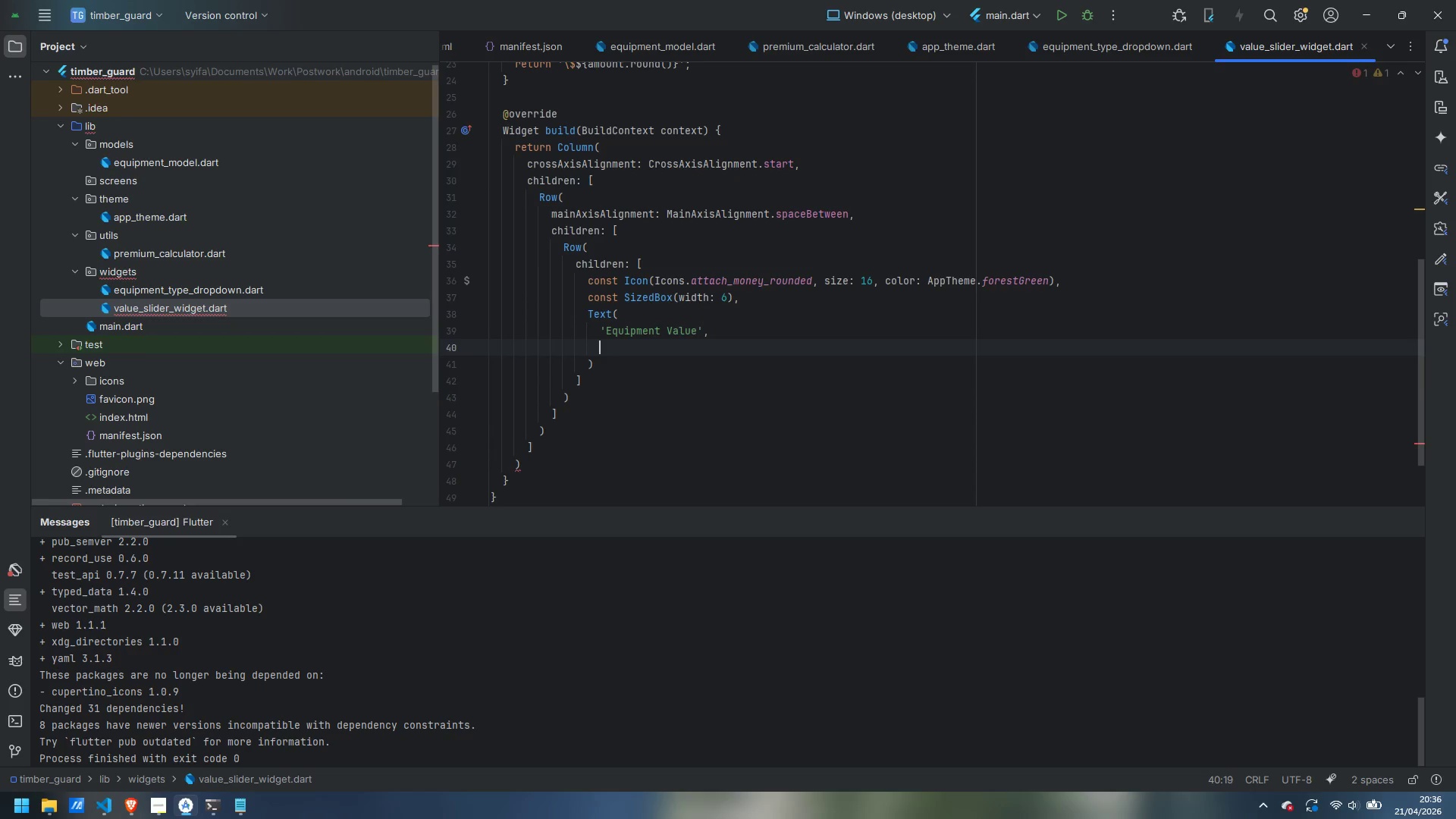 
type(style: GoogleFonts)
 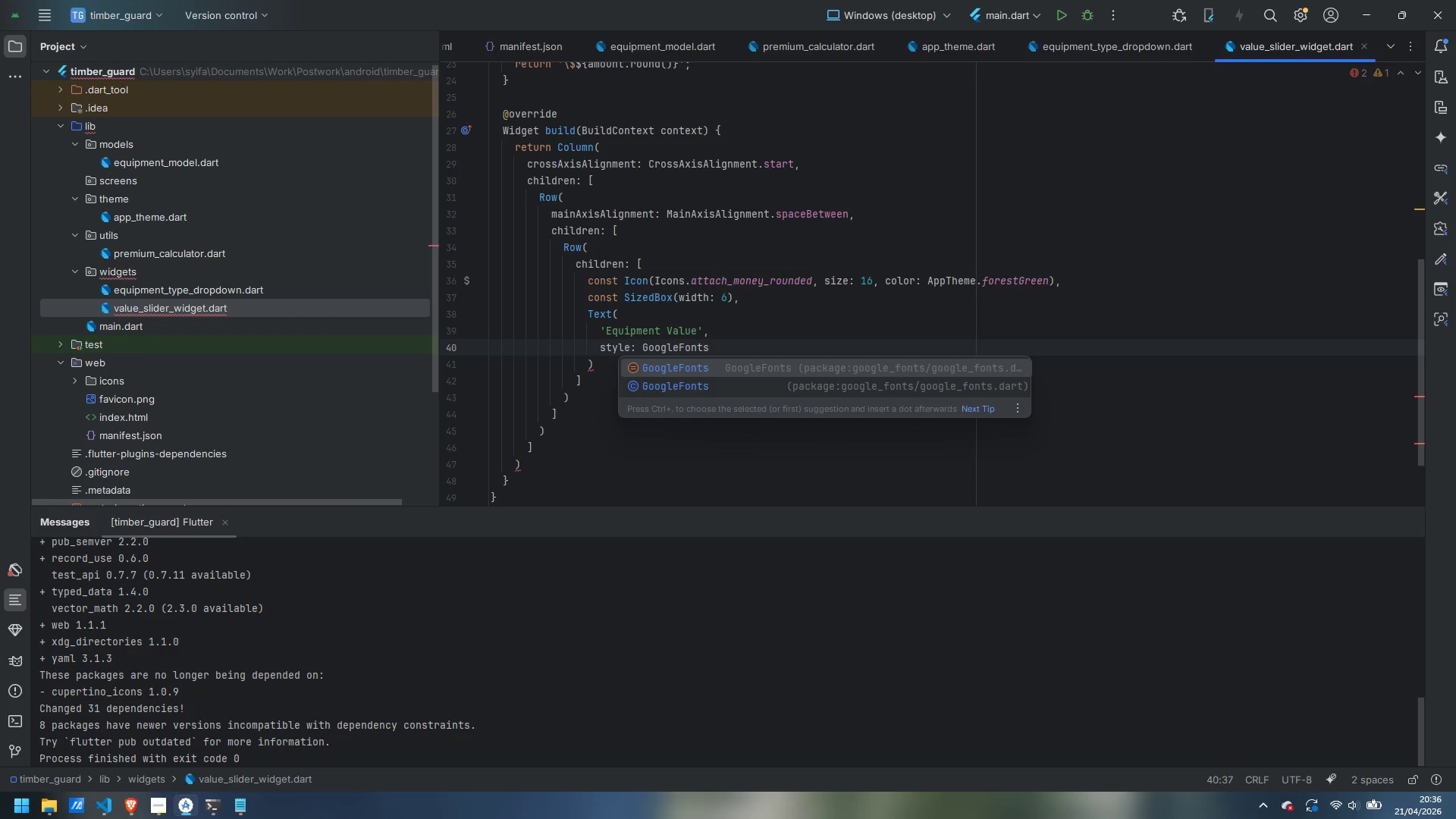 
key(ArrowDown)
 